 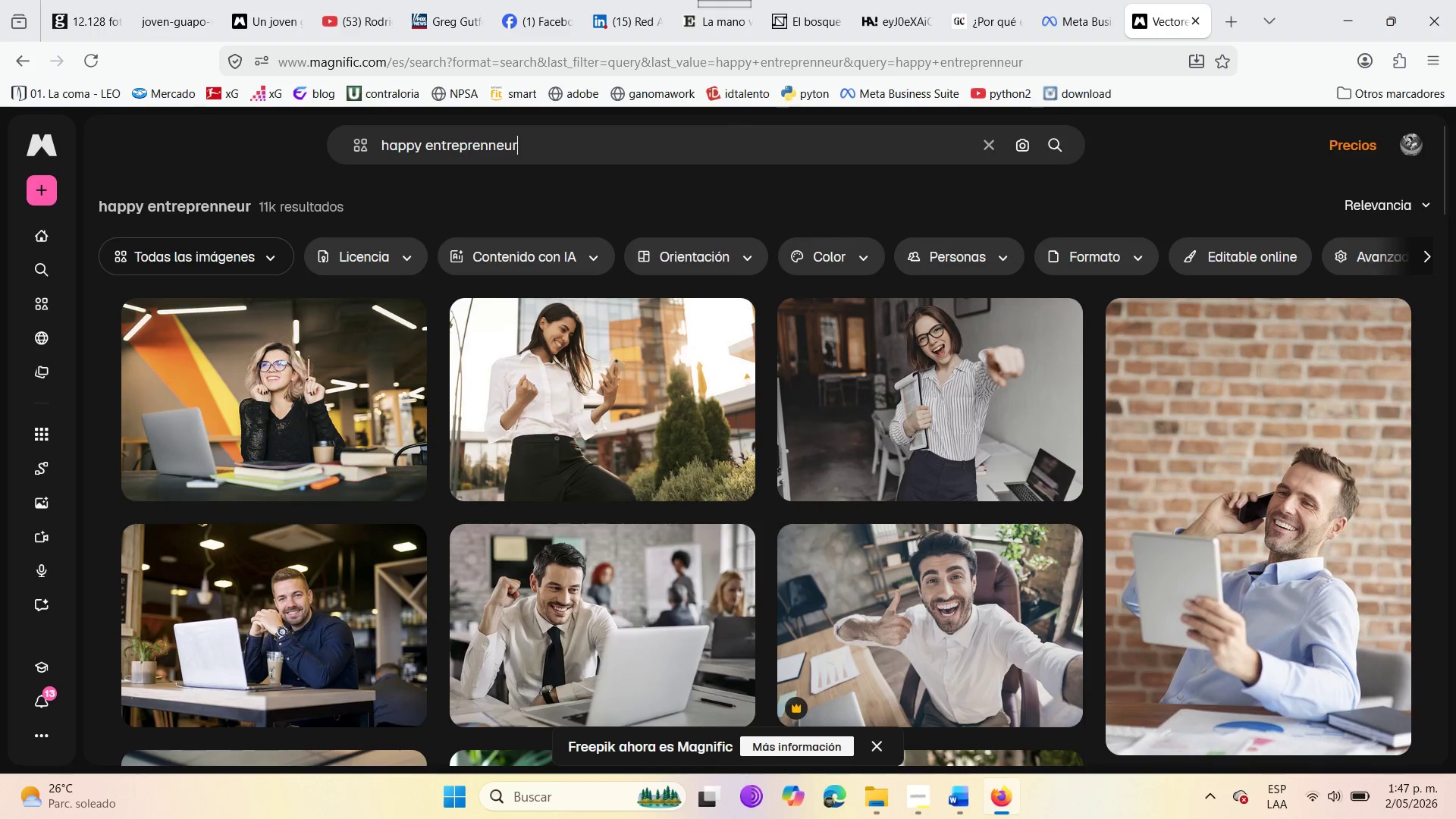 
scroll: coordinate [480, 607], scroll_direction: down, amount: 8.0
 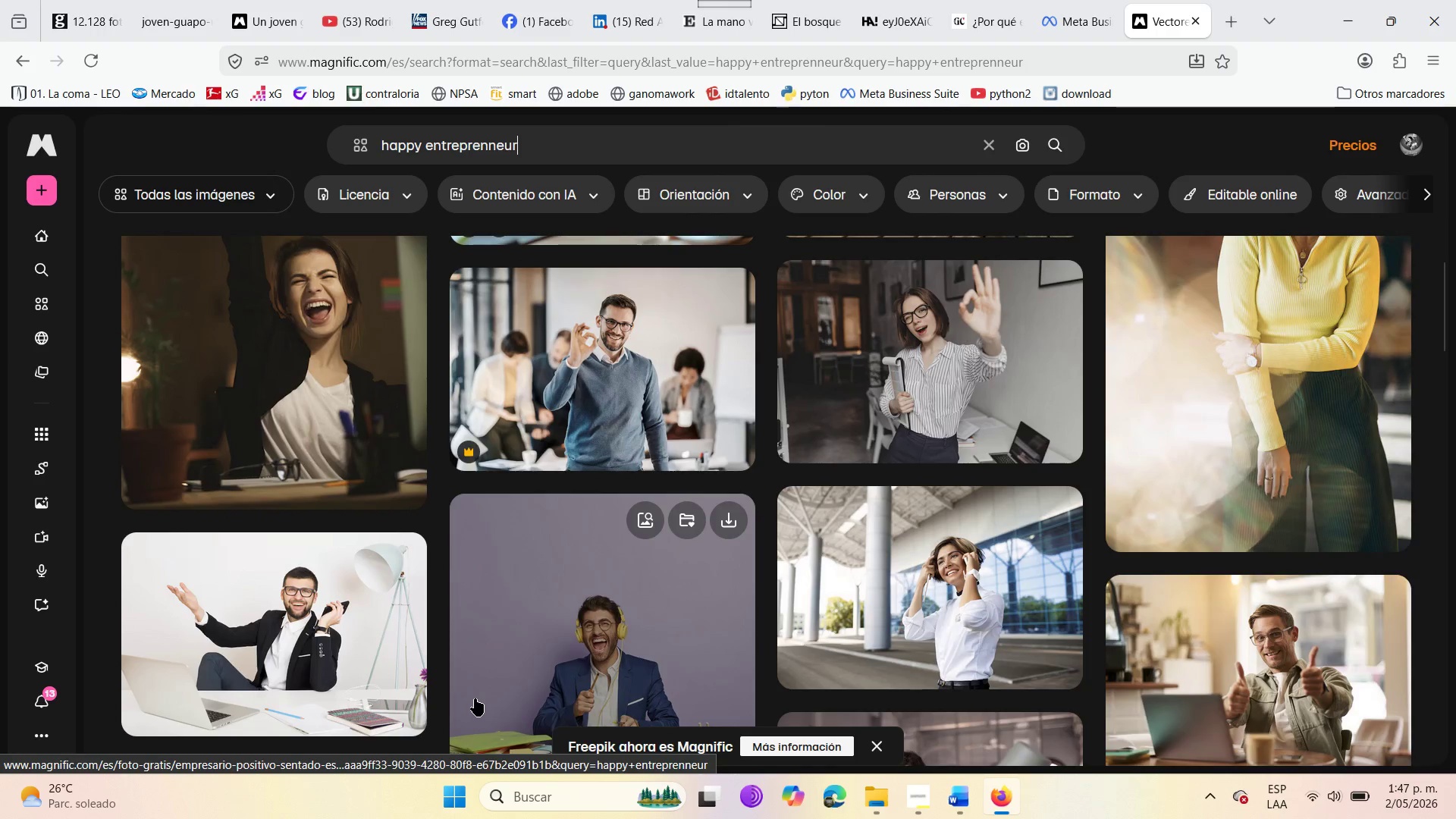 
scroll: coordinate [668, 643], scroll_direction: up, amount: 3.0
 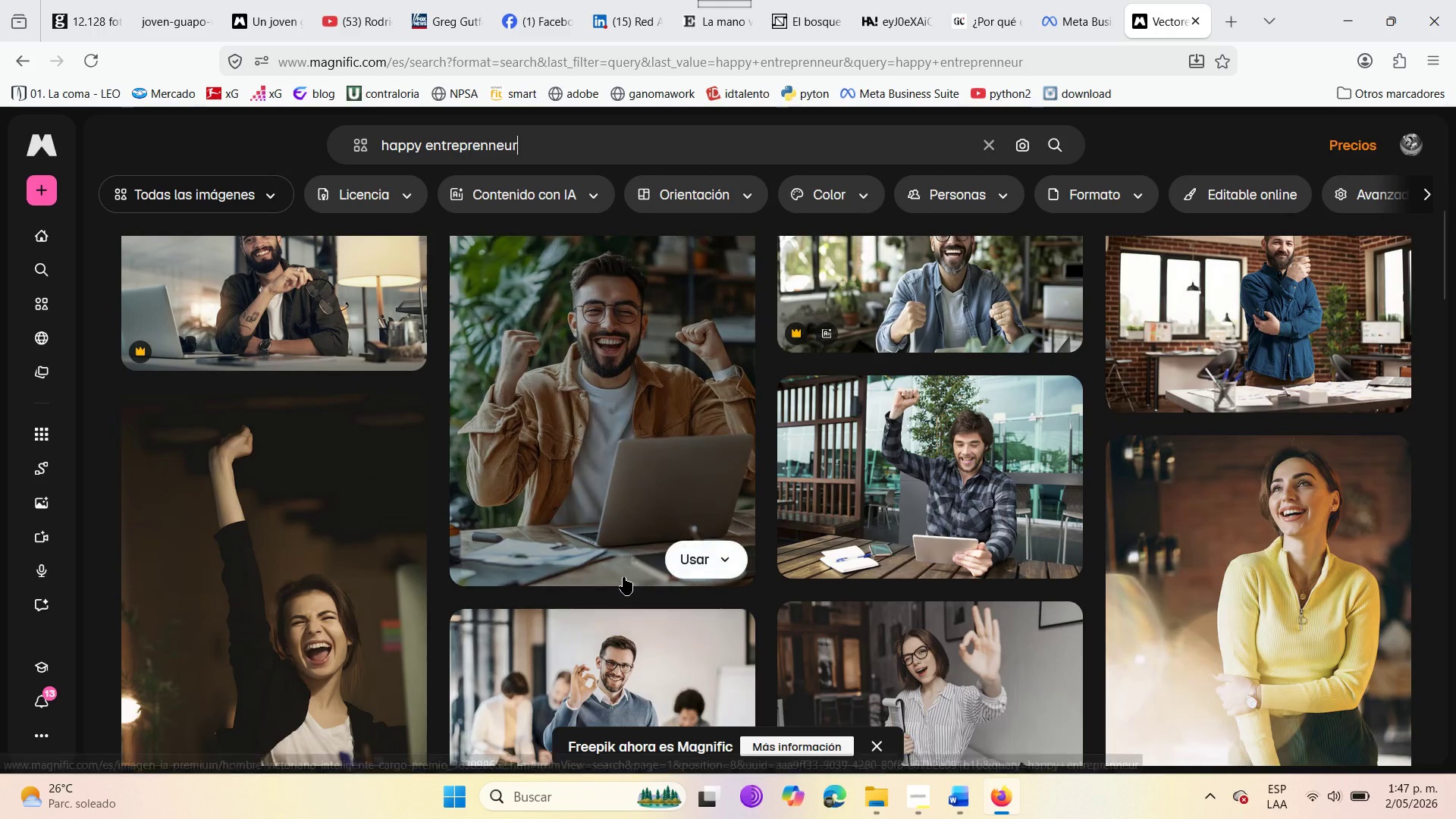 
scroll: coordinate [623, 577], scroll_direction: down, amount: 1.0
 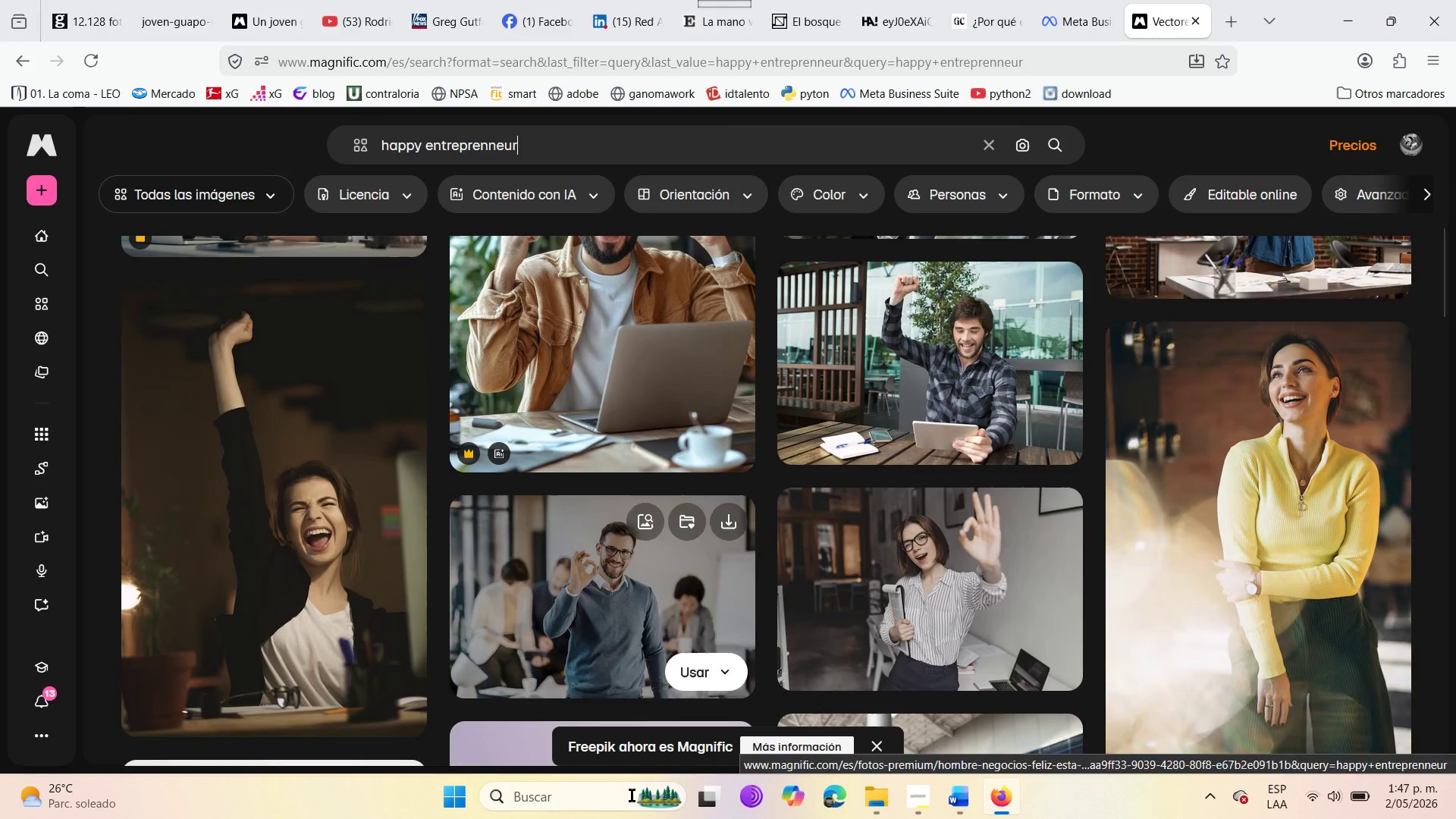 
mouse_move([628, 783])
 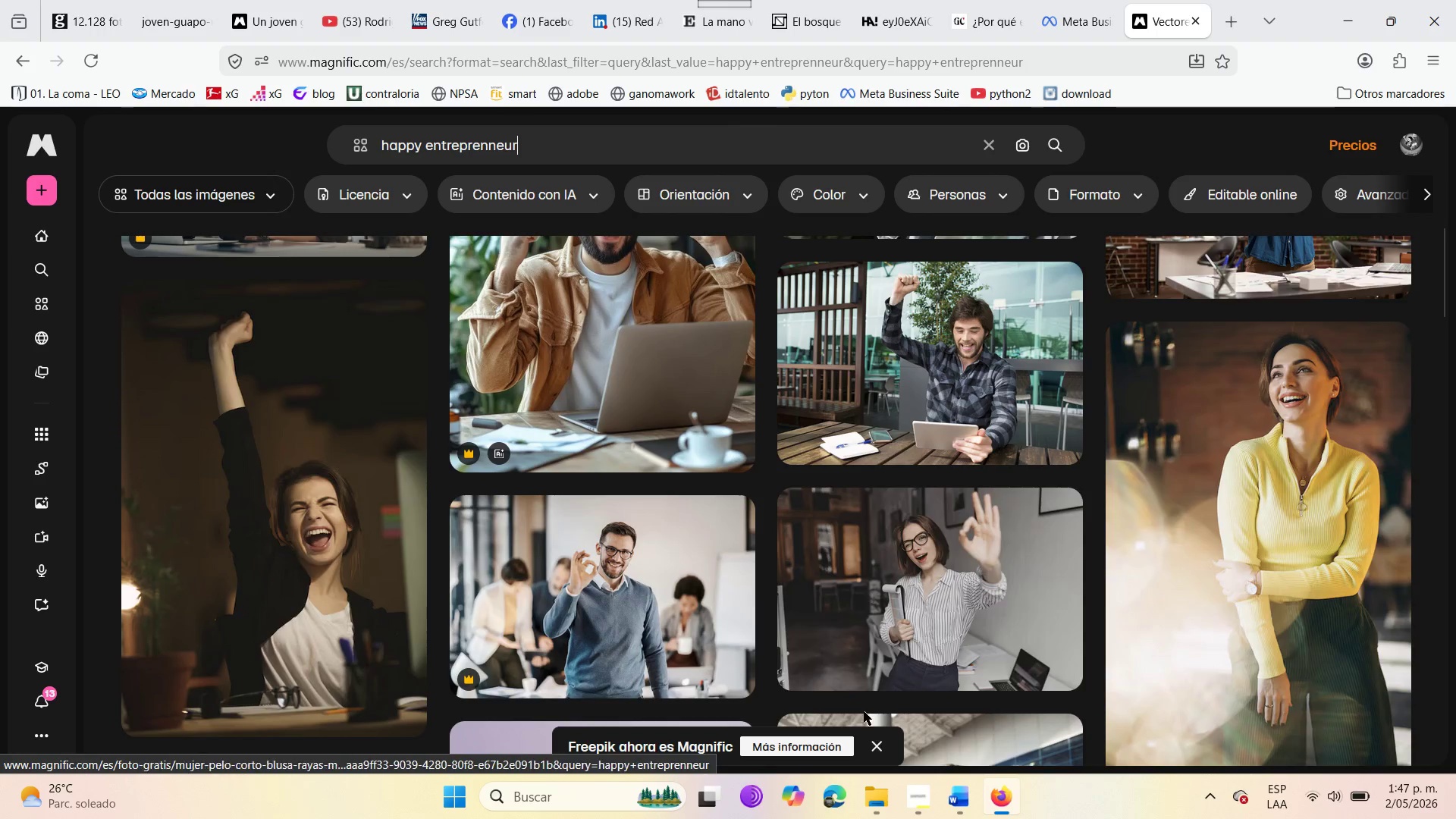 
scroll: coordinate [532, 589], scroll_direction: down, amount: 8.0
 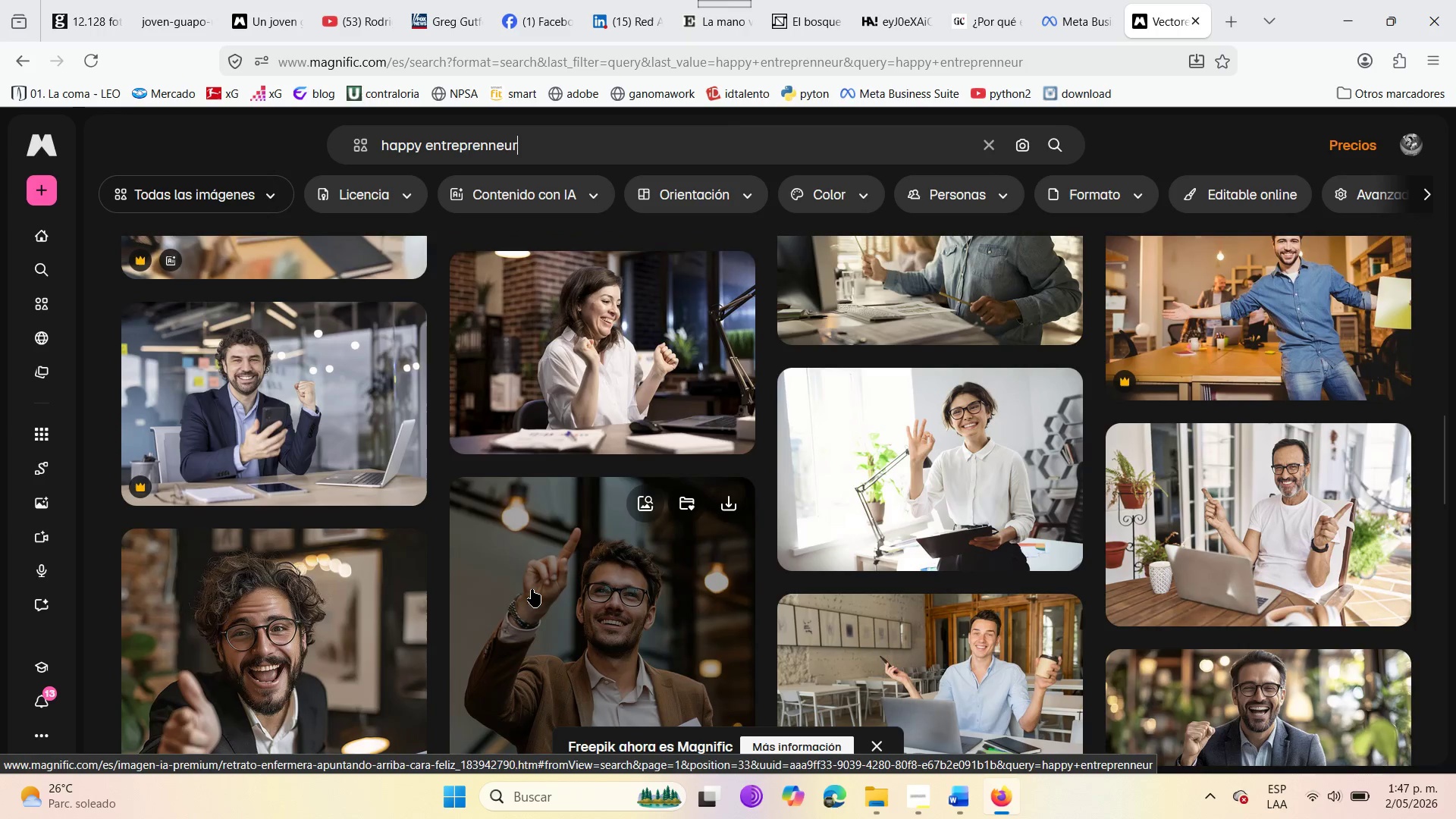 
scroll: coordinate [532, 589], scroll_direction: up, amount: 7.0
 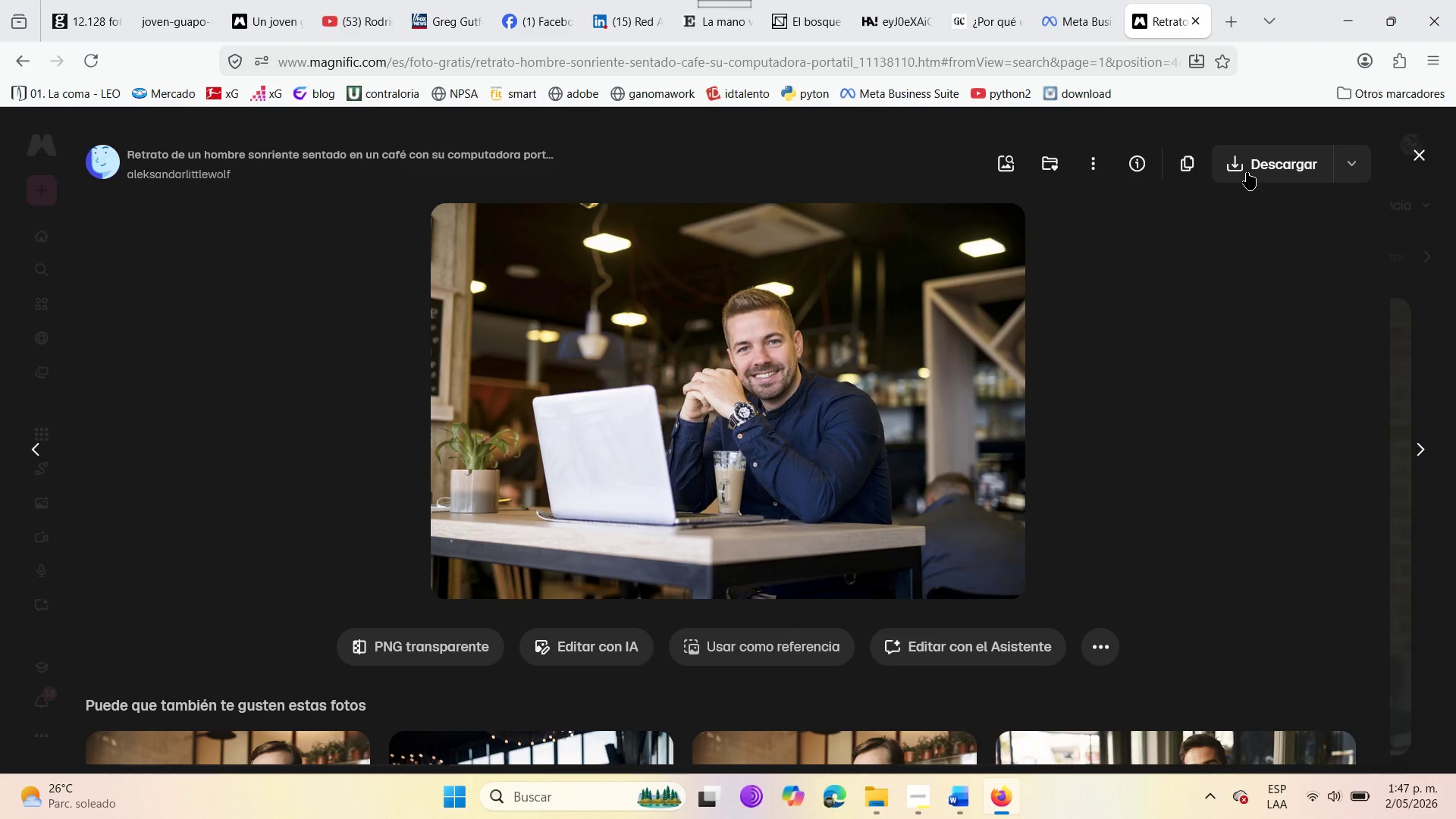 
wait(13.23)
 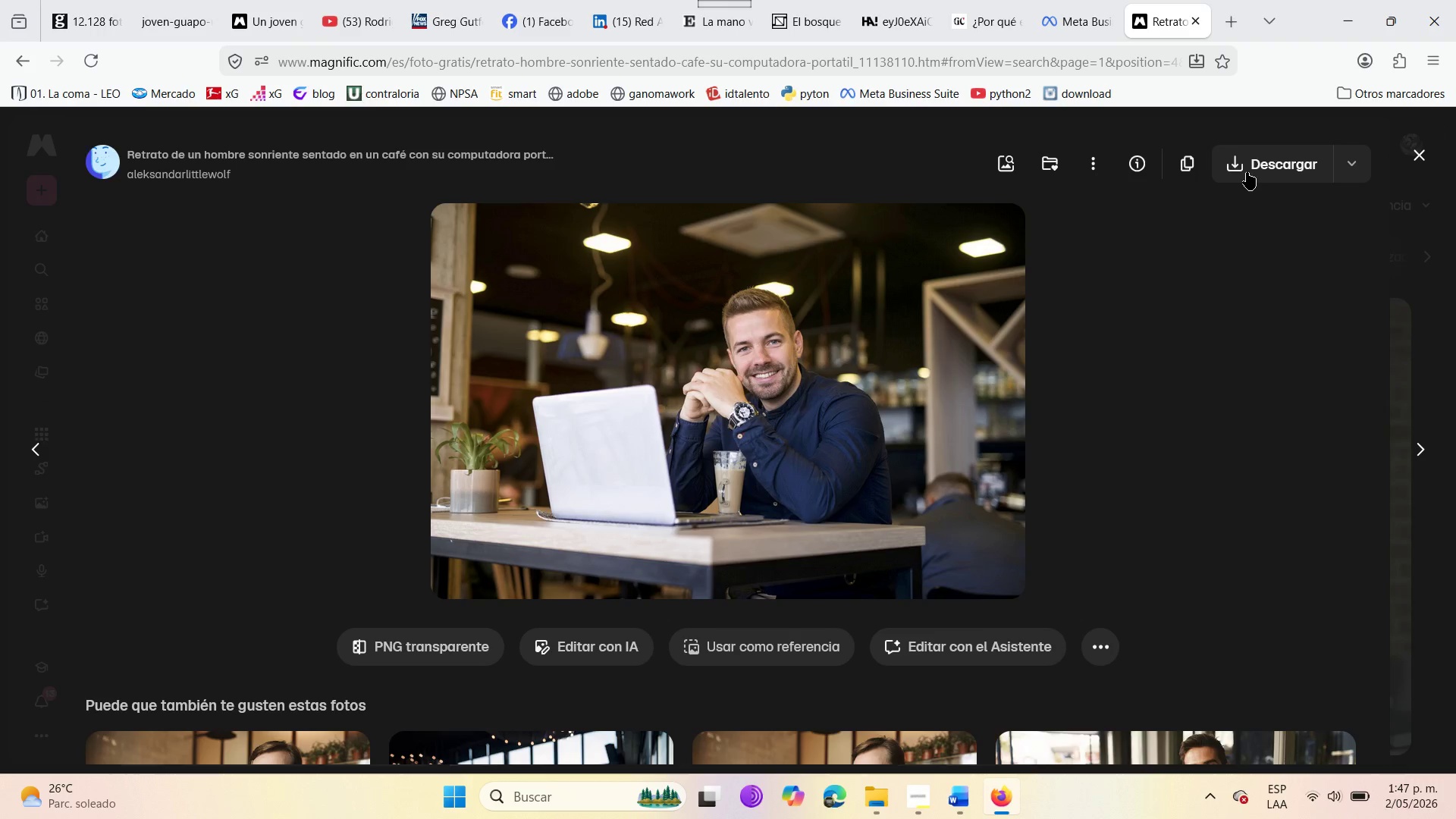 
left_click([1247, 172])
 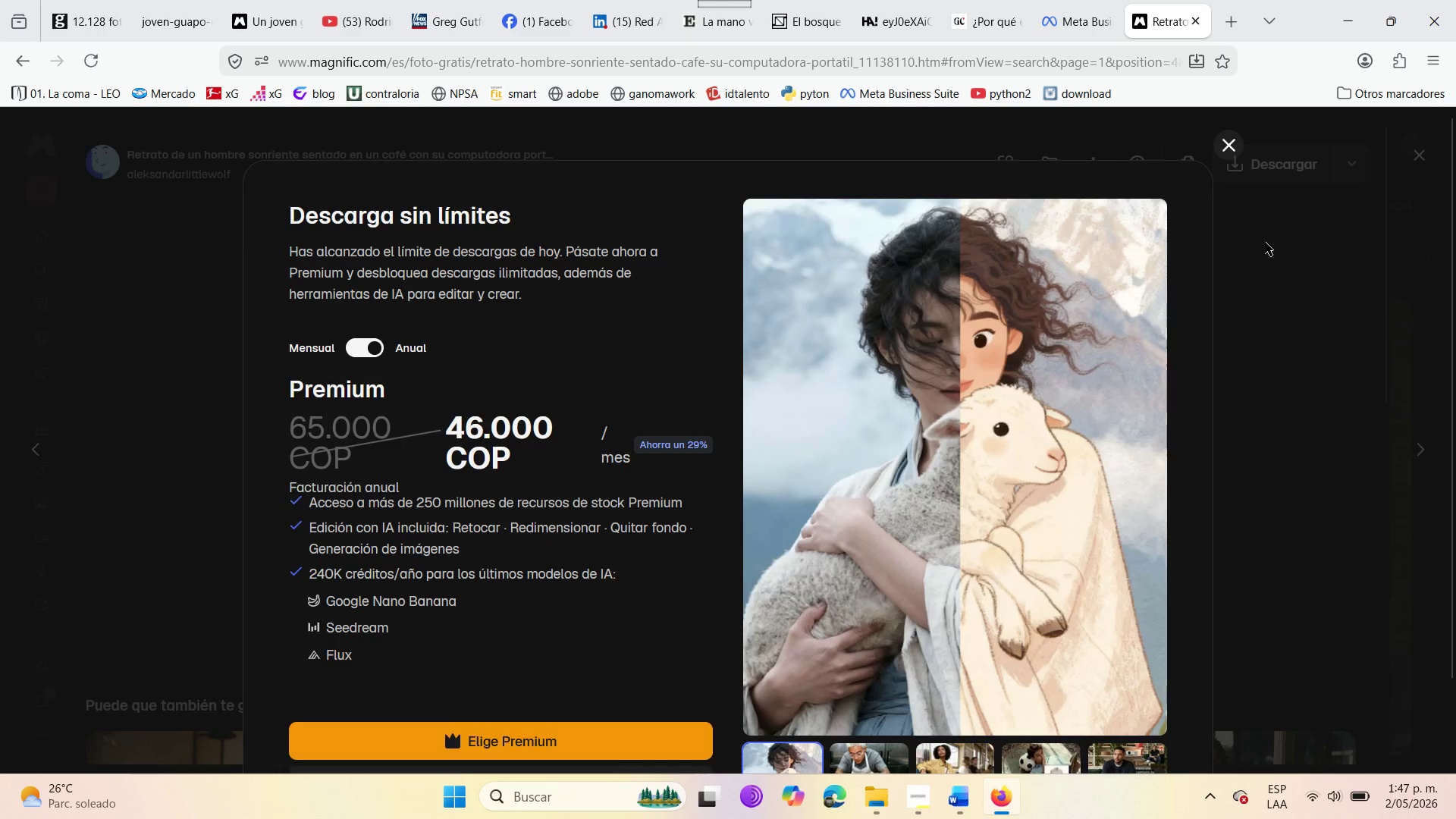 
left_click([1232, 142])
 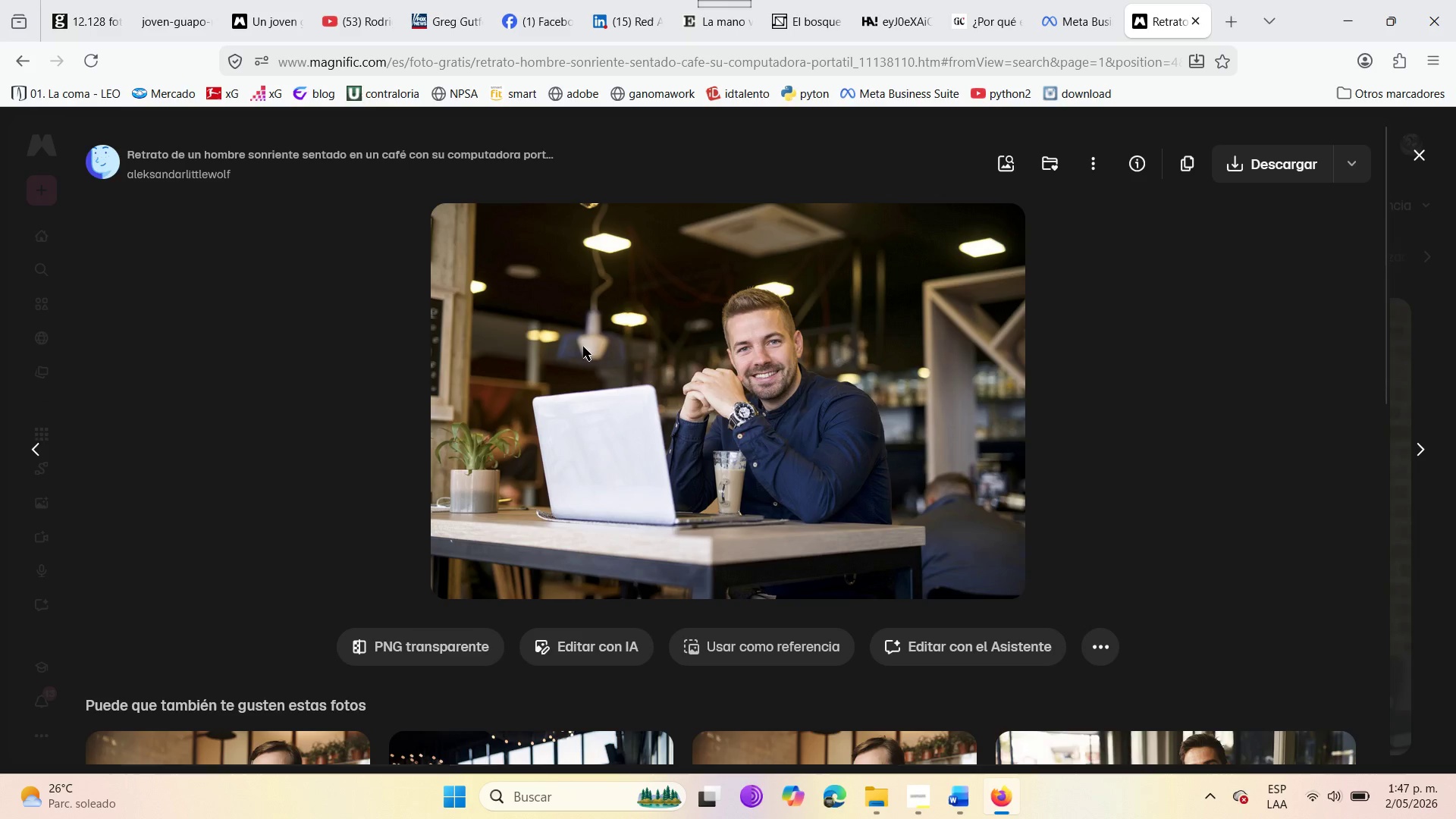 
key(PrintScreen)
 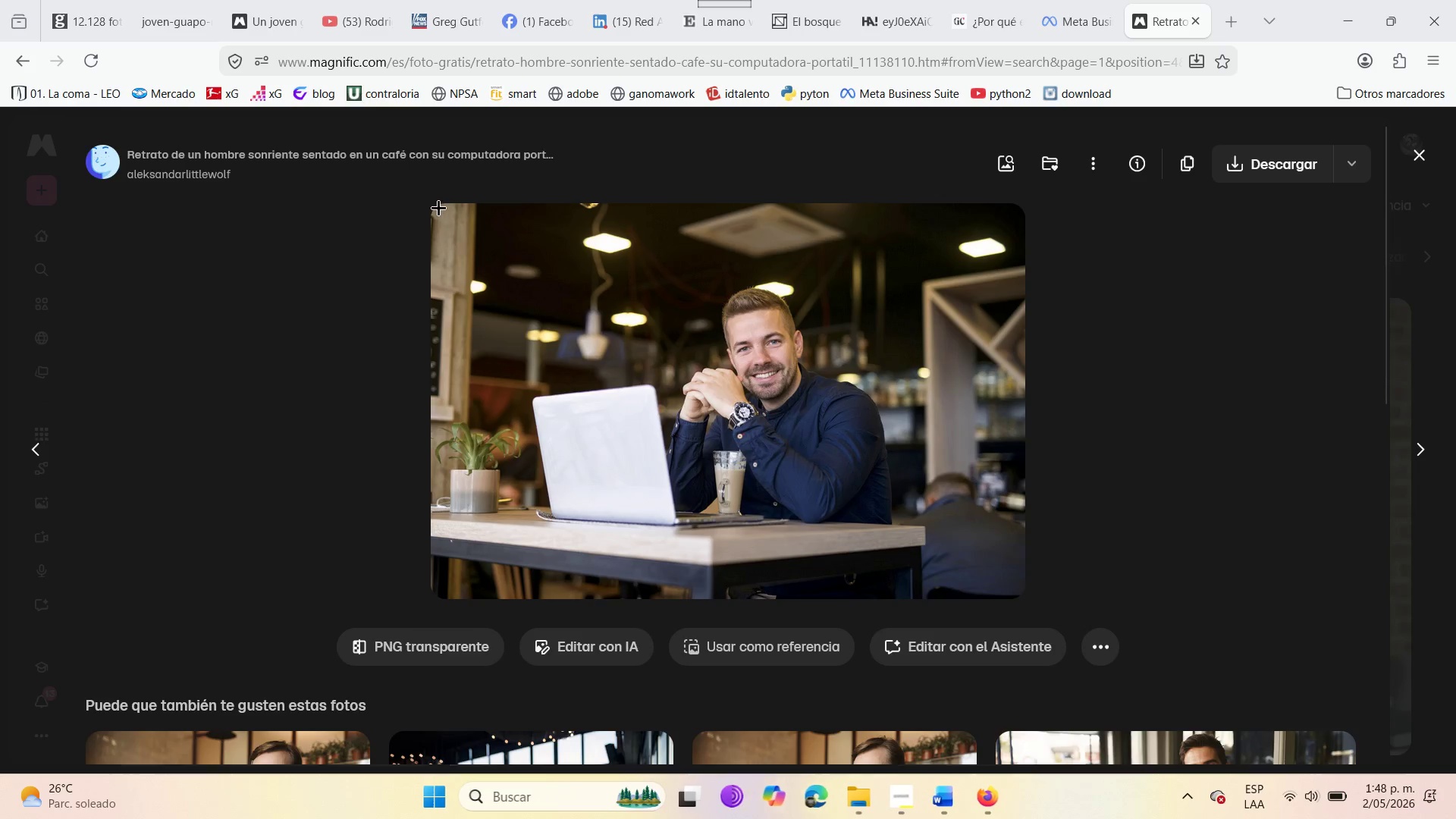 
left_click_drag(start_coordinate=[438, 208], to_coordinate=[1025, 585])
 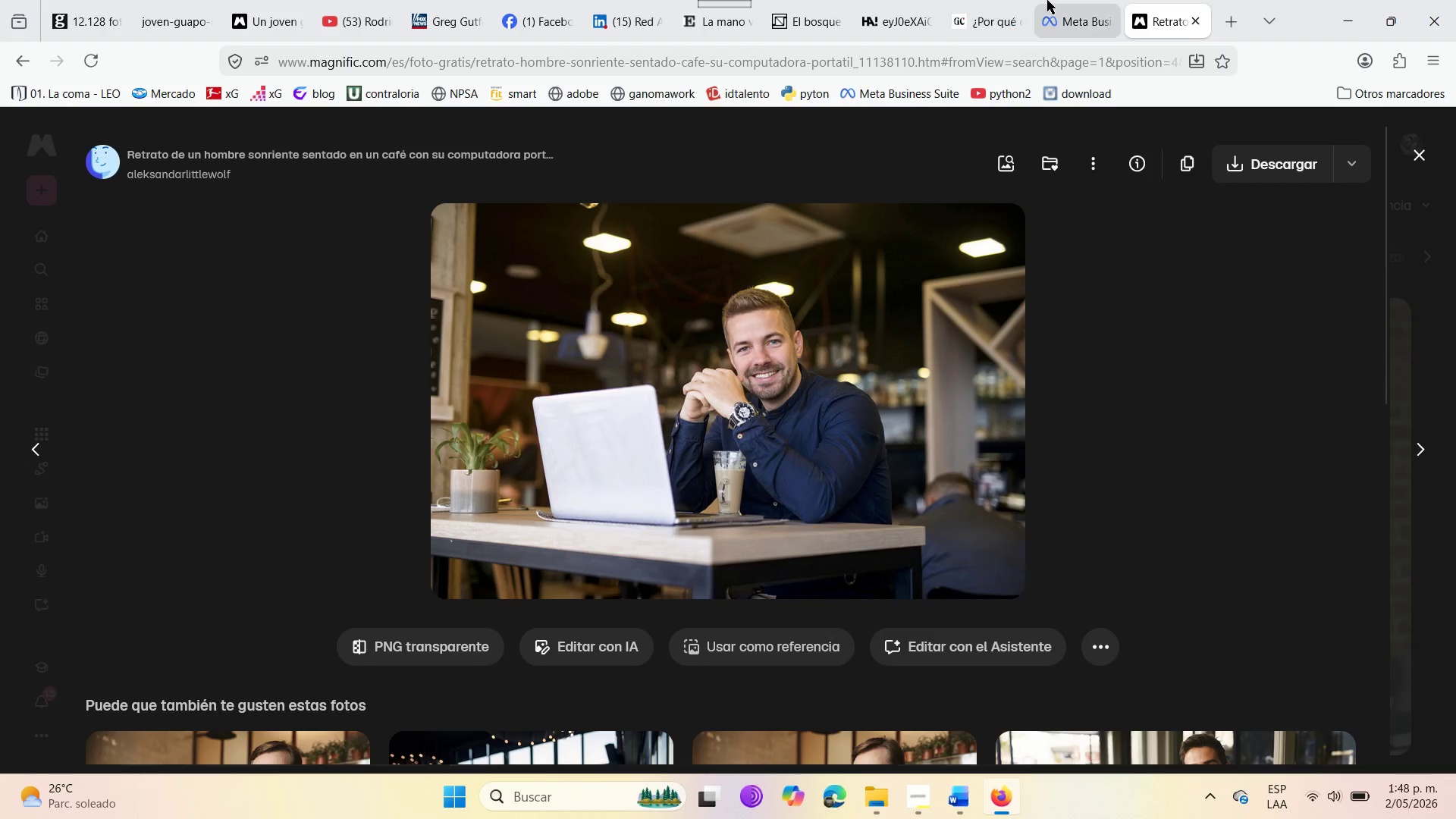 
left_click([1047, 0])
 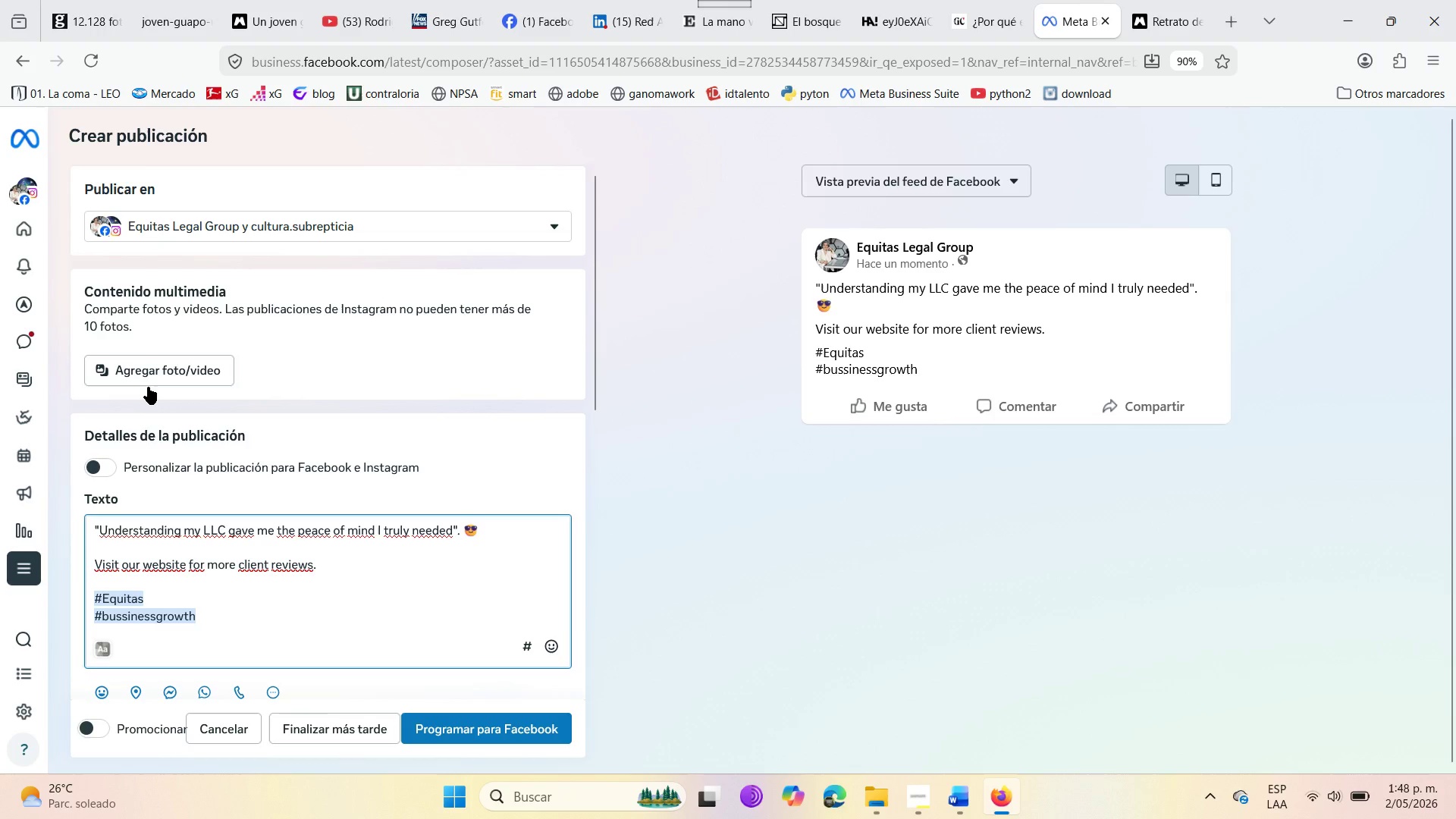 
left_click([147, 380])
 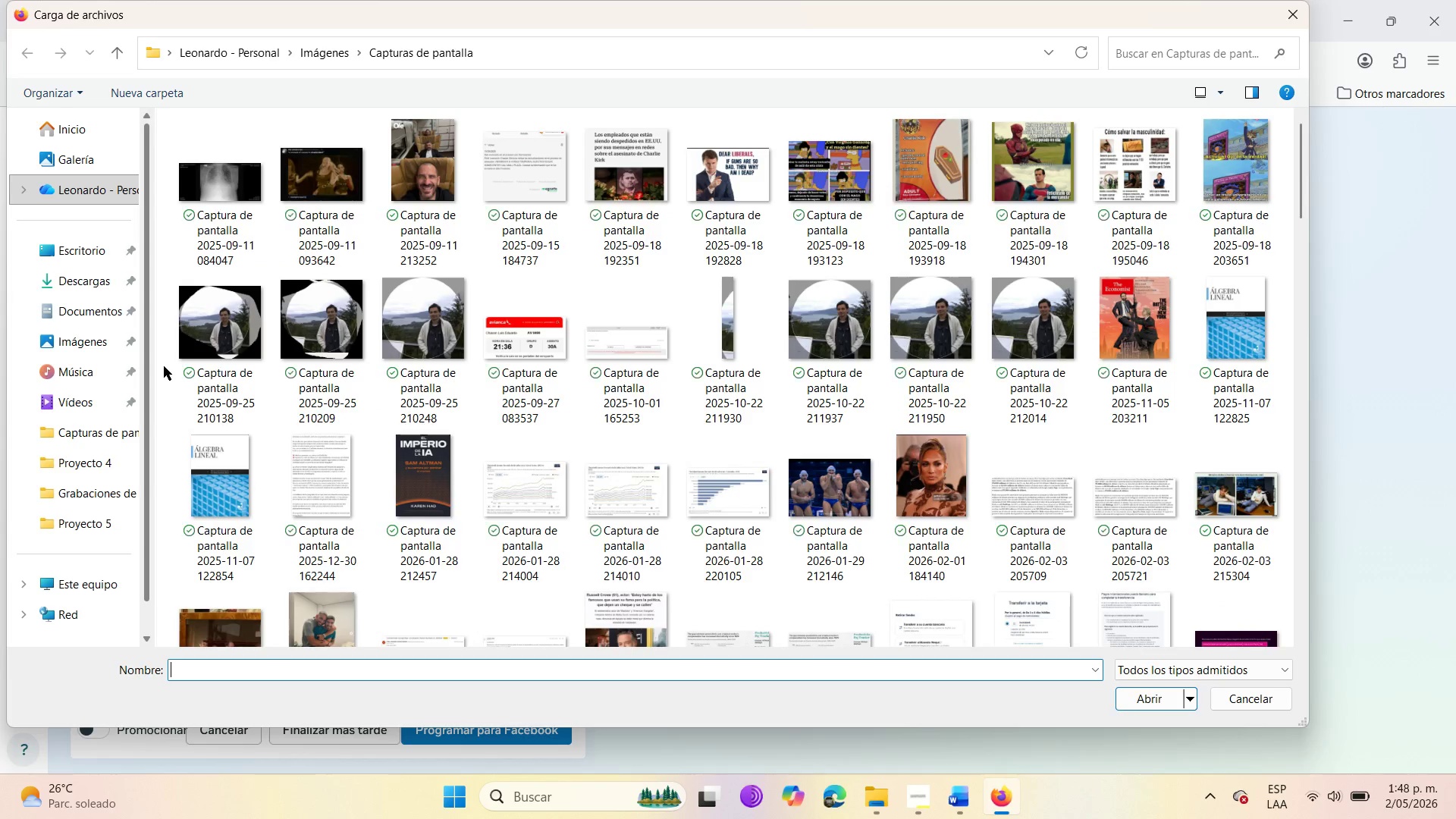 
scroll: coordinate [147, 393], scroll_direction: up, amount: 3.0
 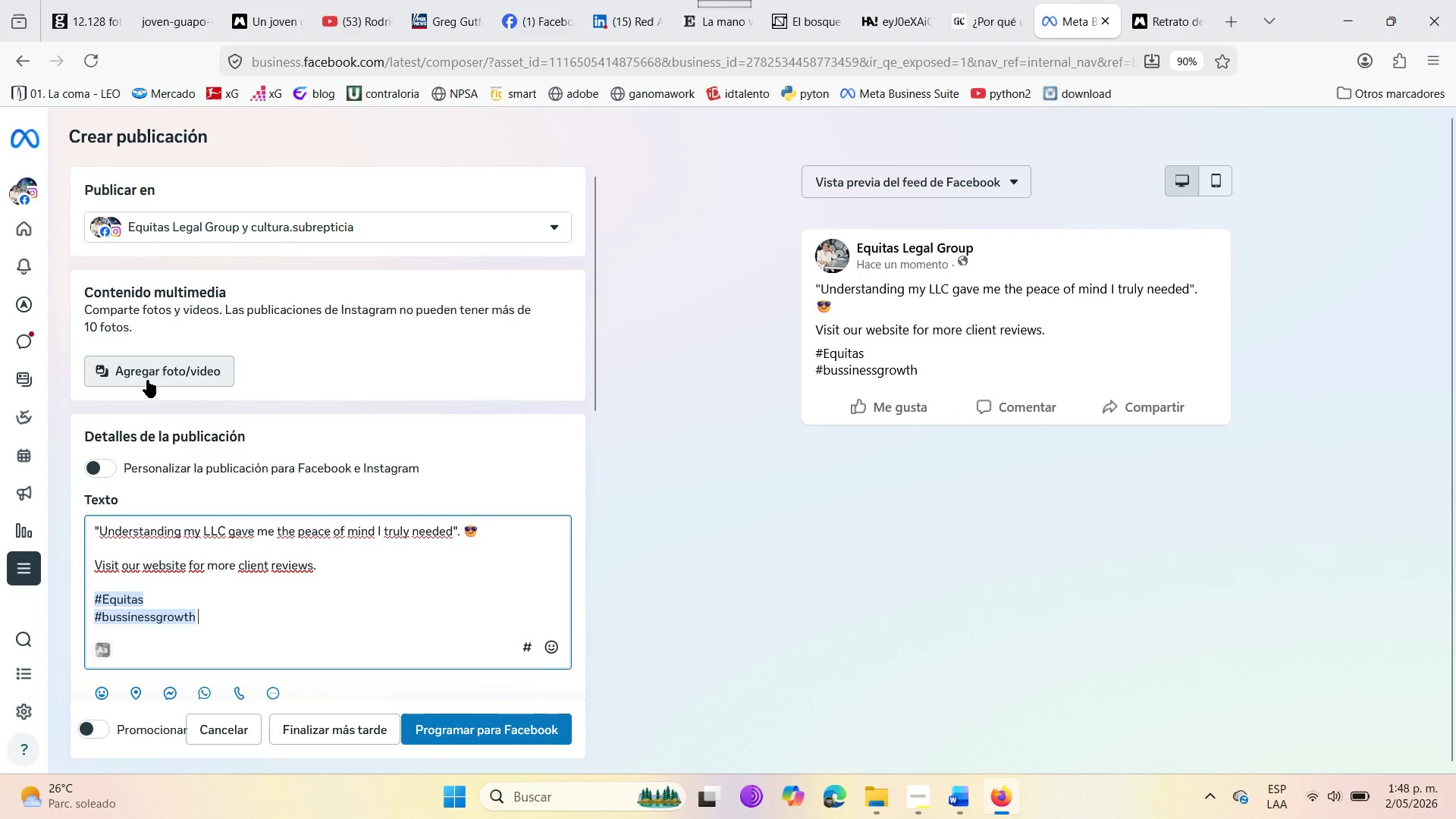 
wait(5.51)
 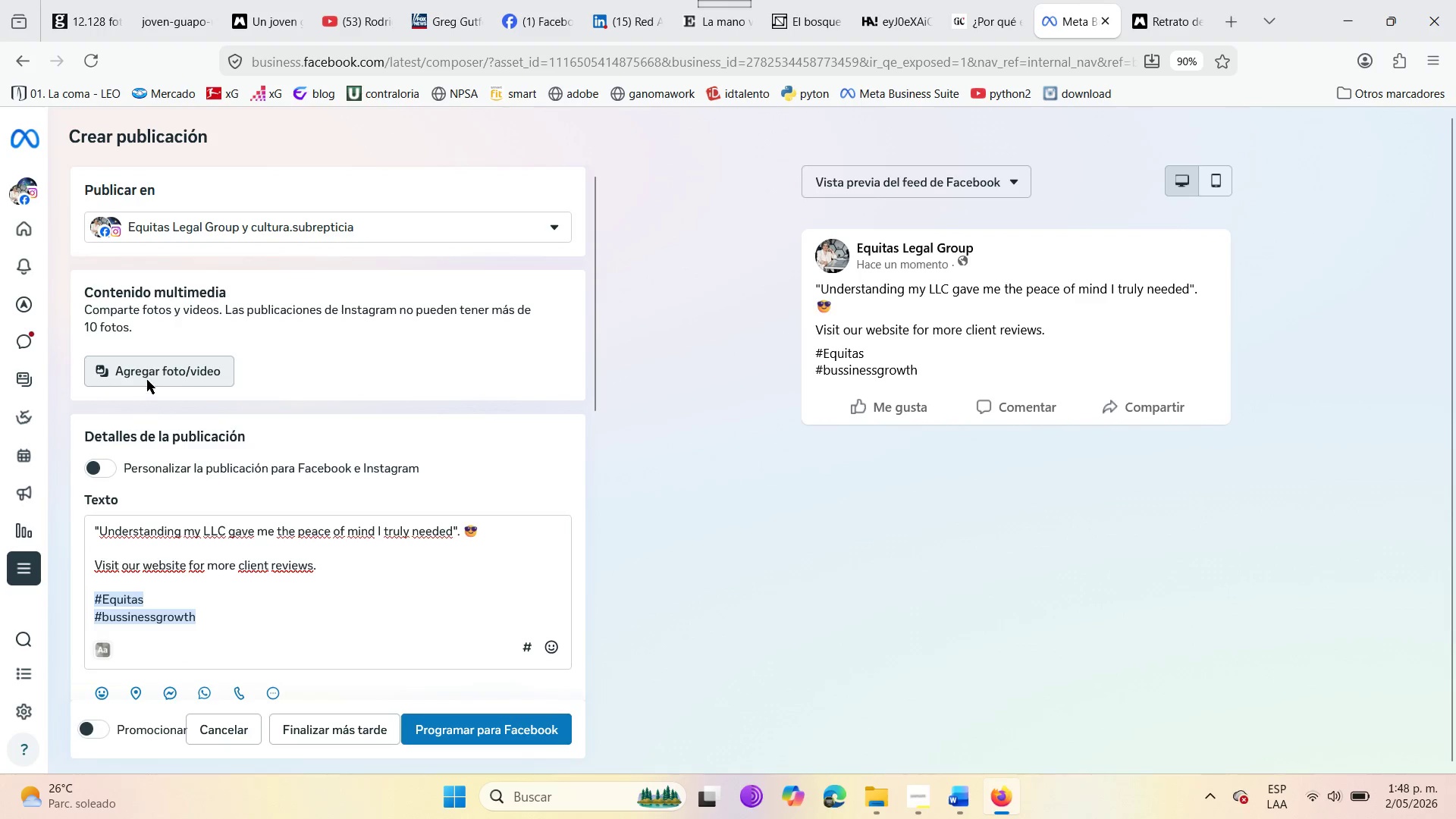 
left_click_drag(start_coordinate=[1302, 171], to_coordinate=[1306, 642])
 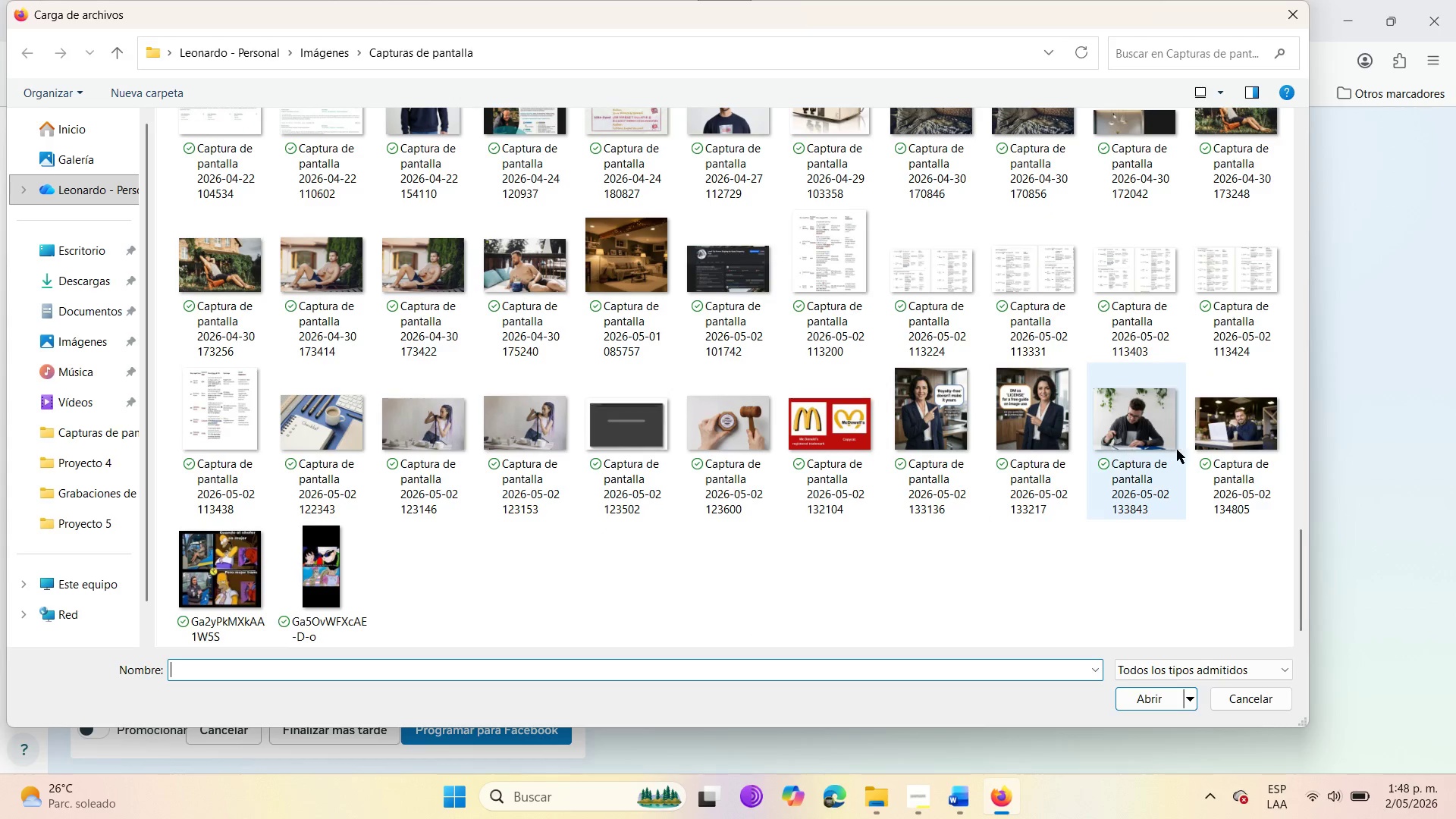 
left_click([1231, 438])
 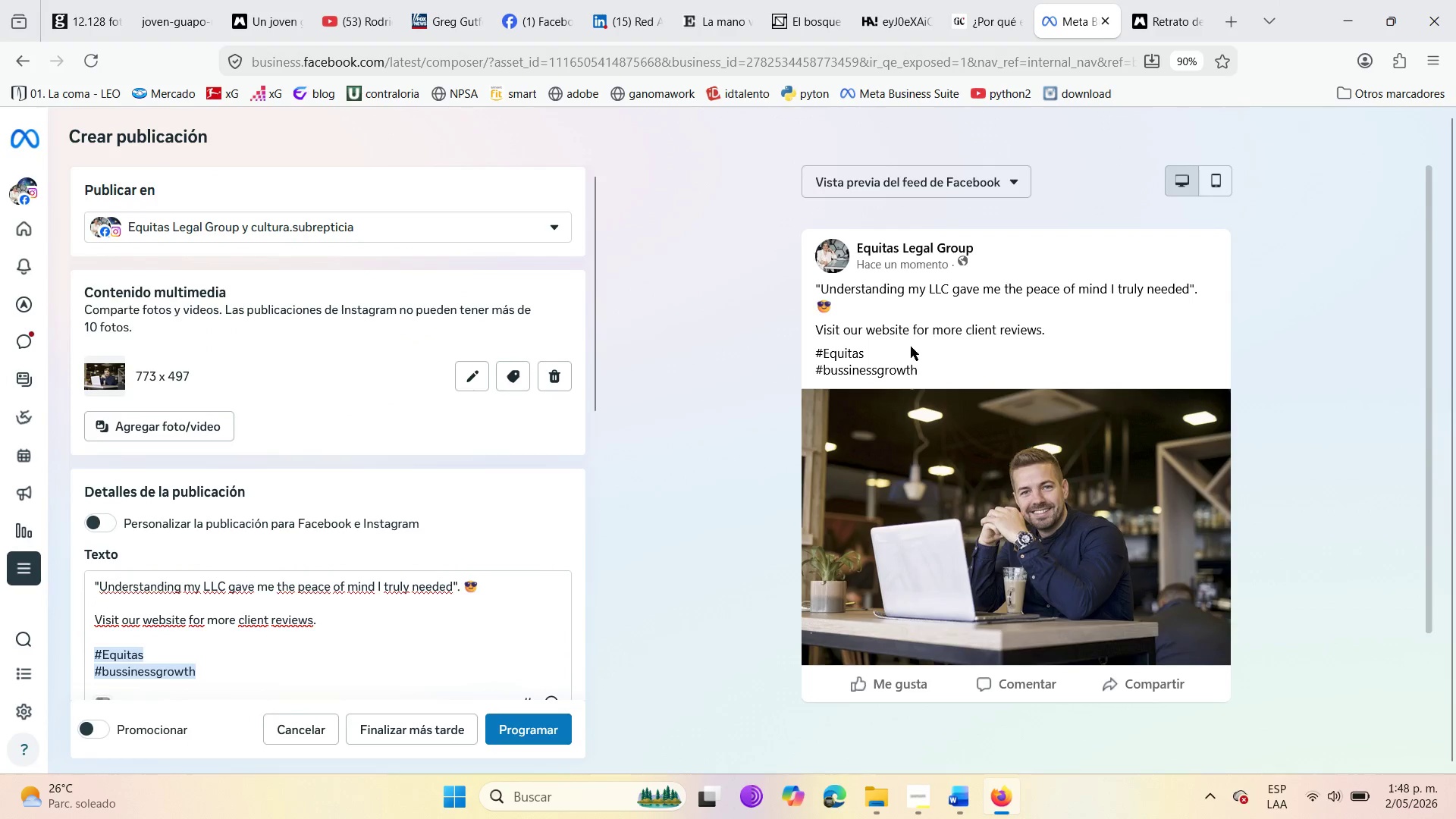 
wait(5.5)
 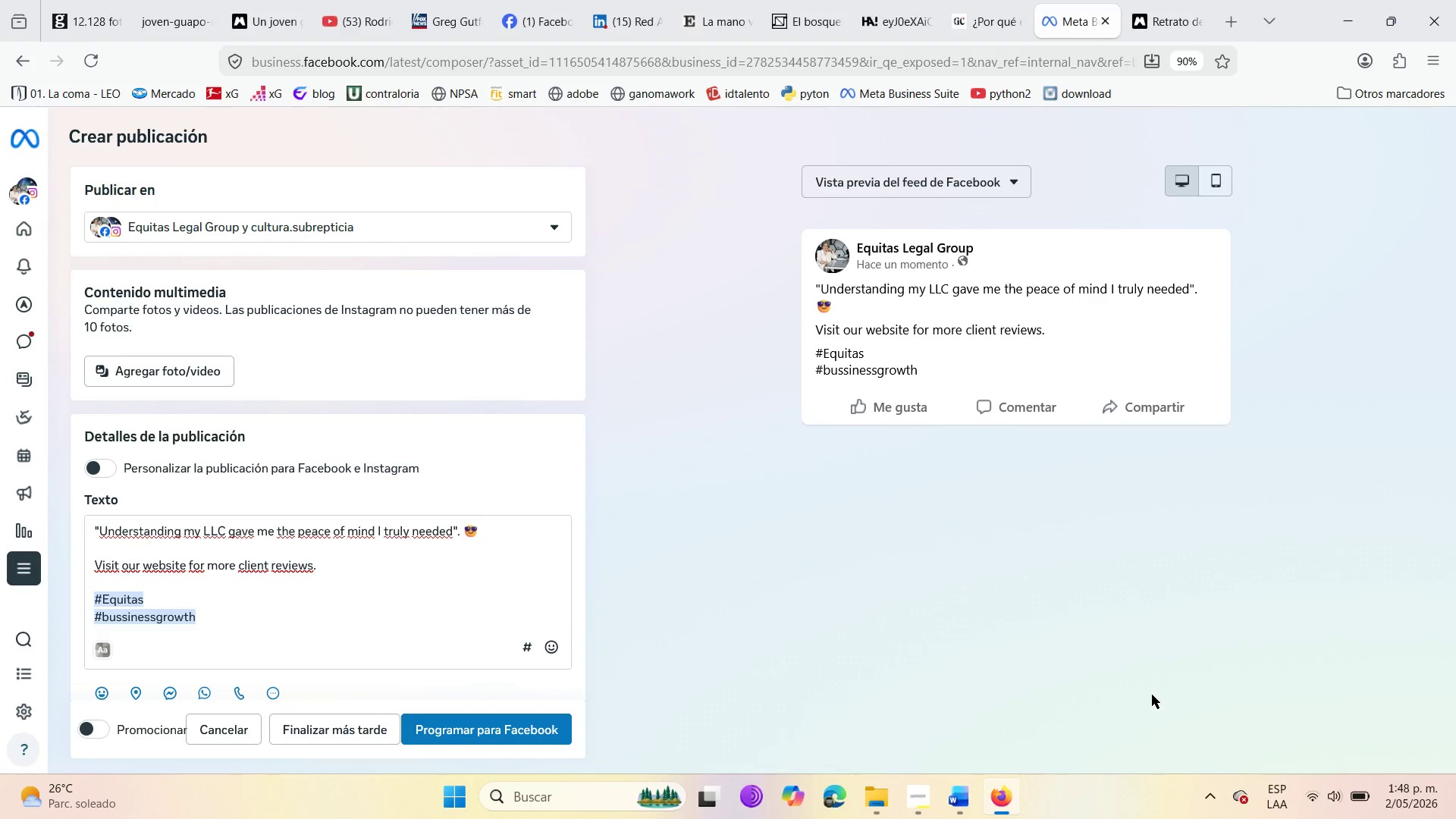 
scroll: coordinate [479, 573], scroll_direction: down, amount: 3.0
 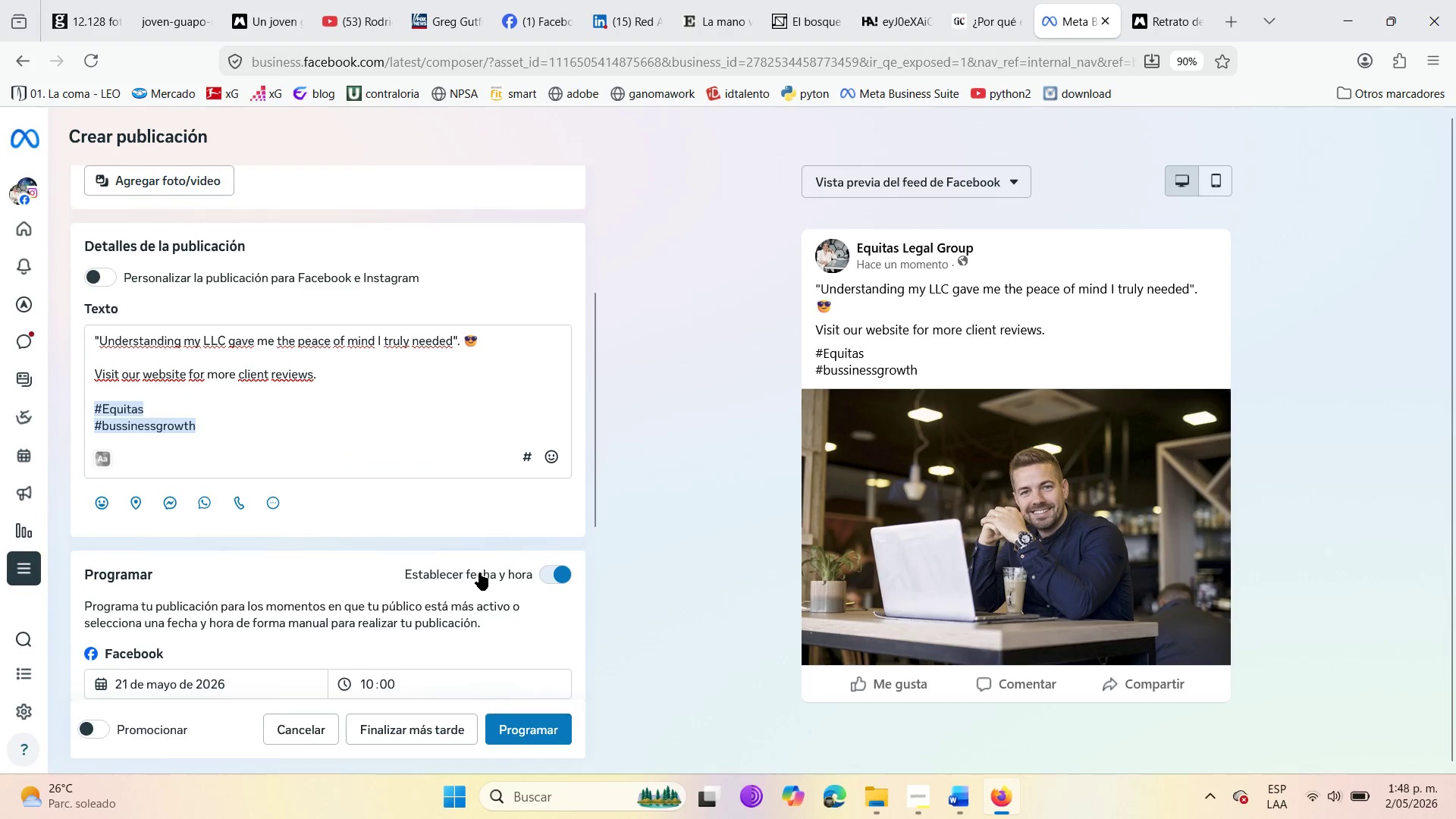 
scroll: coordinate [284, 431], scroll_direction: up, amount: 8.0
 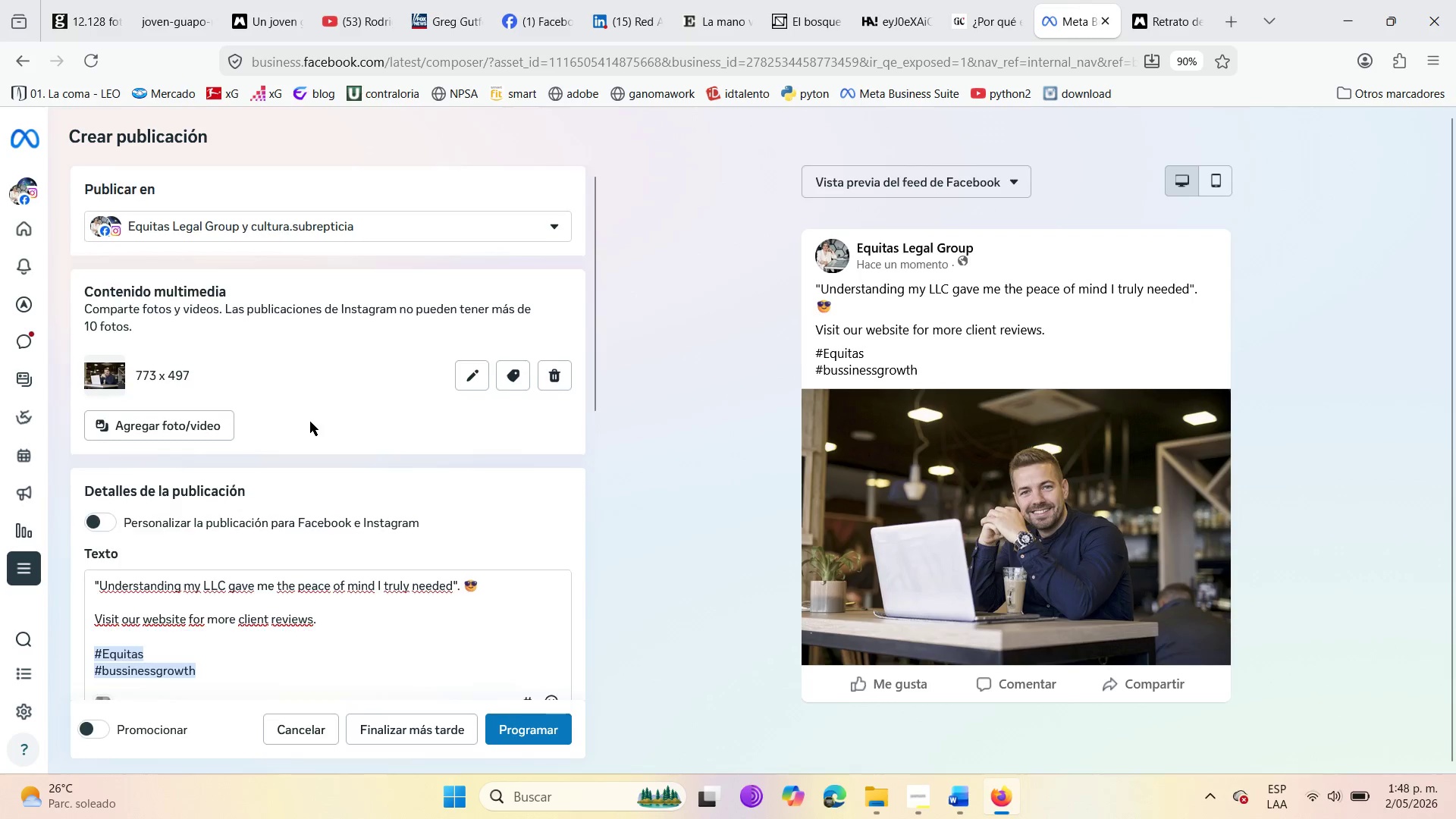 
scroll: coordinate [310, 422], scroll_direction: down, amount: 5.0
 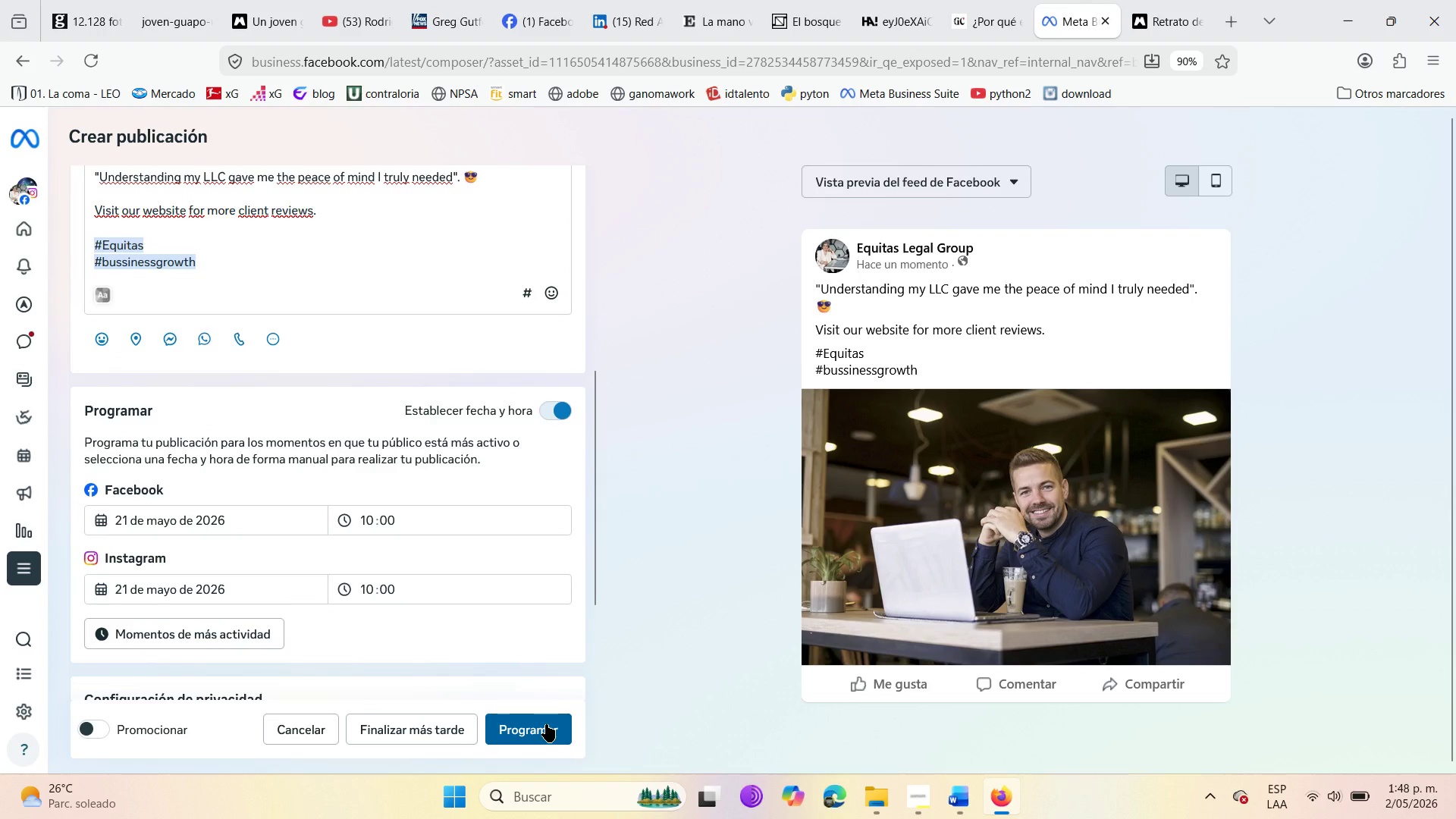 
left_click([546, 724])
 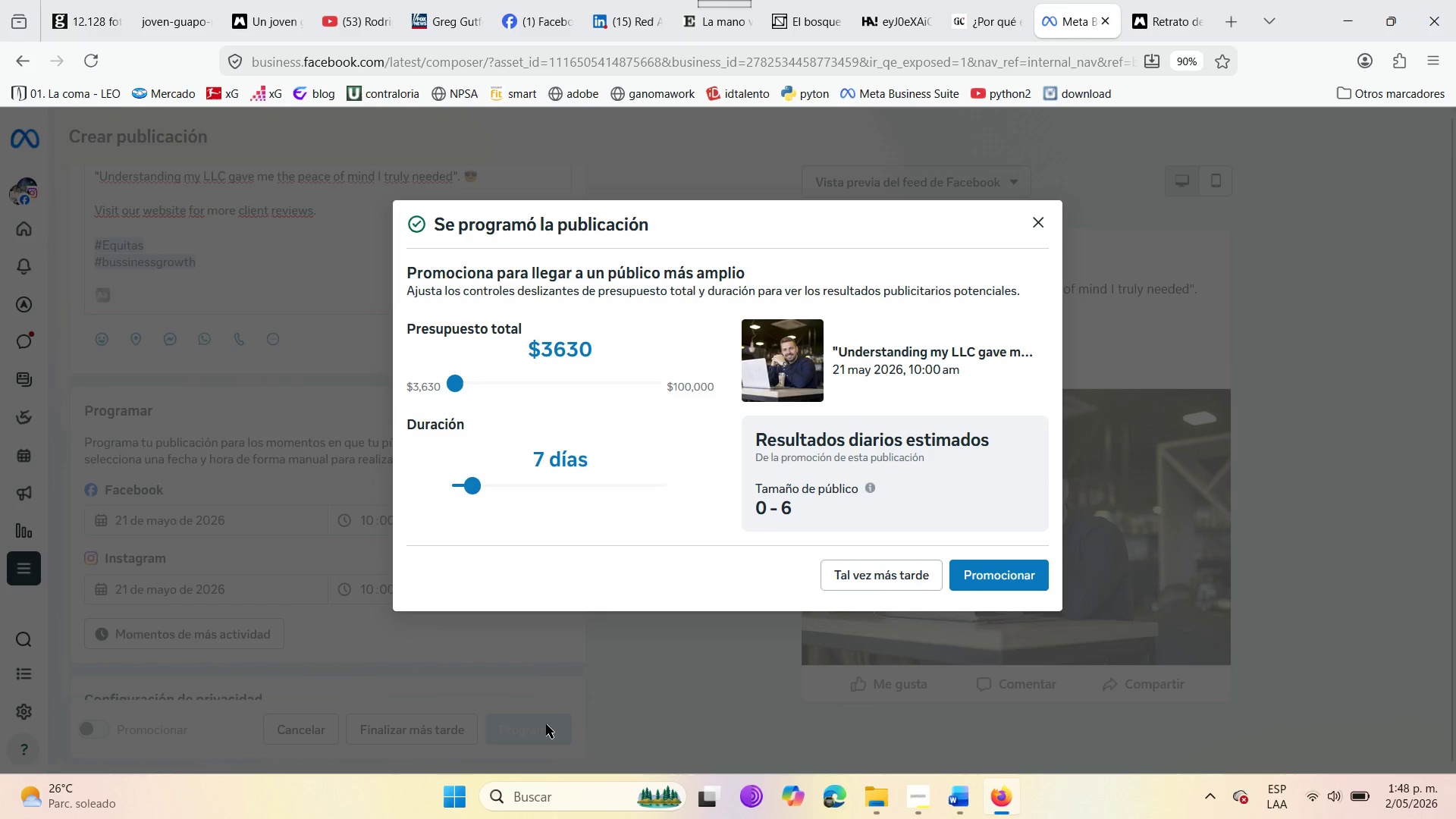 
wait(6.27)
 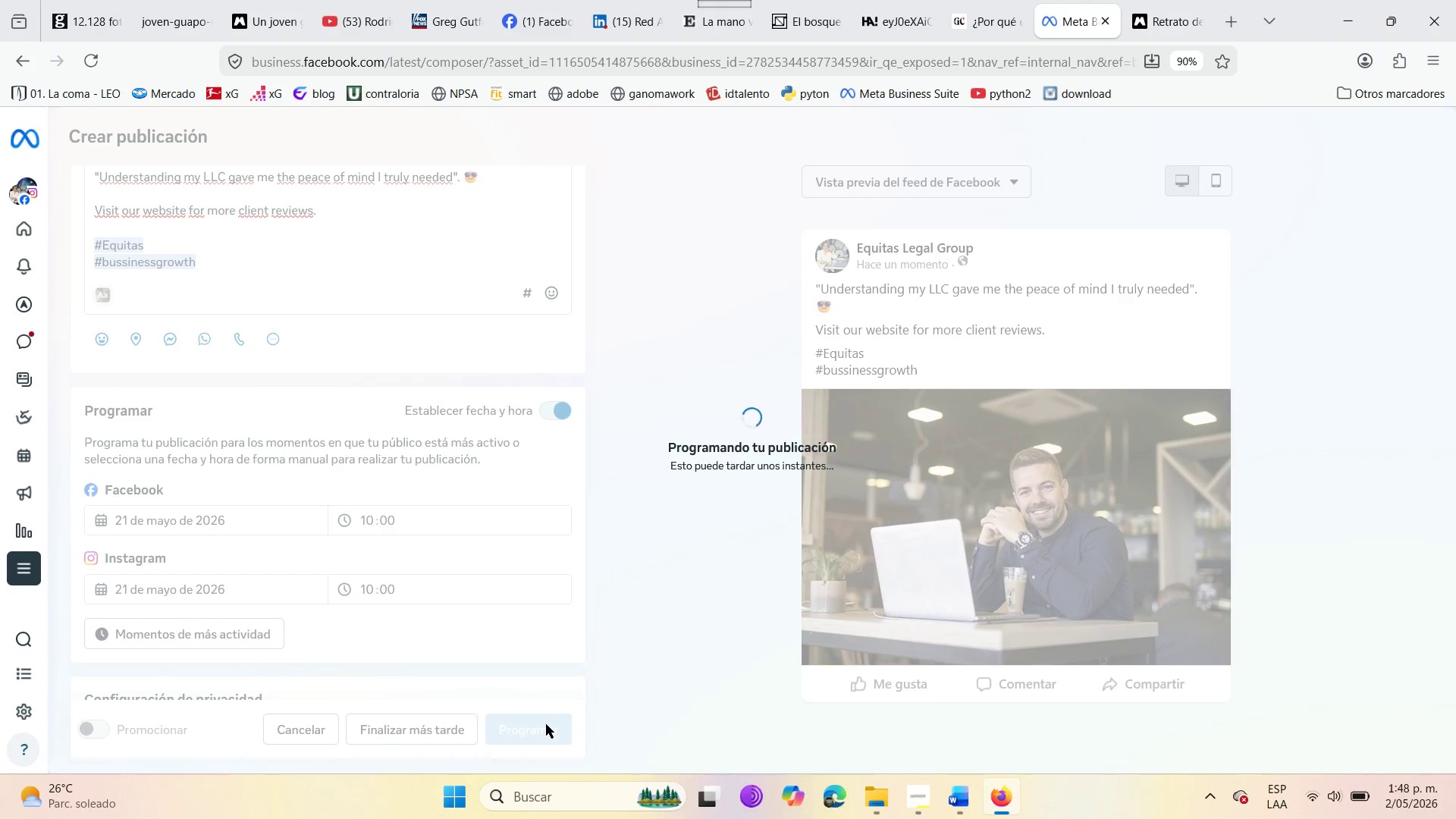 
left_click([1046, 227])
 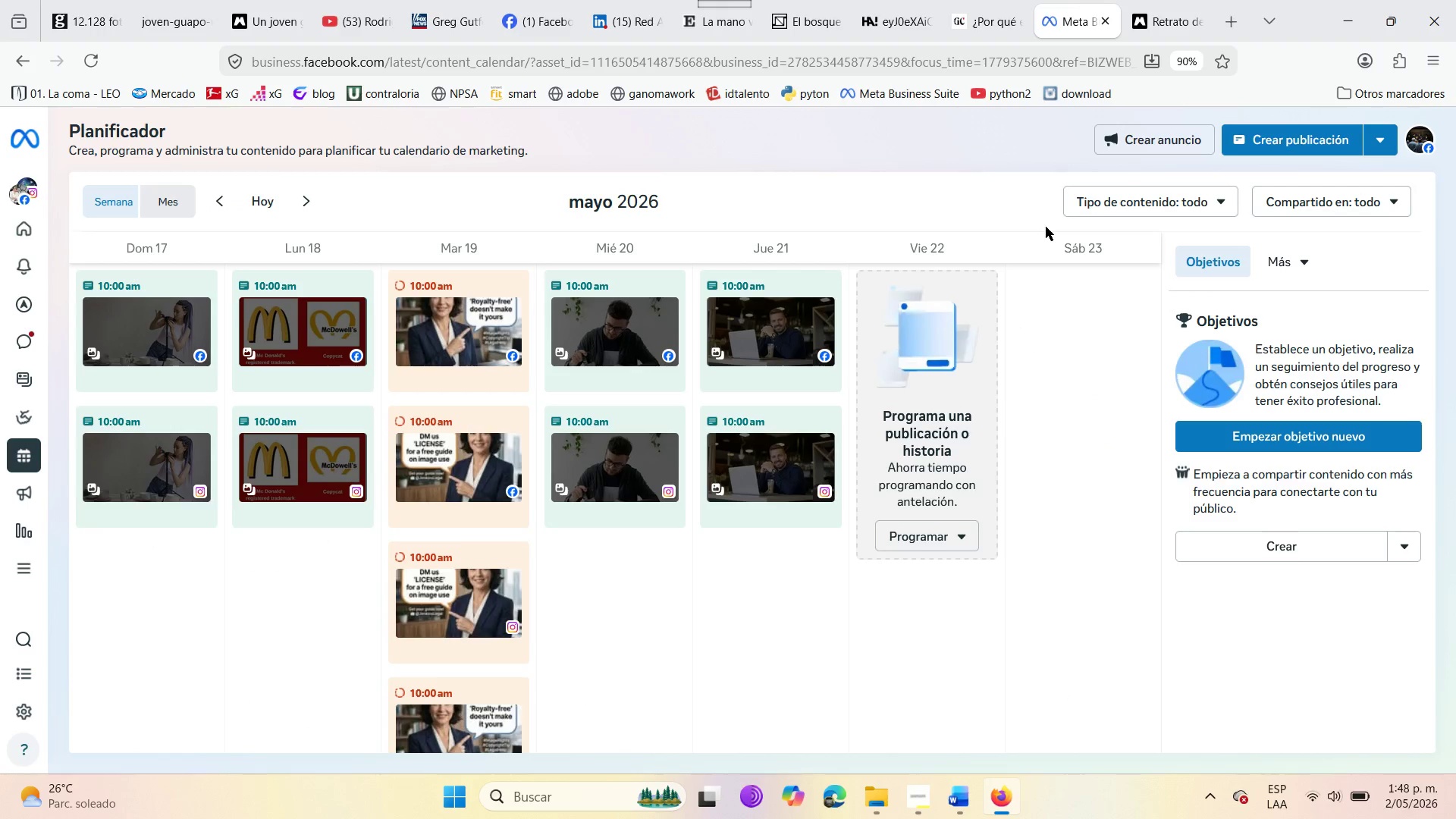 
wait(12.78)
 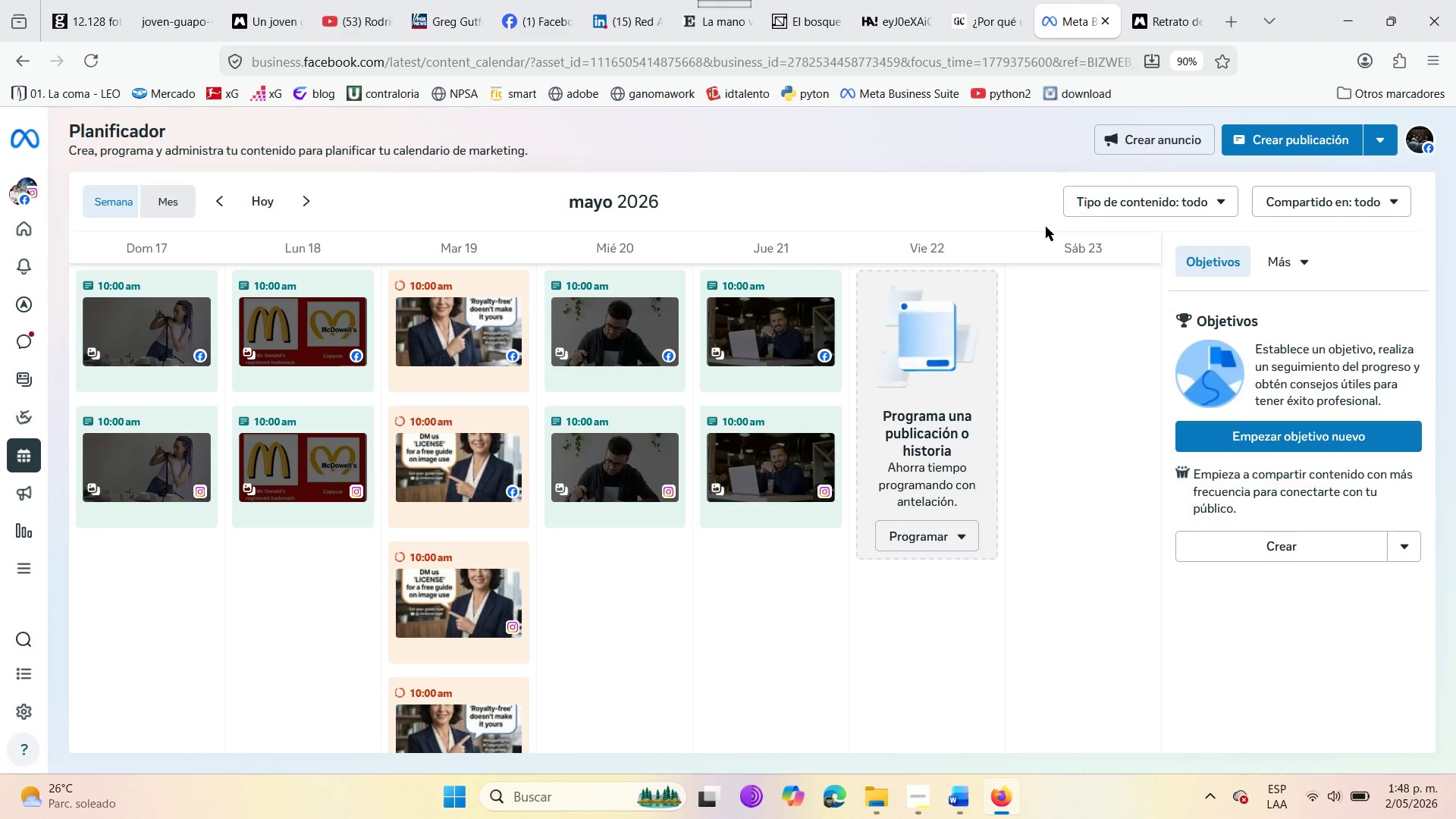 
mouse_move([919, 557])
 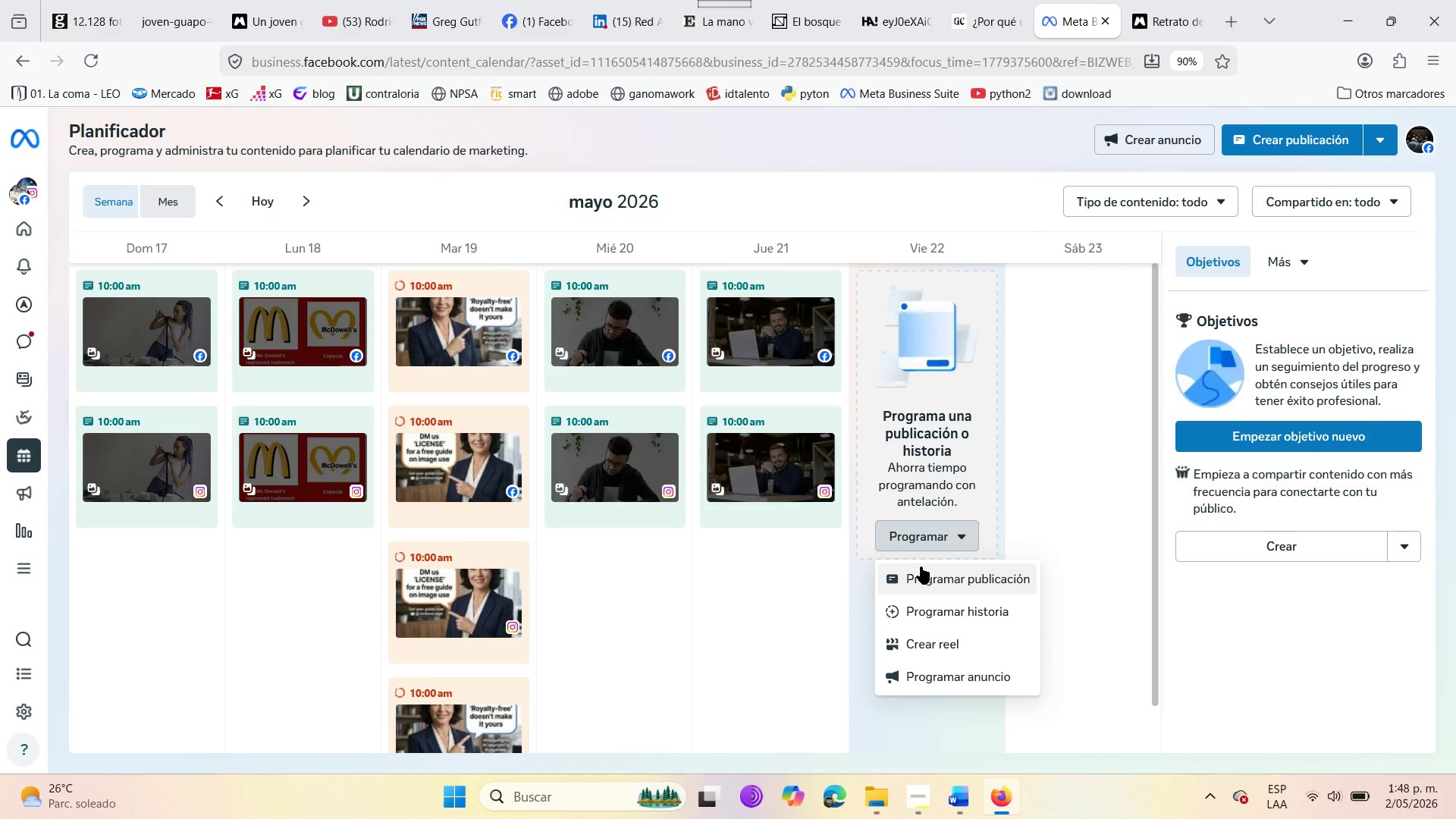 
left_click([921, 566])
 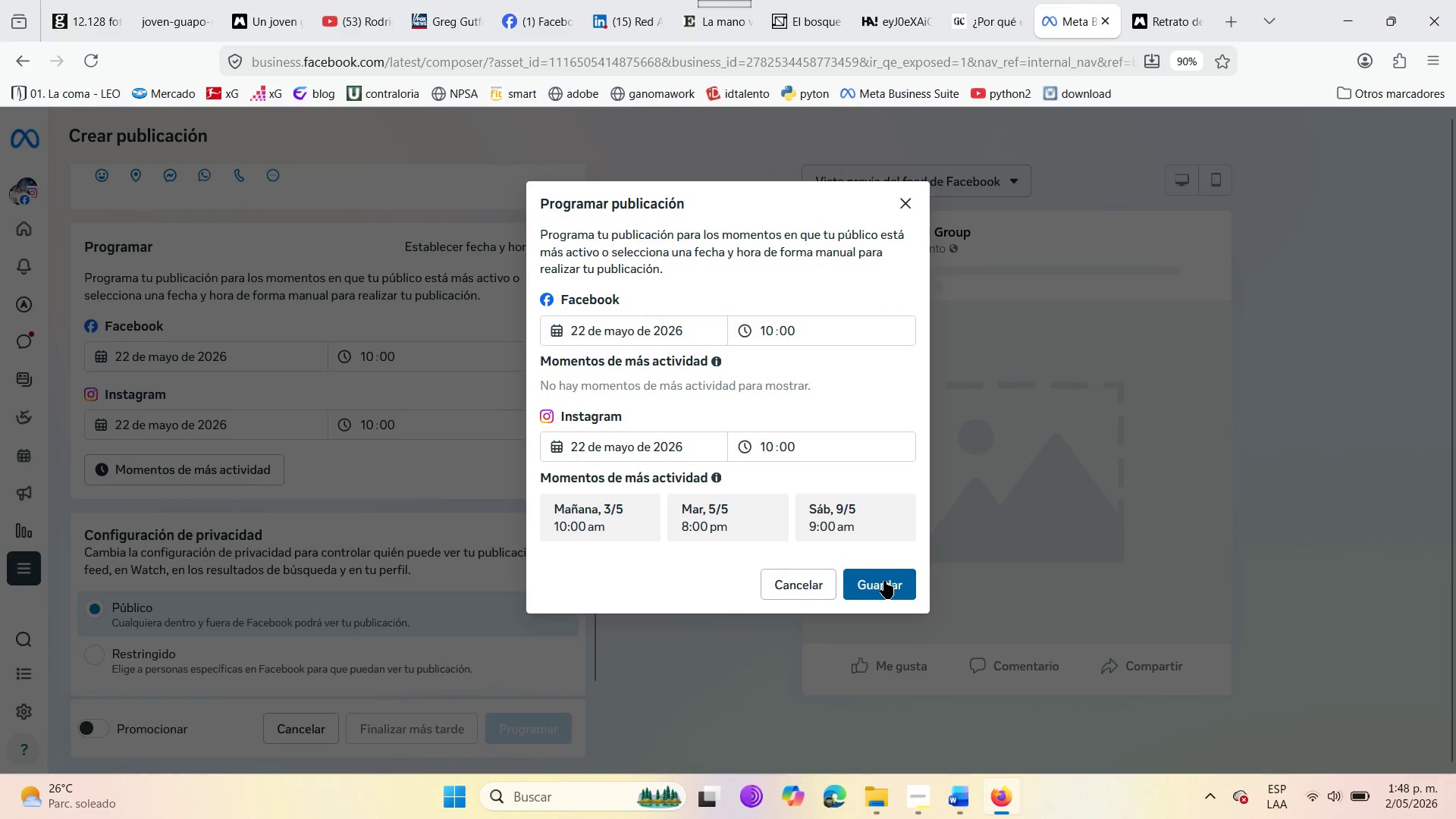 
left_click([890, 589])
 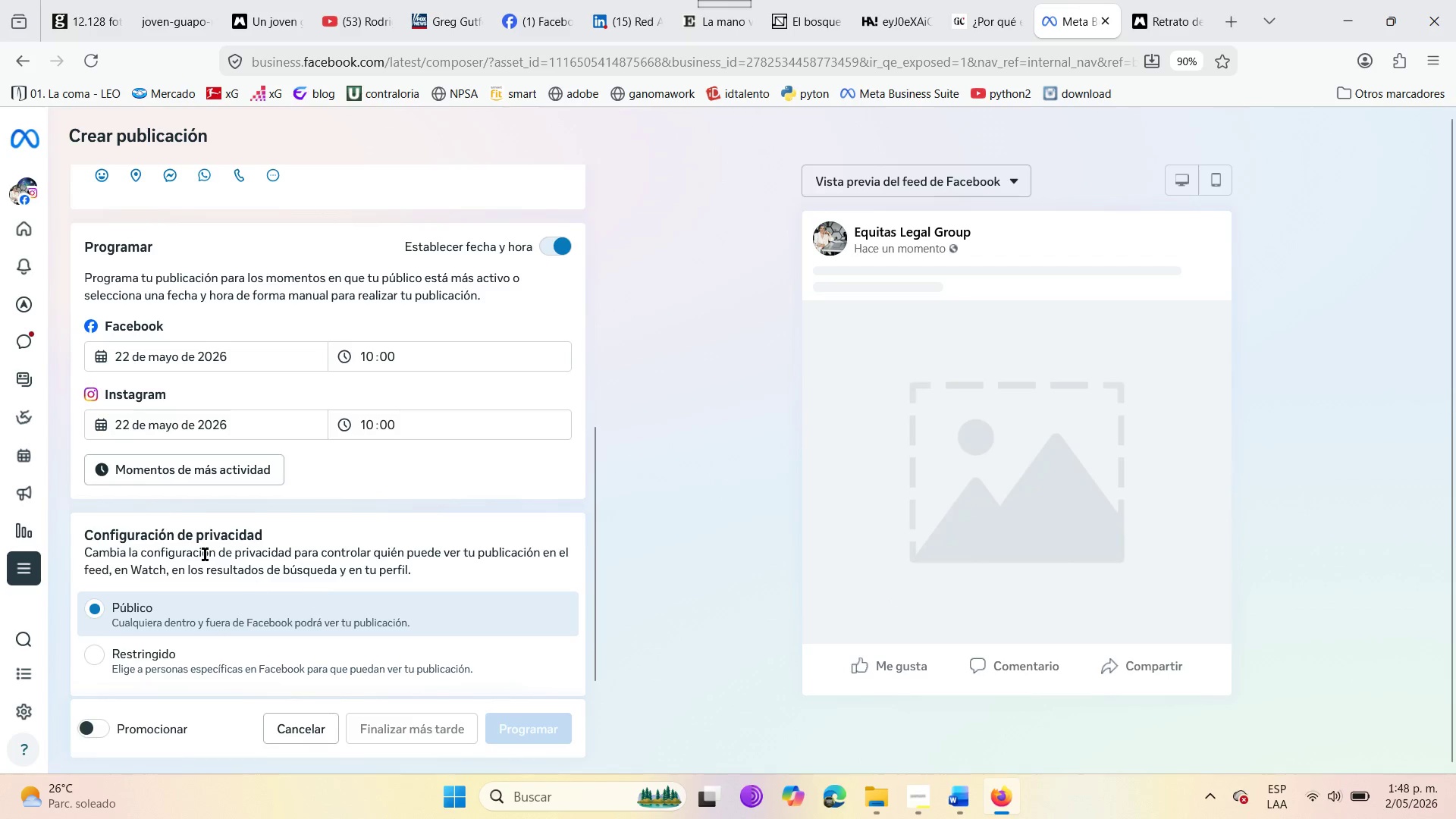 
scroll: coordinate [205, 554], scroll_direction: up, amount: 6.0
 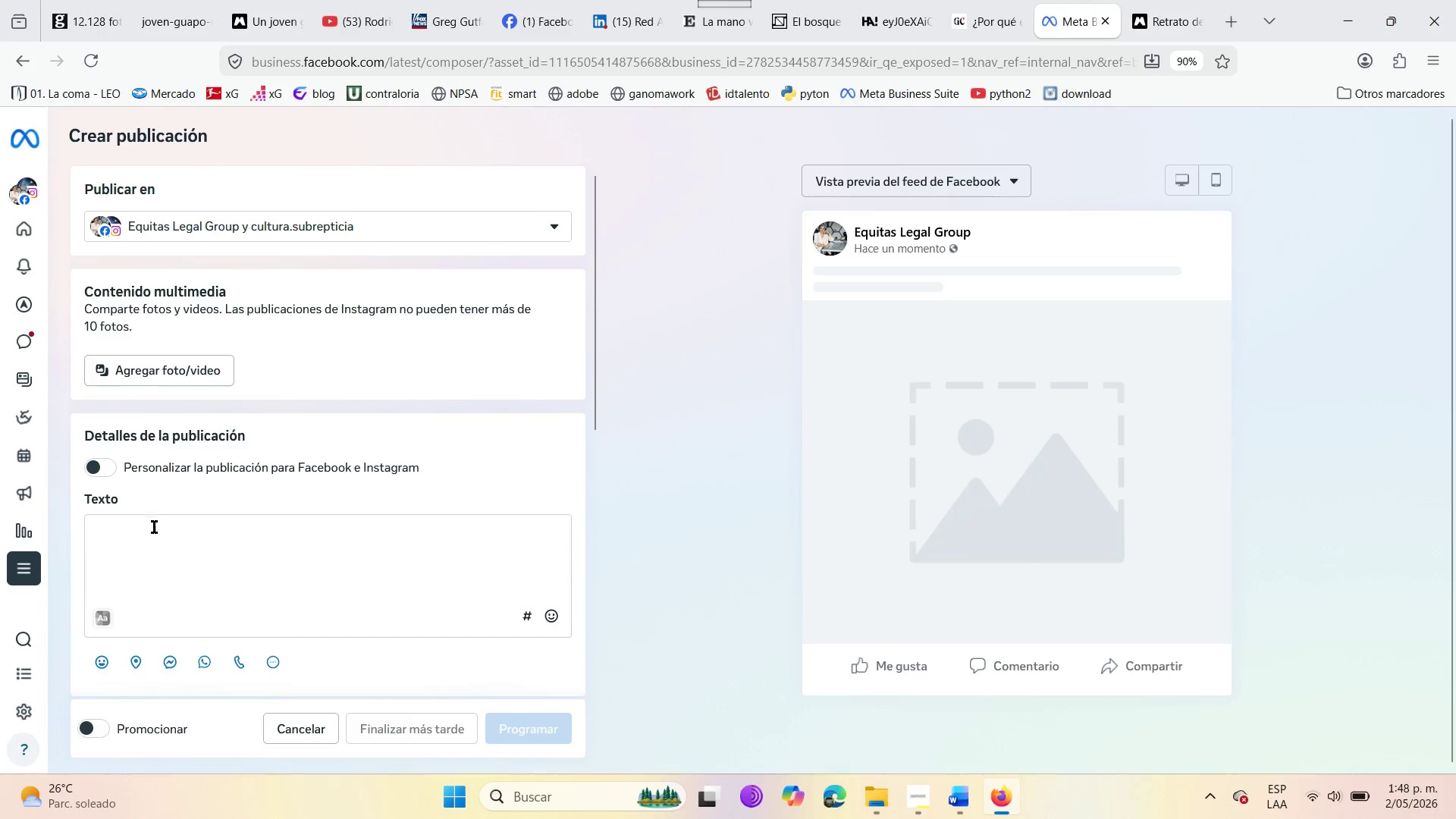 
left_click([154, 531])
 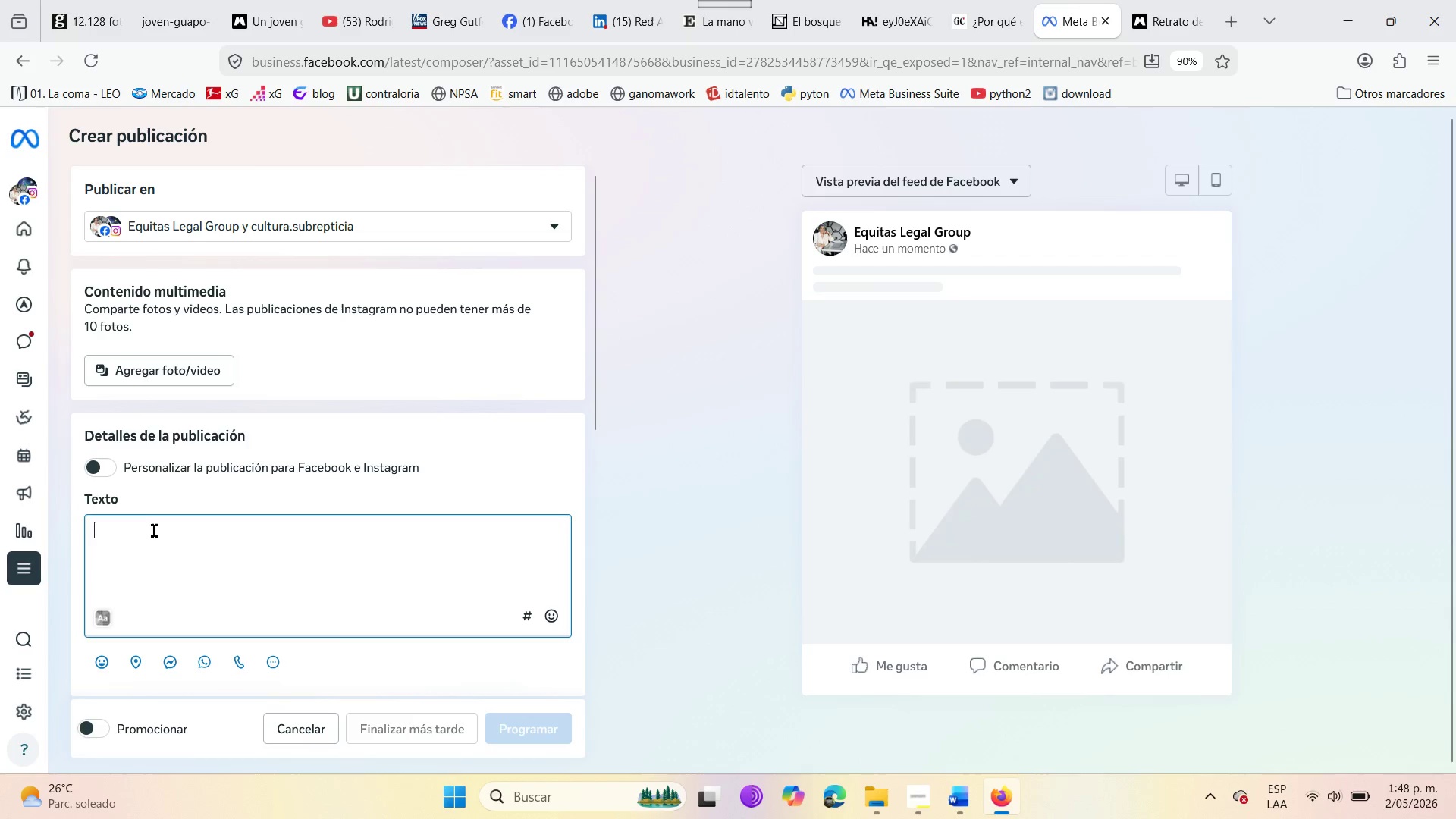 
type(Is your bussiness legally healthy )
key(Backspace)
type({ )
 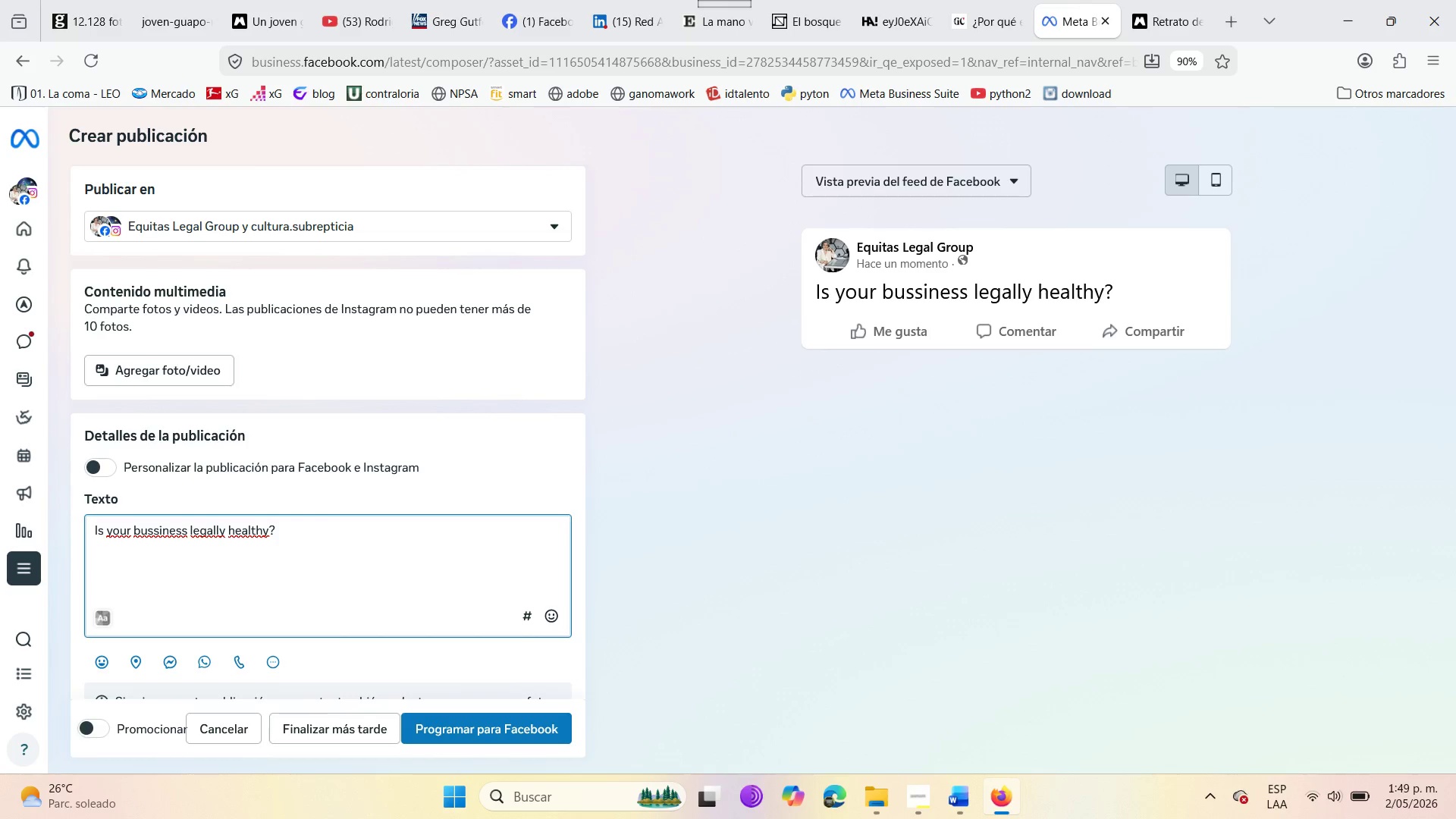 
left_click([551, 620])
 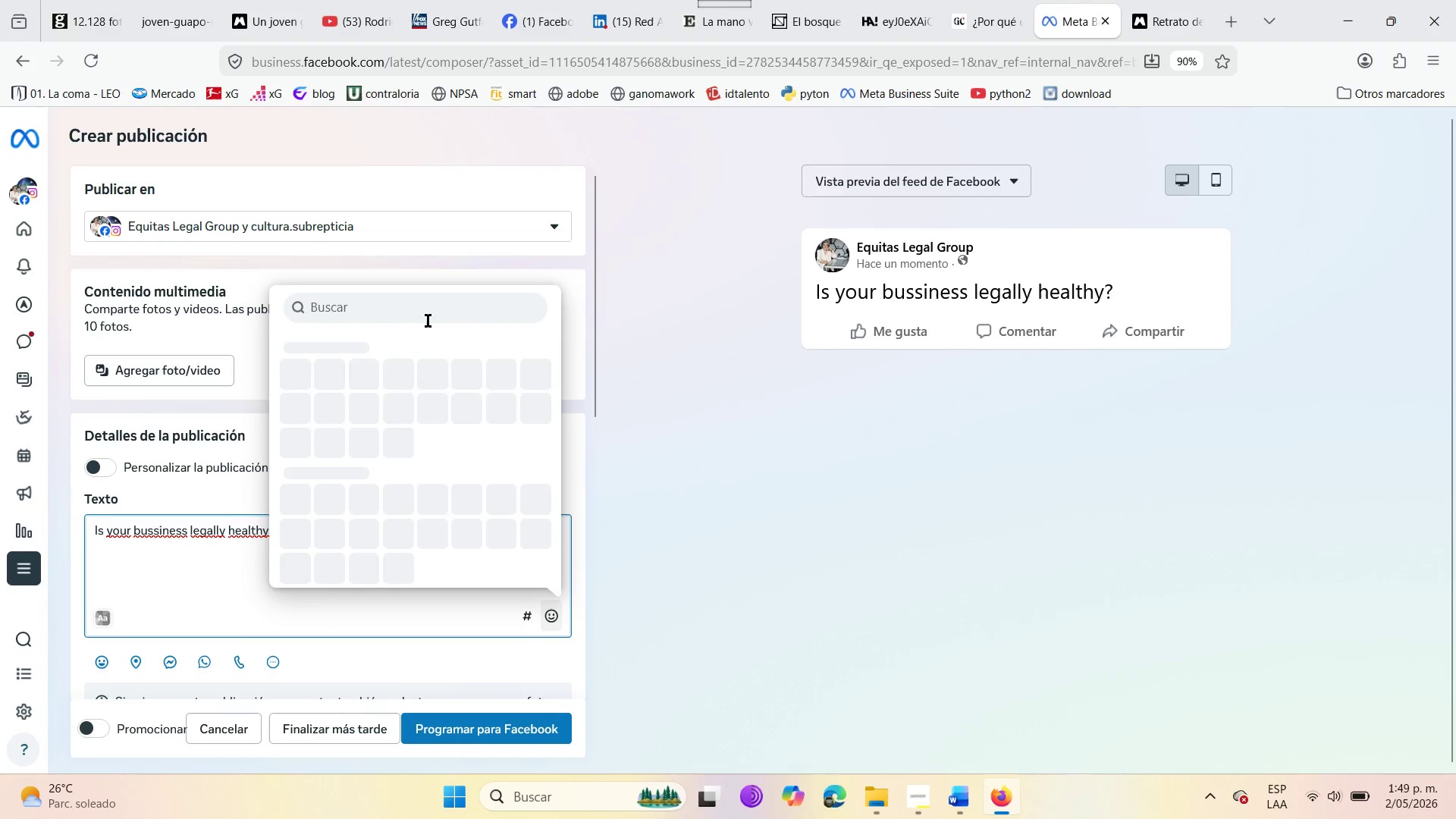 
left_click([400, 308])
 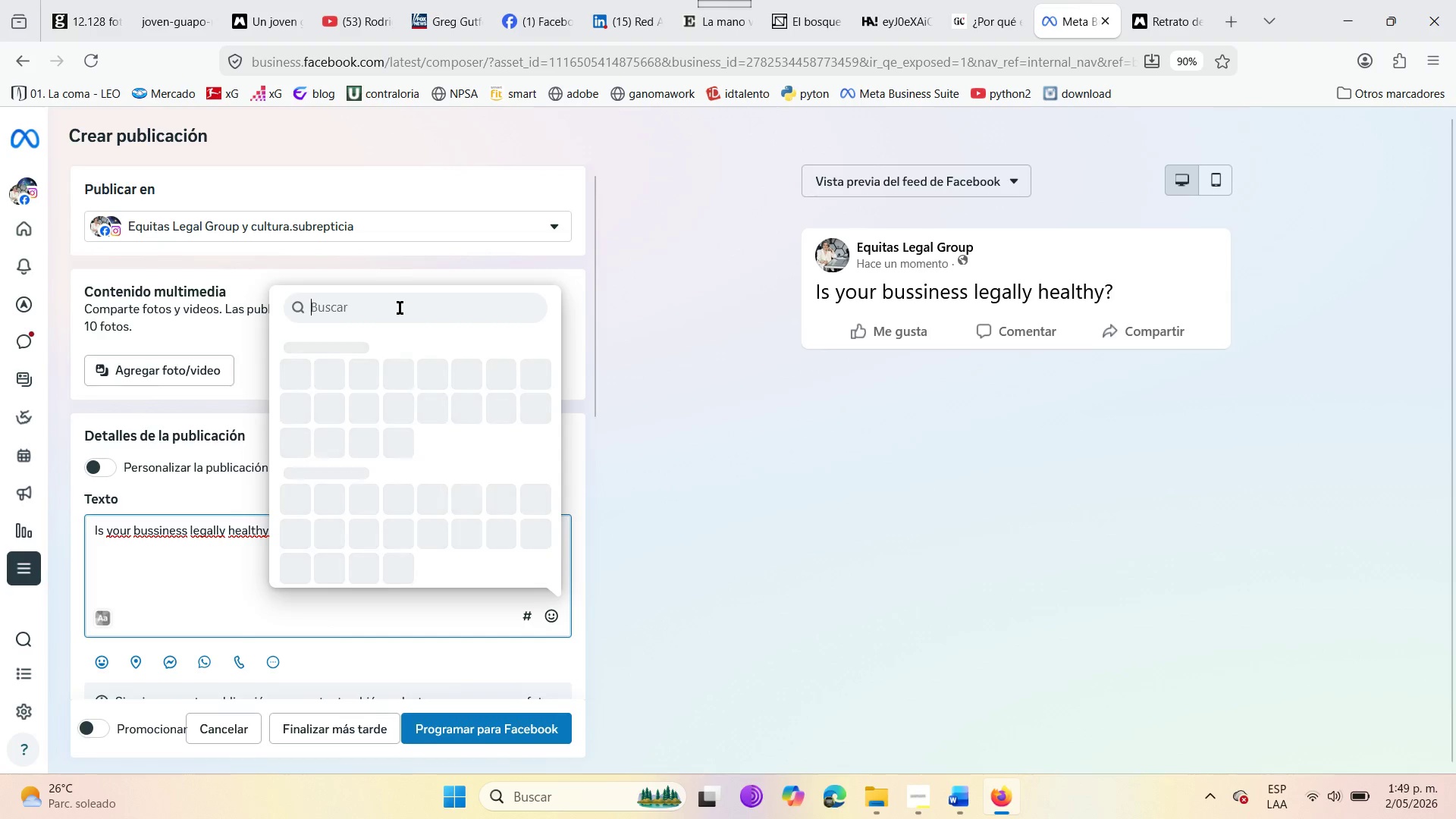 
type(saliud )
key(Backspace)
key(Backspace)
key(Backspace)
type(d)
 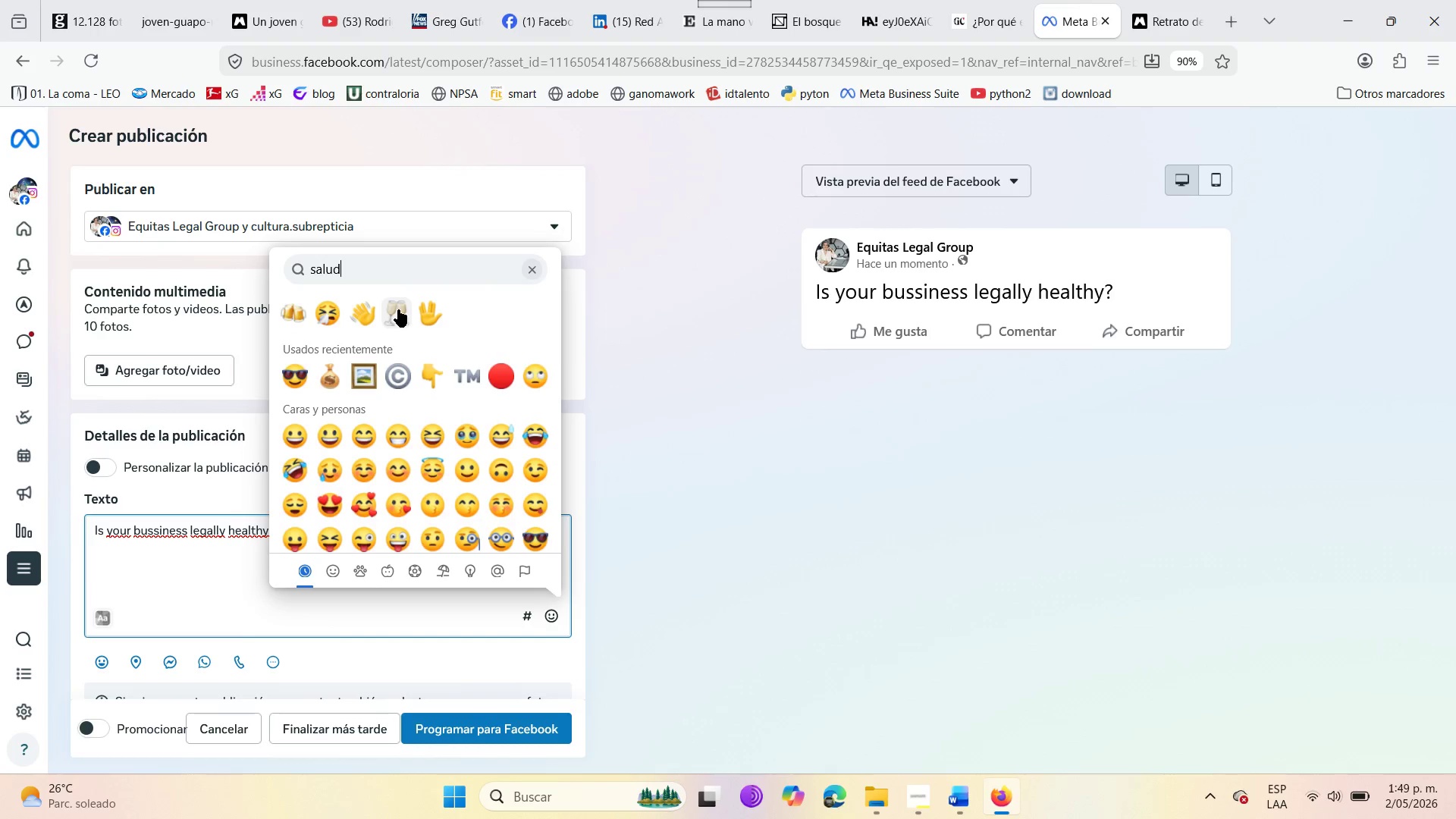 
wait(7.58)
 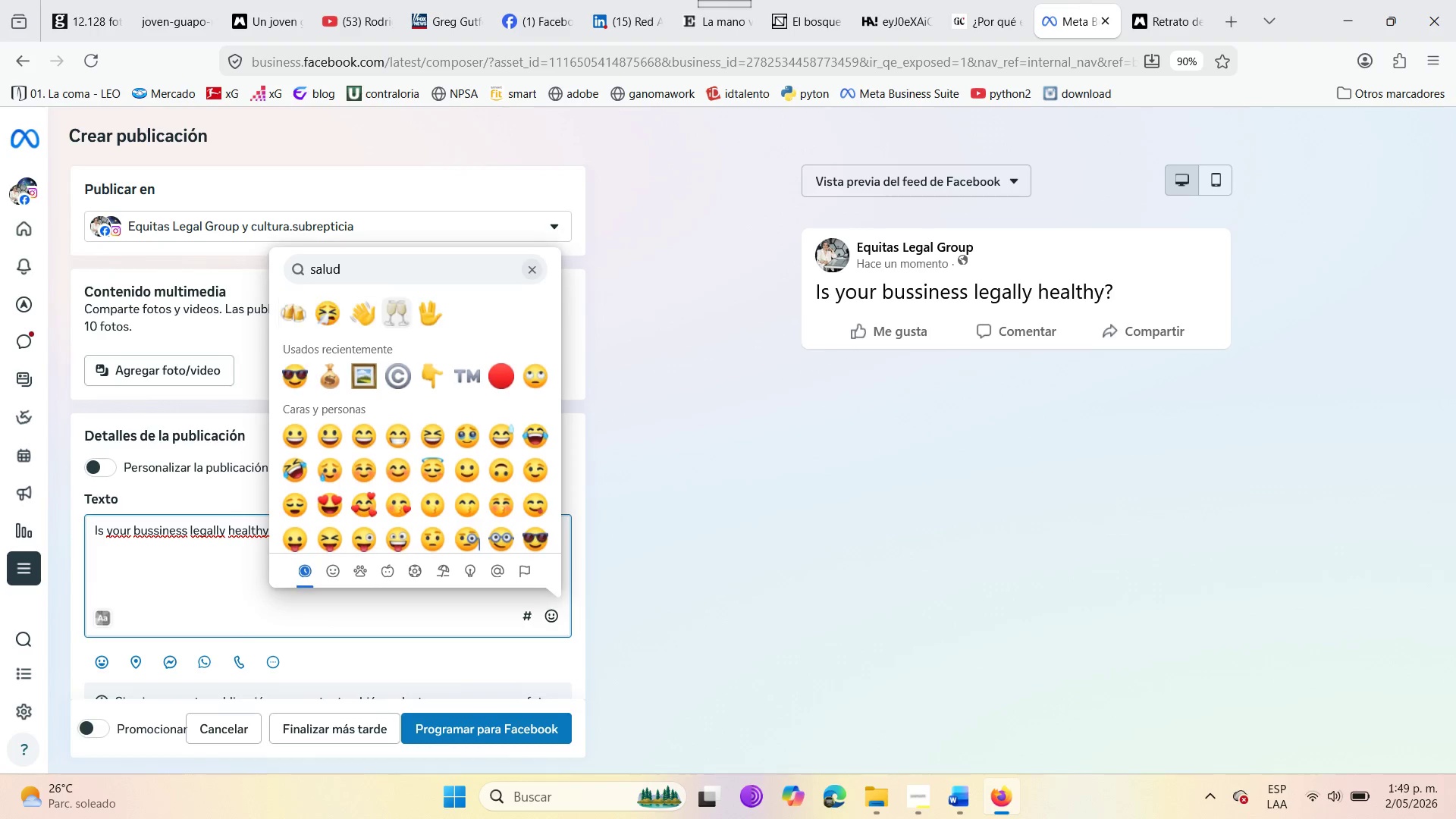 
left_click([359, 265])
 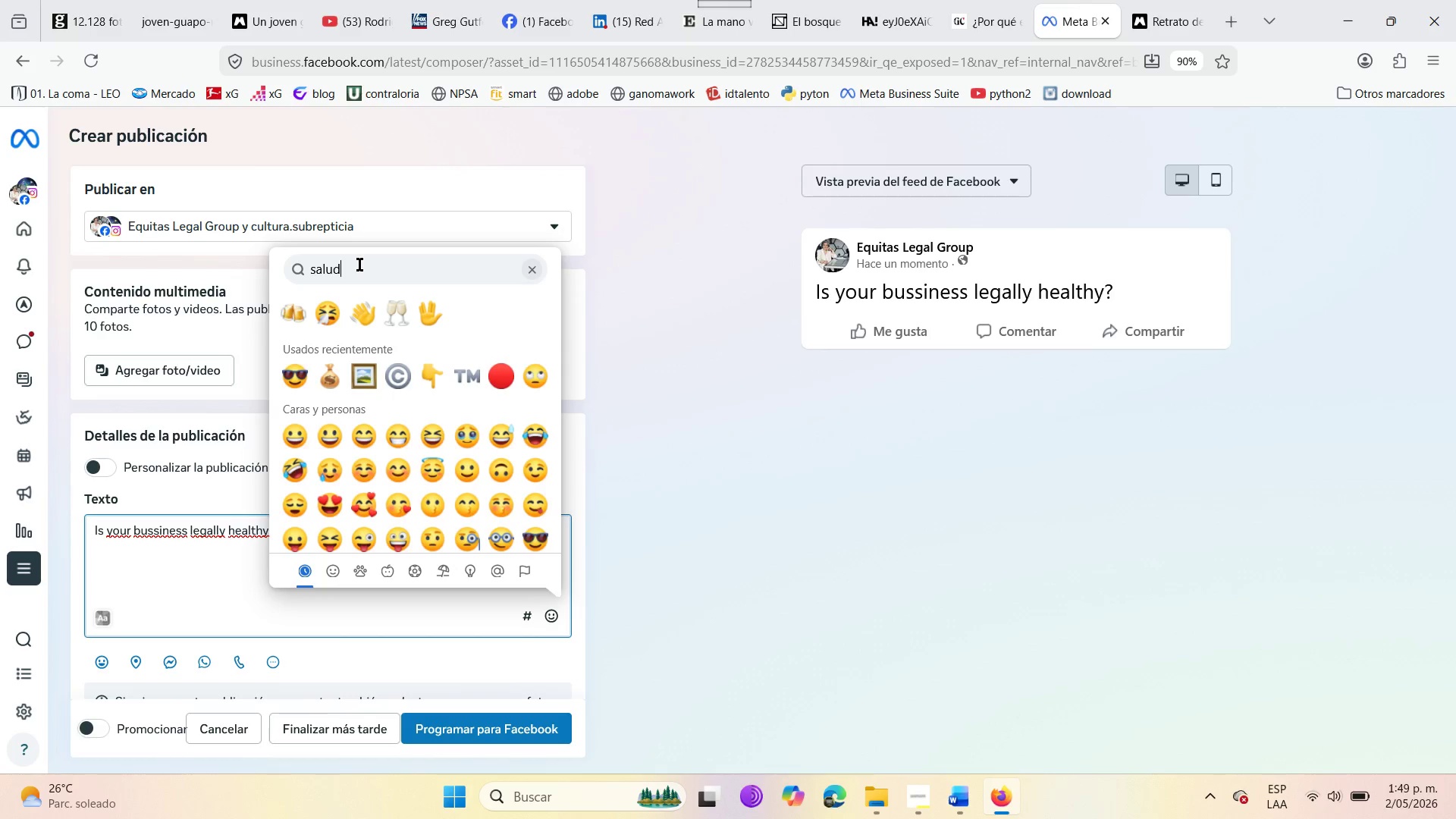 
key(Backspace)
type(dable)
 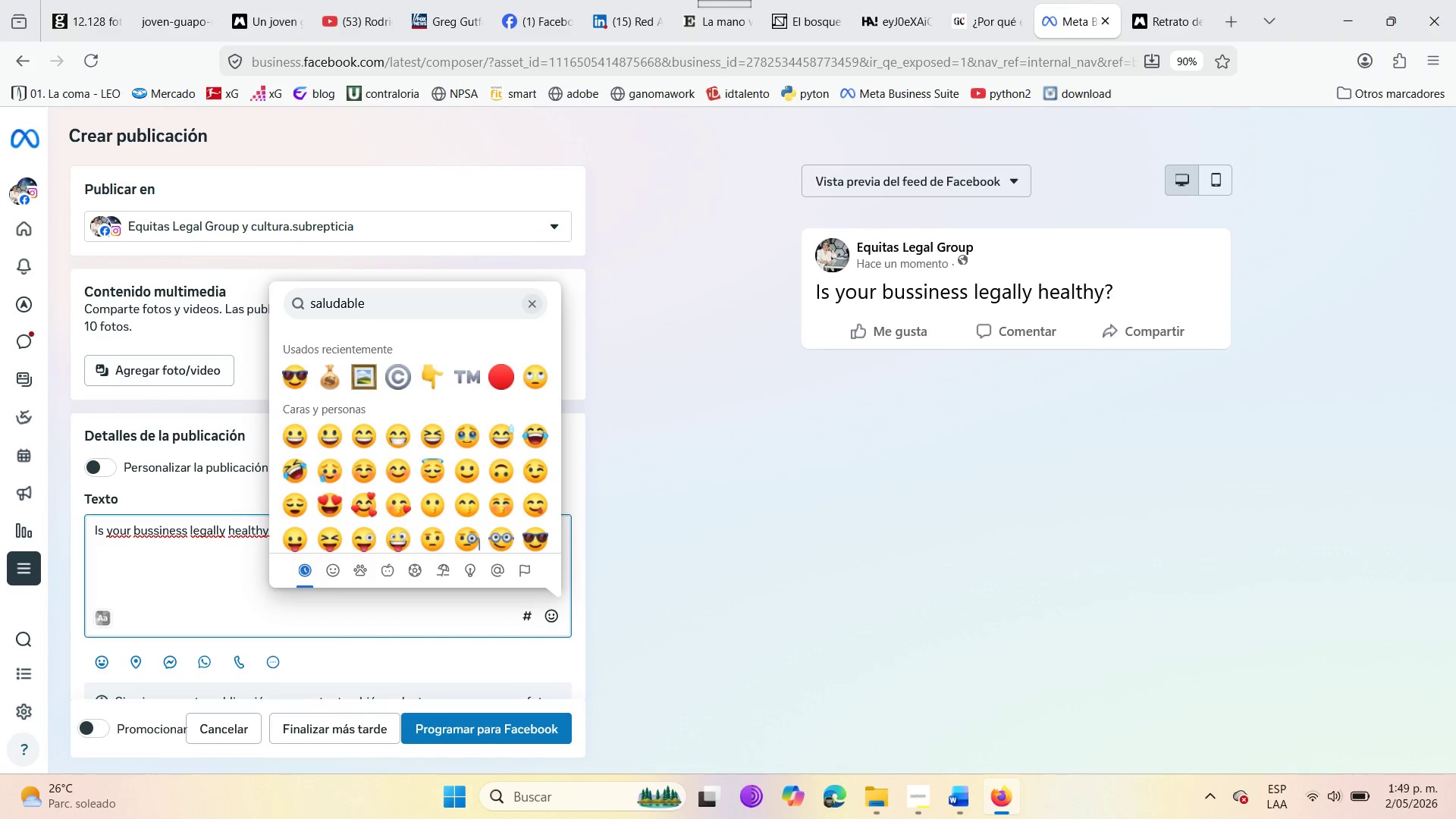 
wait(5.27)
 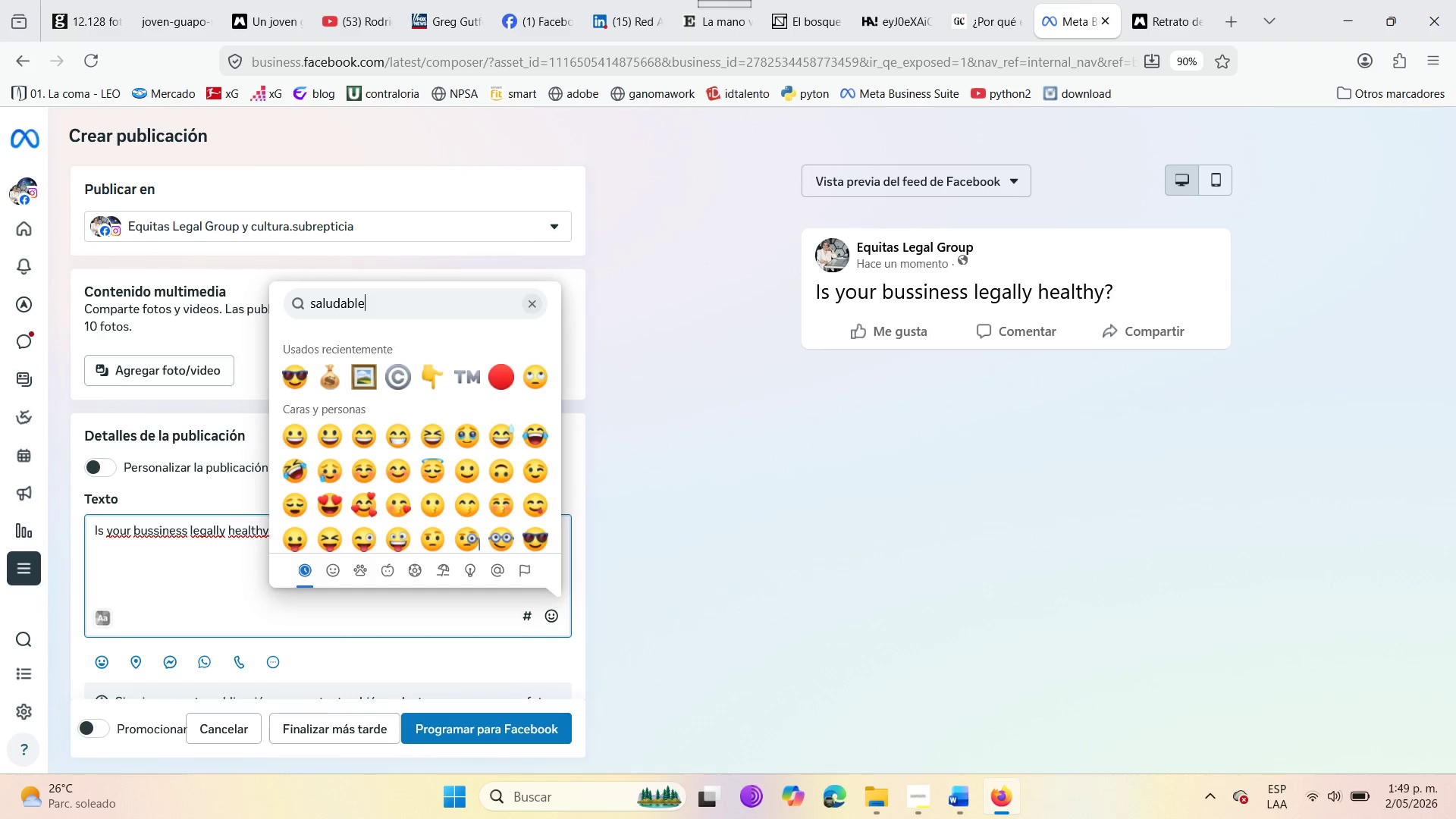 
key(Backspace)
key(Backspace)
key(Backspace)
key(Backspace)
key(Backspace)
key(Backspace)
key(Backspace)
key(Backspace)
key(Backspace)
key(Backspace)
type(medico)
 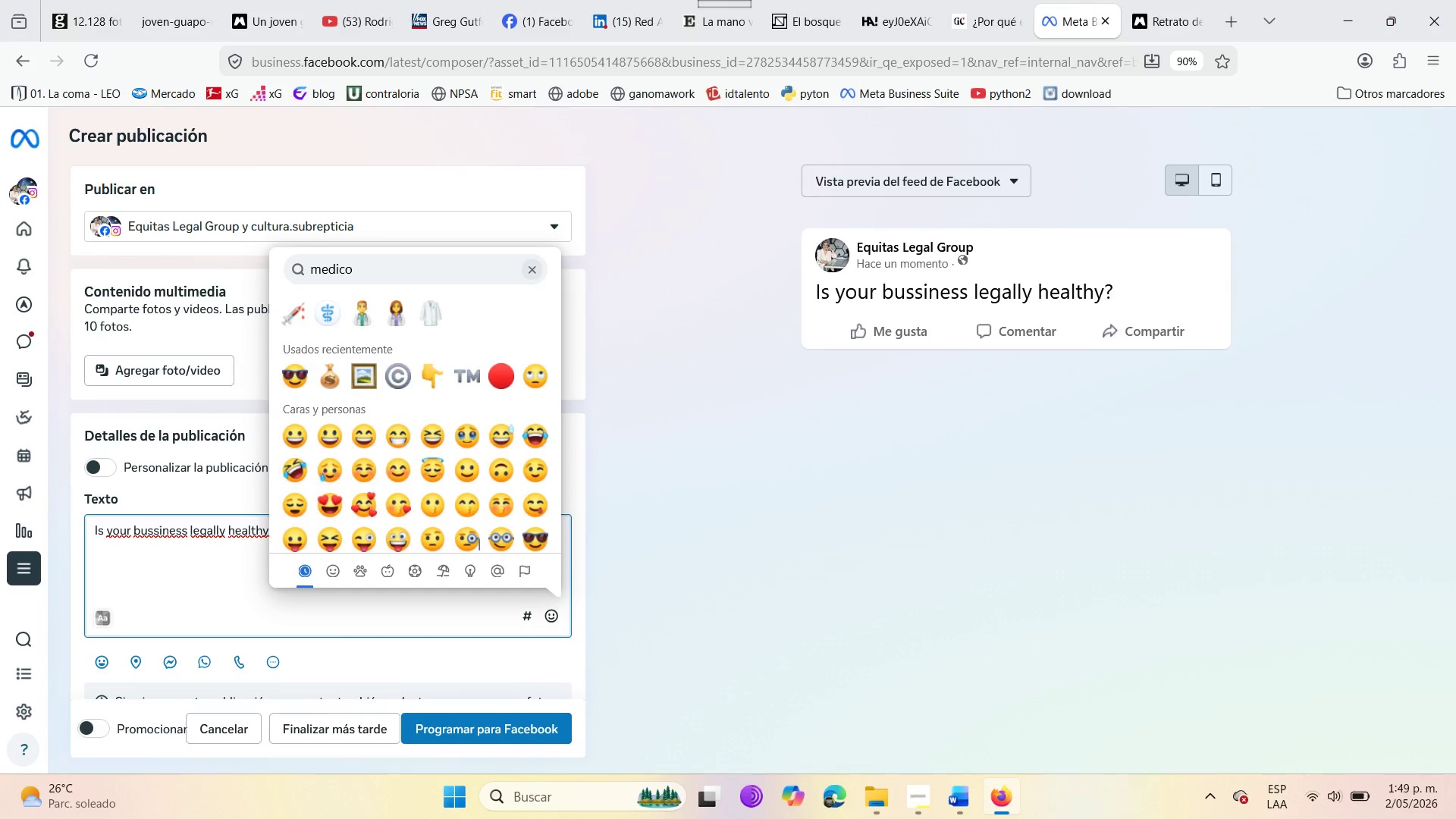 
wait(5.38)
 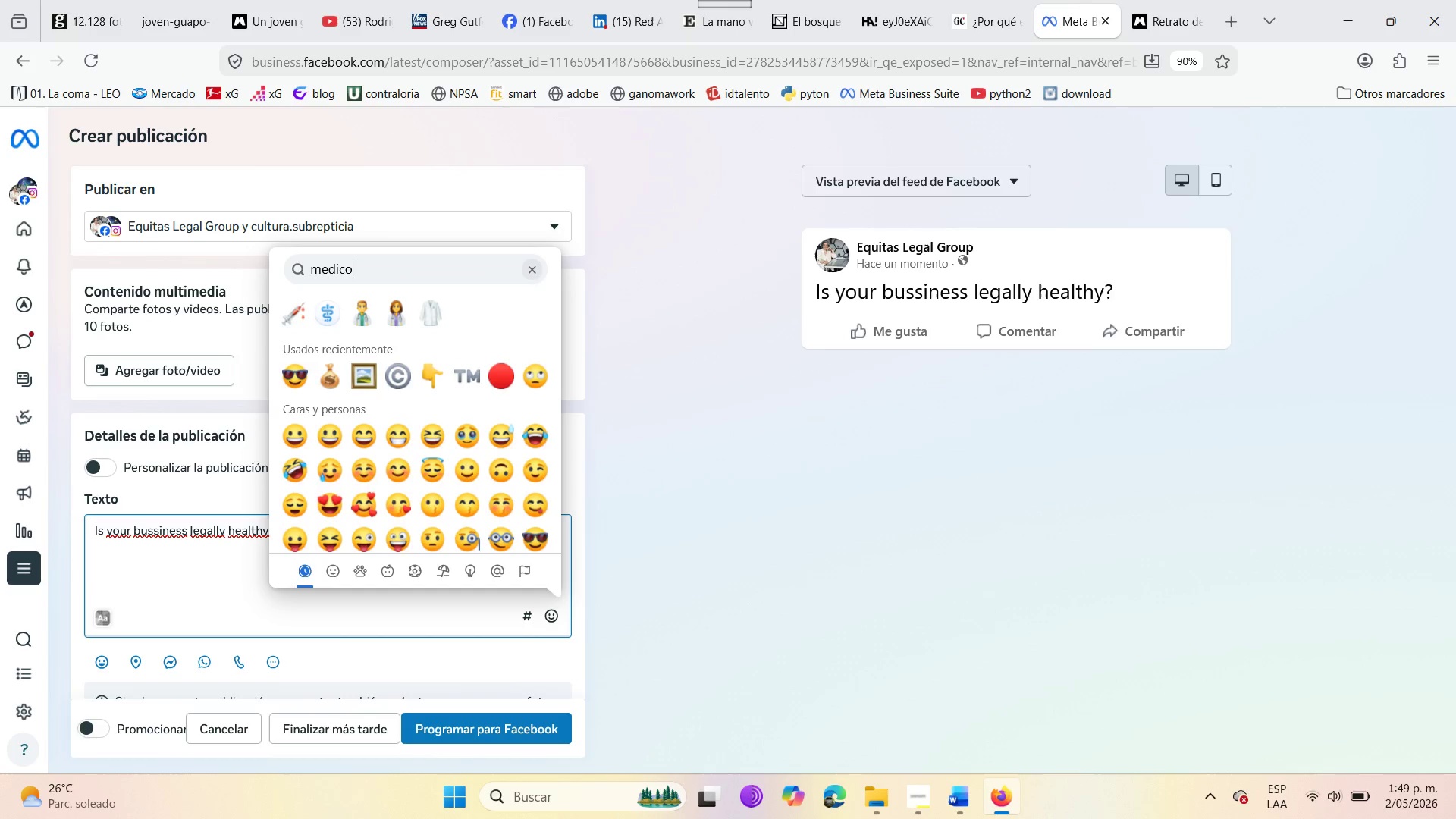 
left_click([324, 312])
 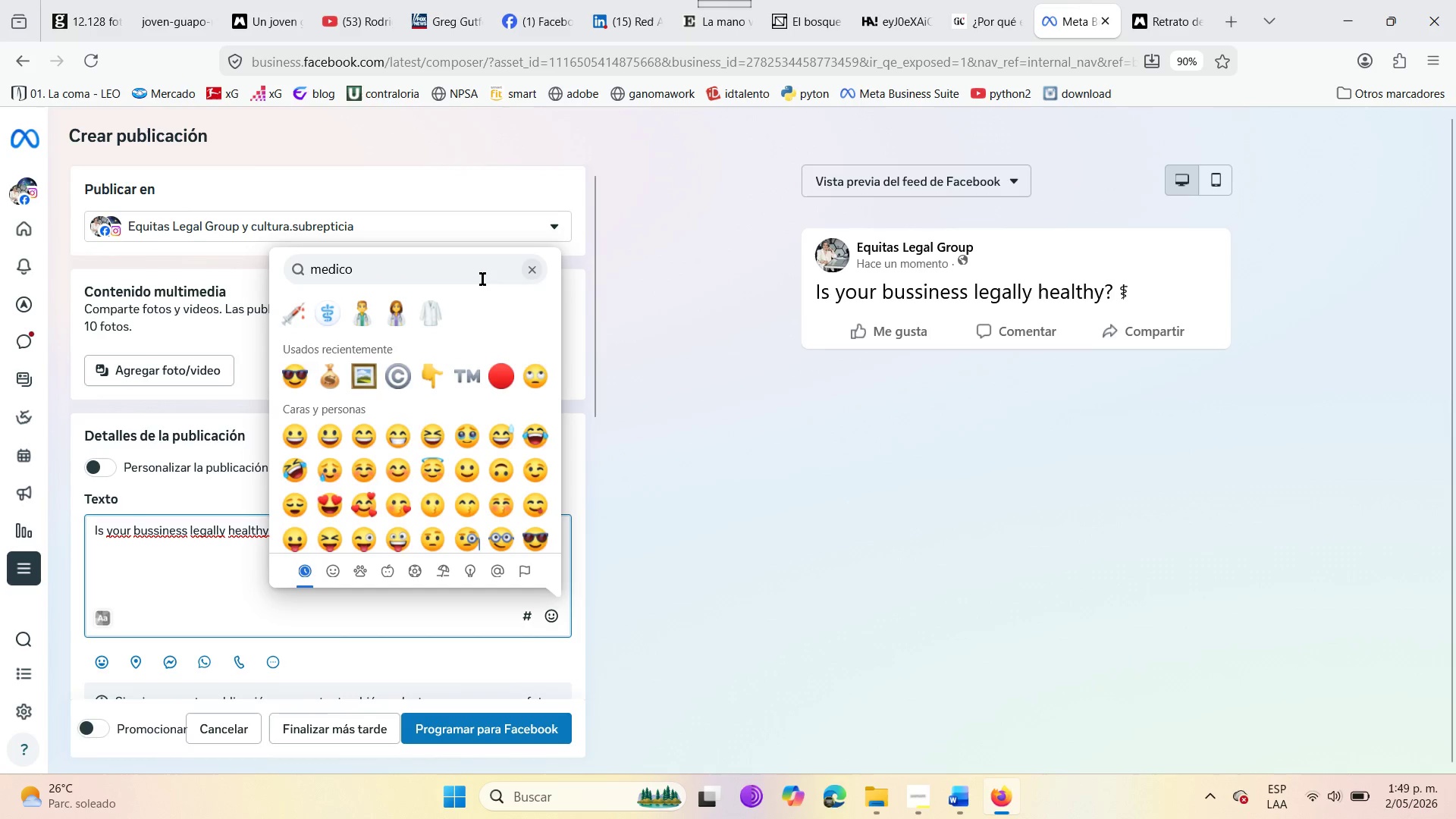 
left_click([532, 275])
 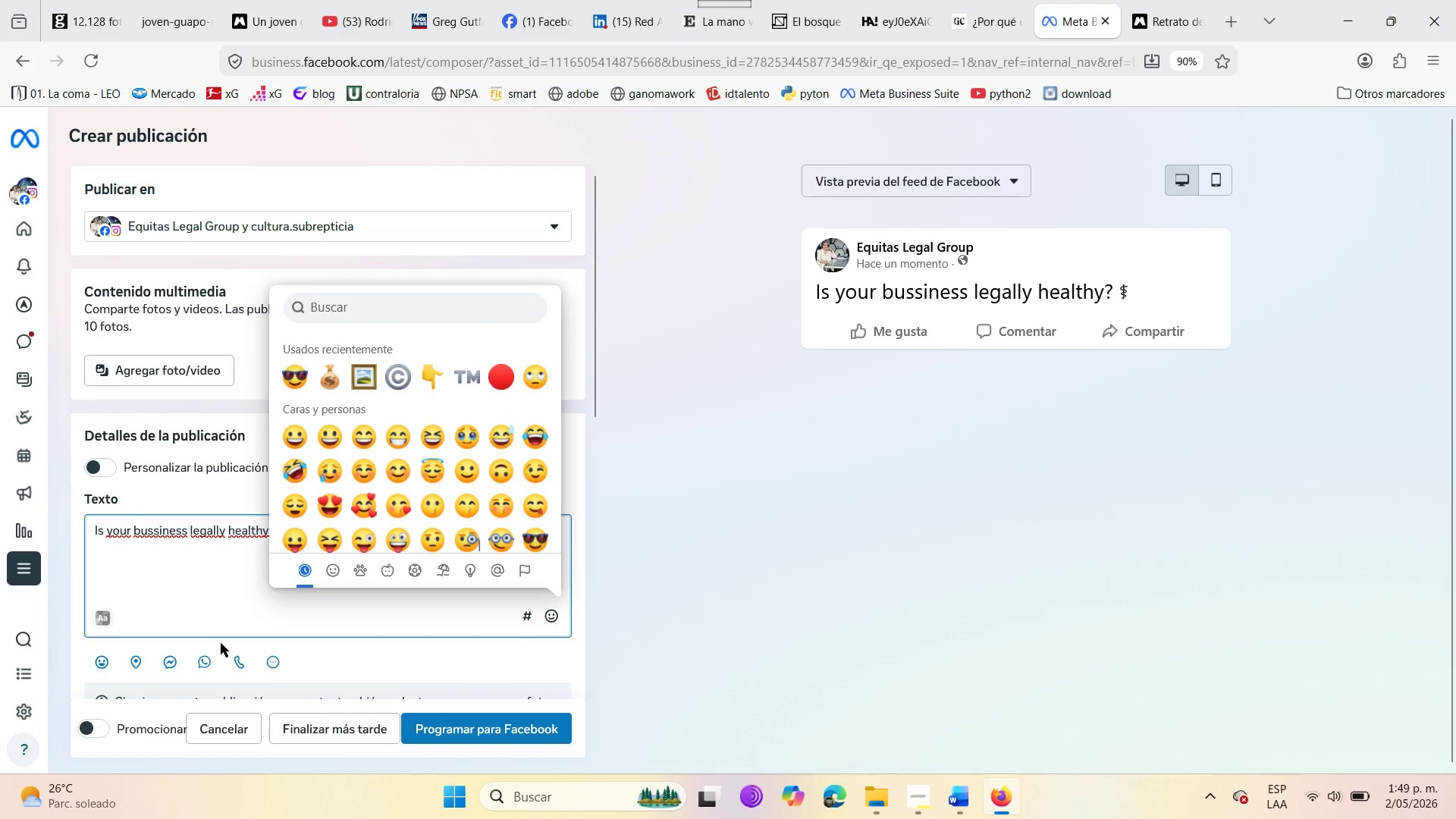 
left_click([201, 598])
 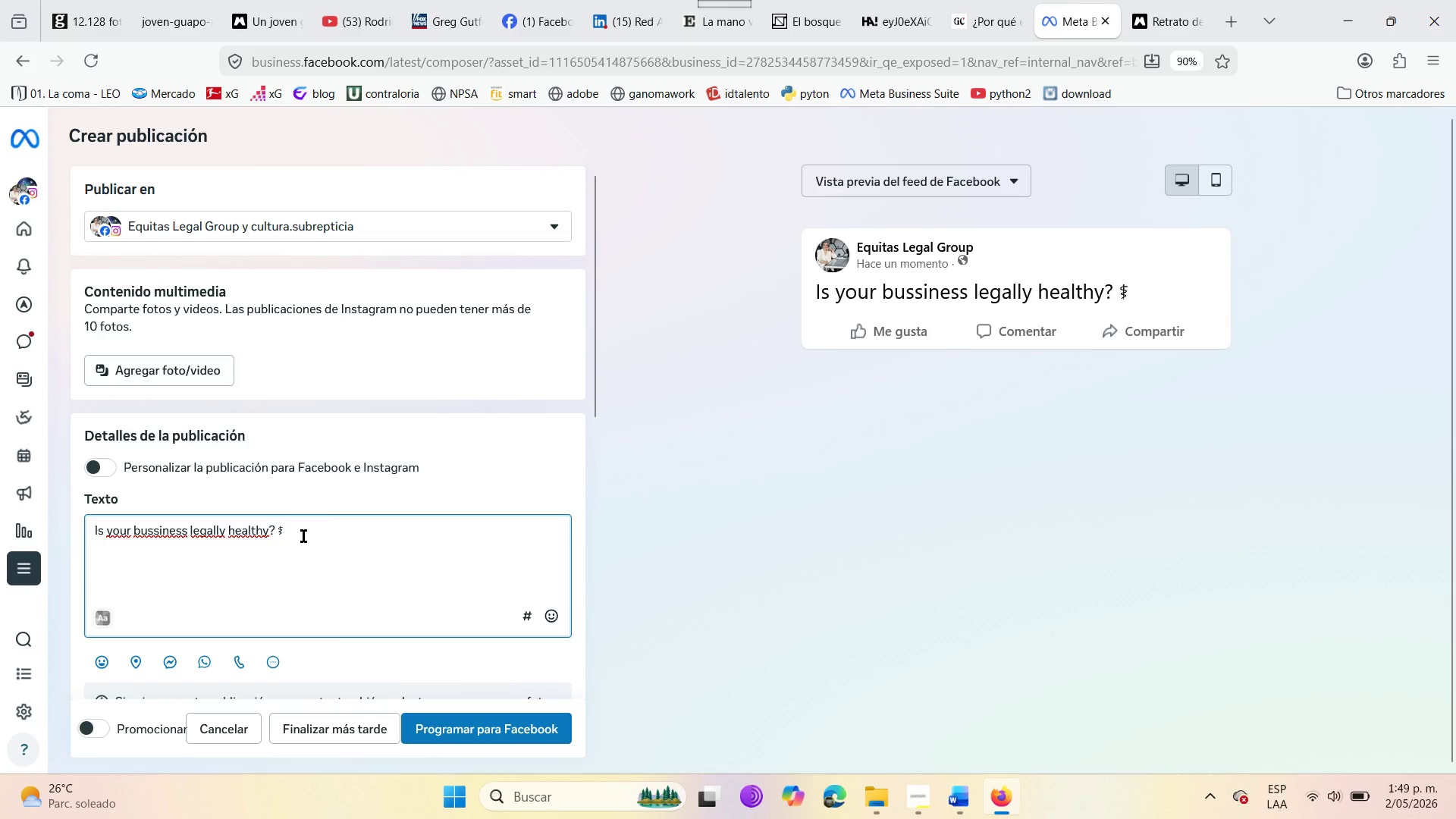 
left_click([303, 536])
 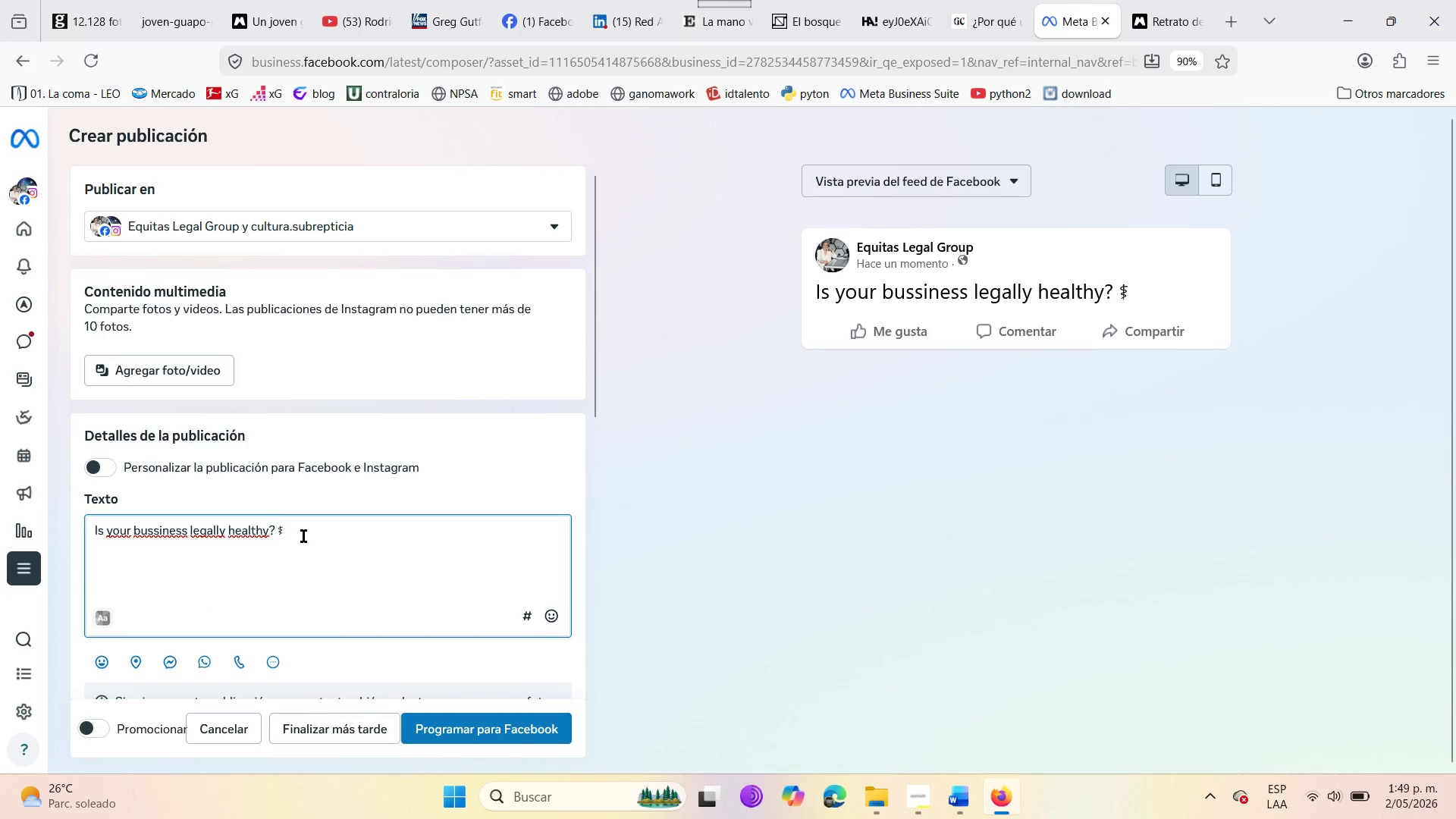 
key(Enter)
 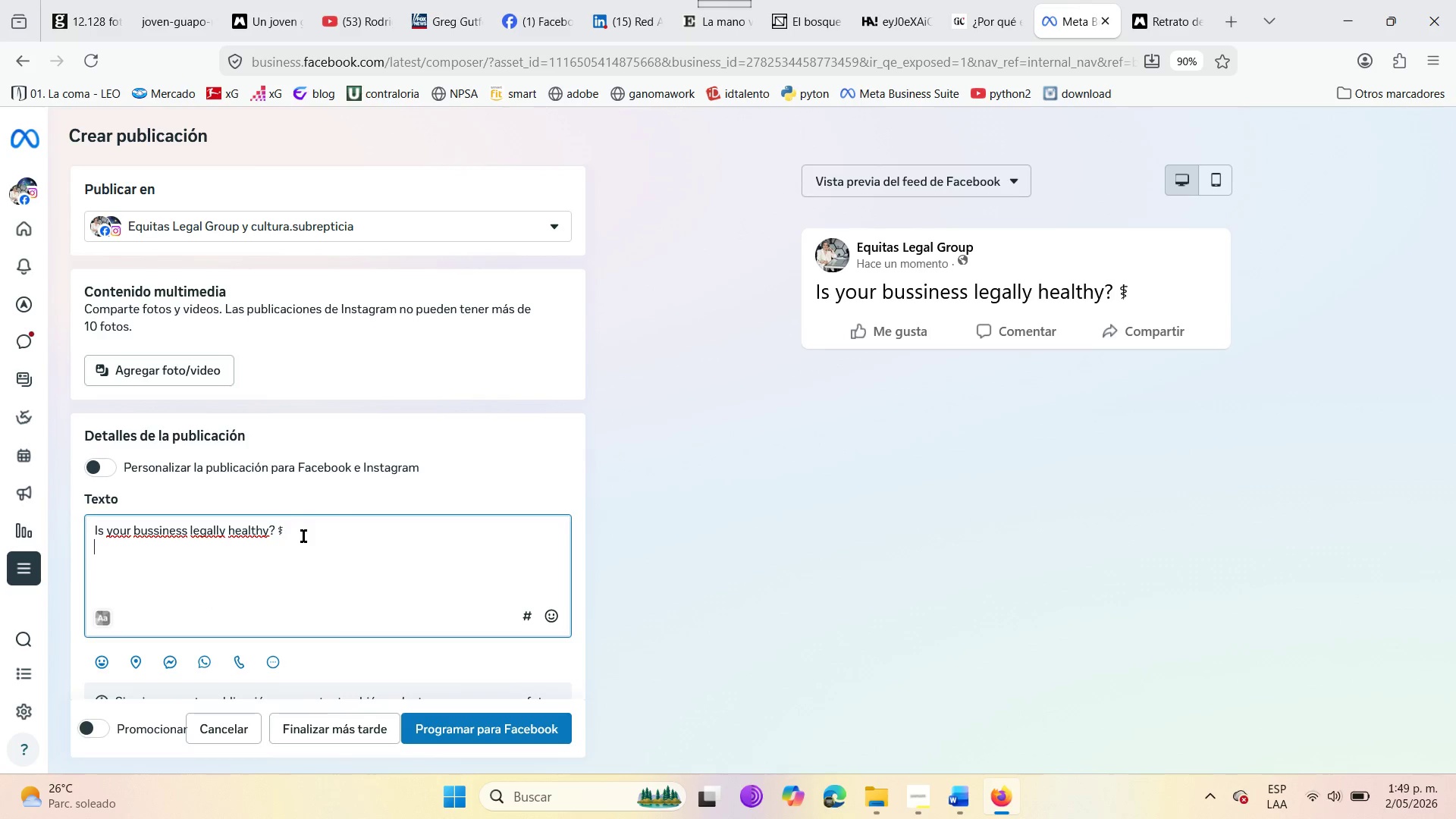 
key(Enter)
 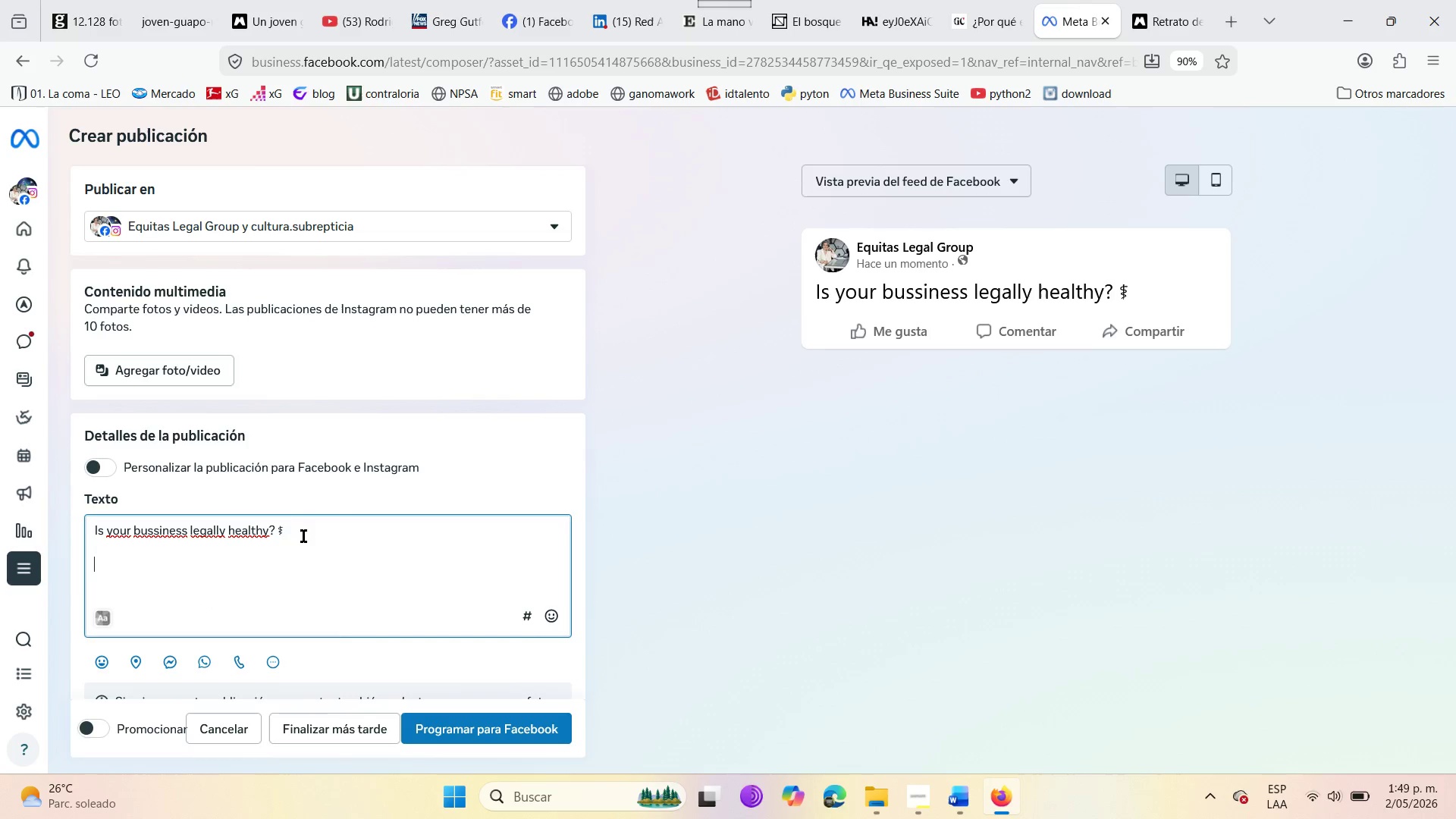 
type(Take a the tess)
key(Backspace)
type(t here )
key(Backspace)
type(. )
 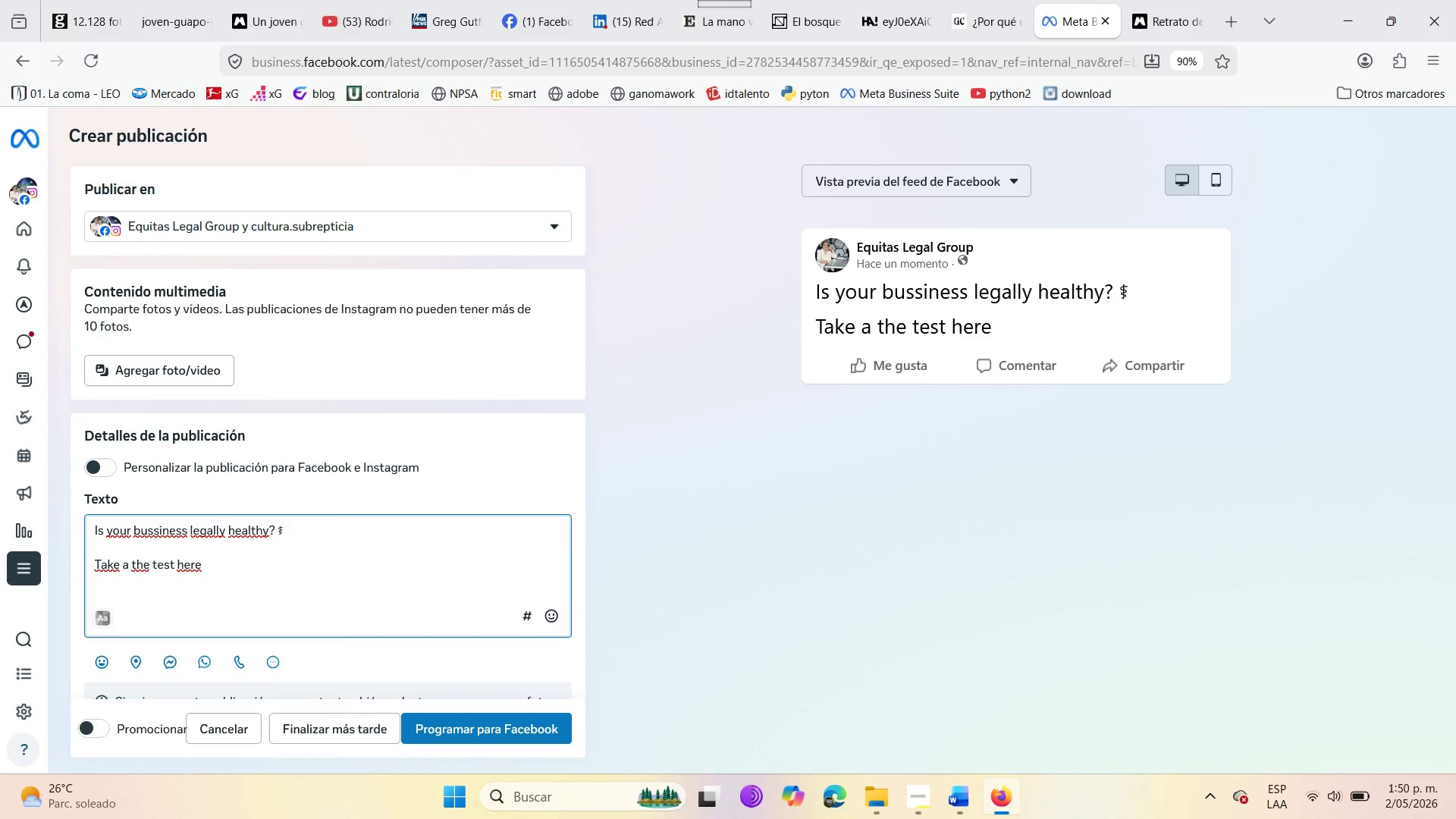 
key(Enter)
 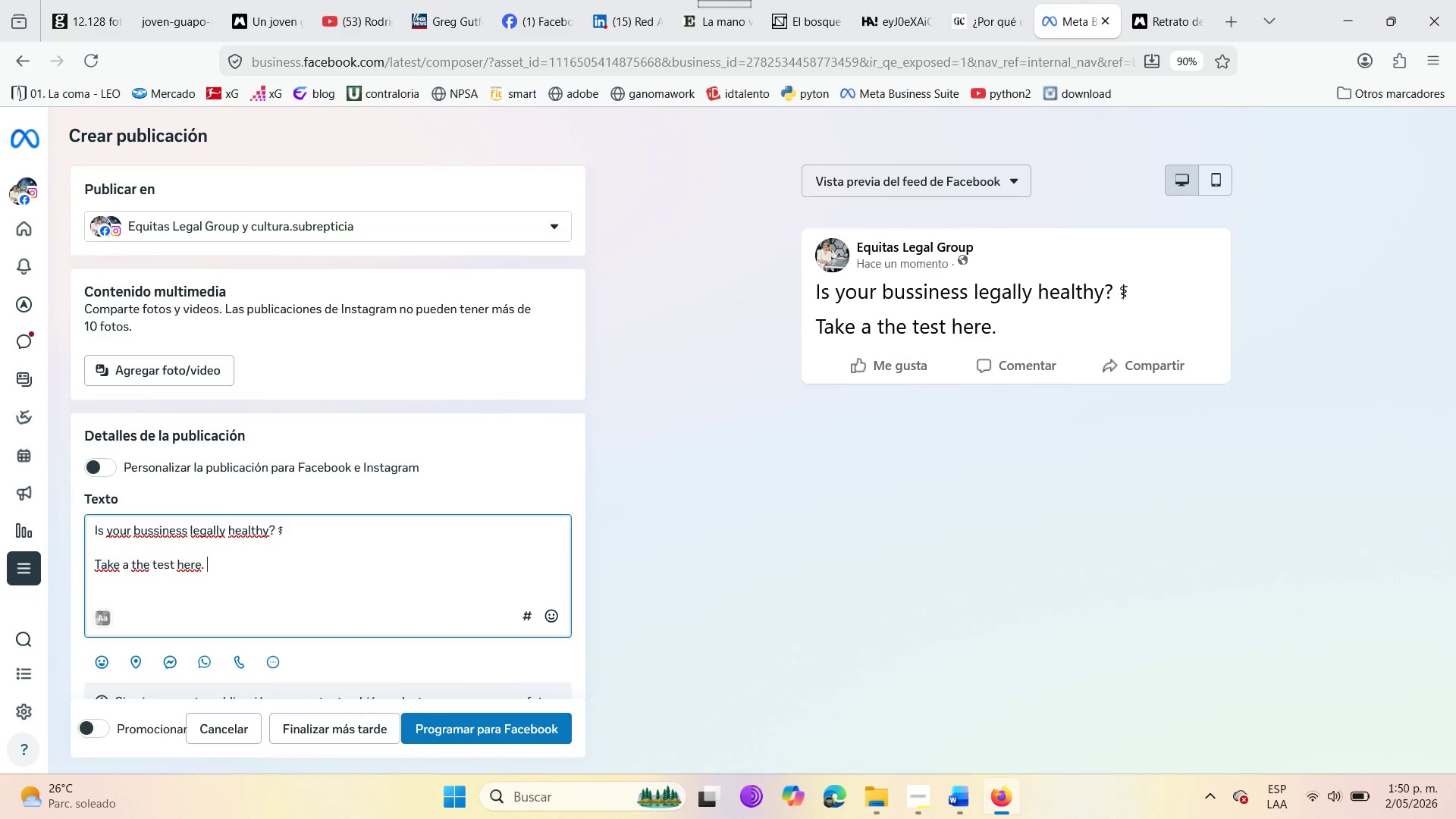 
key(Enter)
 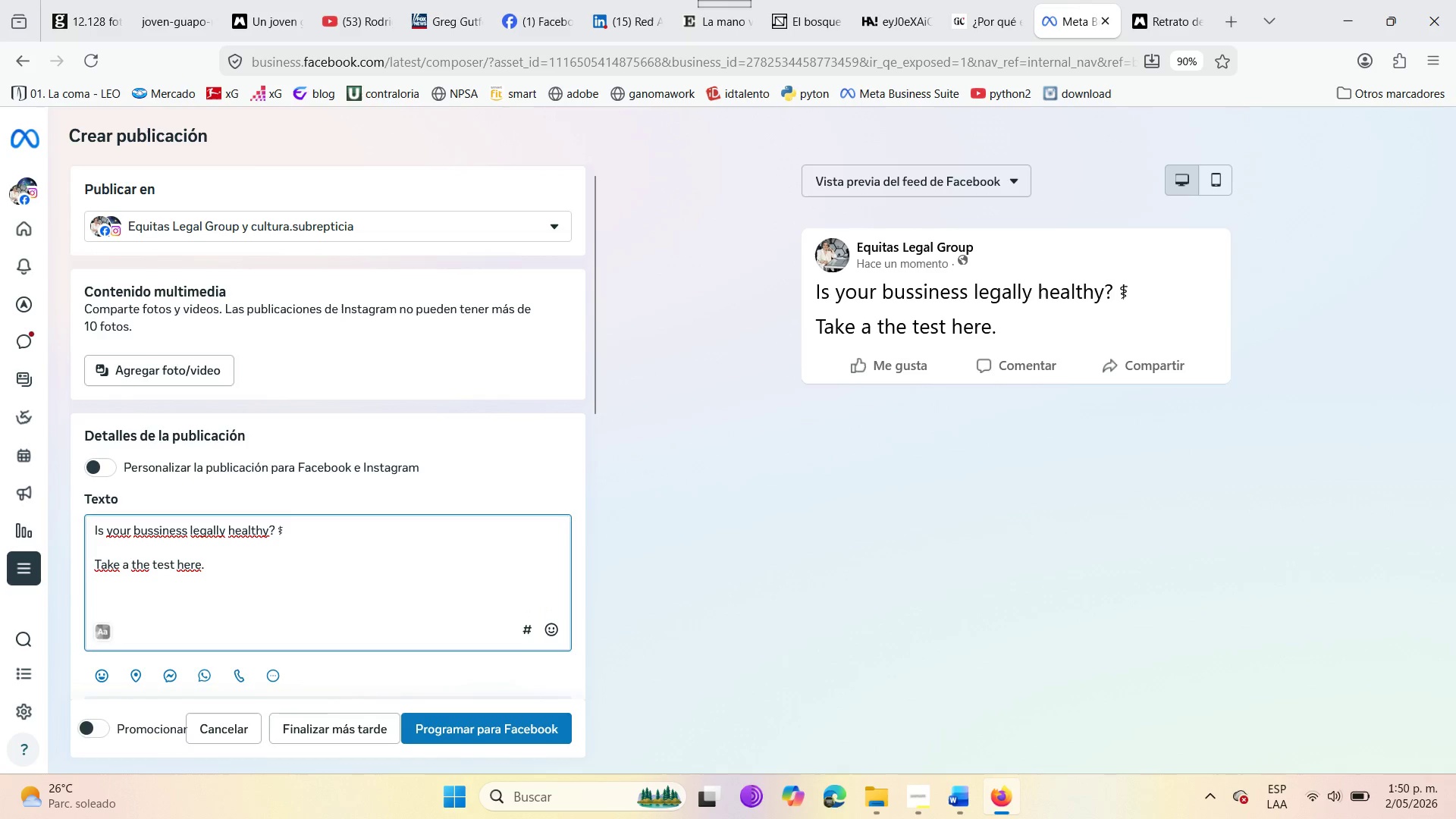 
type(Clink )
key(Backspace)
key(Backspace)
key(Backspace)
type(ck the linh)
key(Backspace)
type(k in bio )
 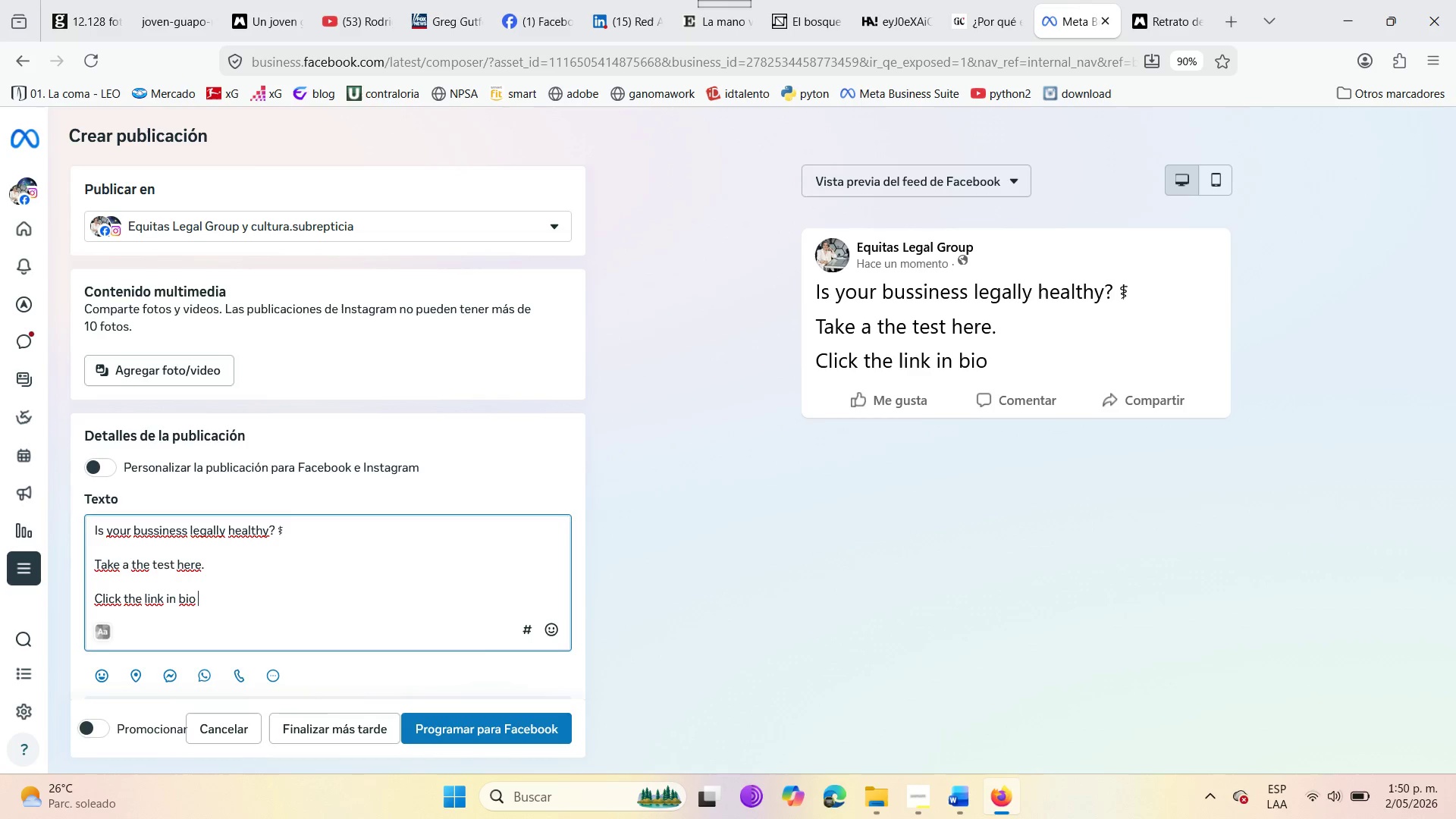 
type(to take )
 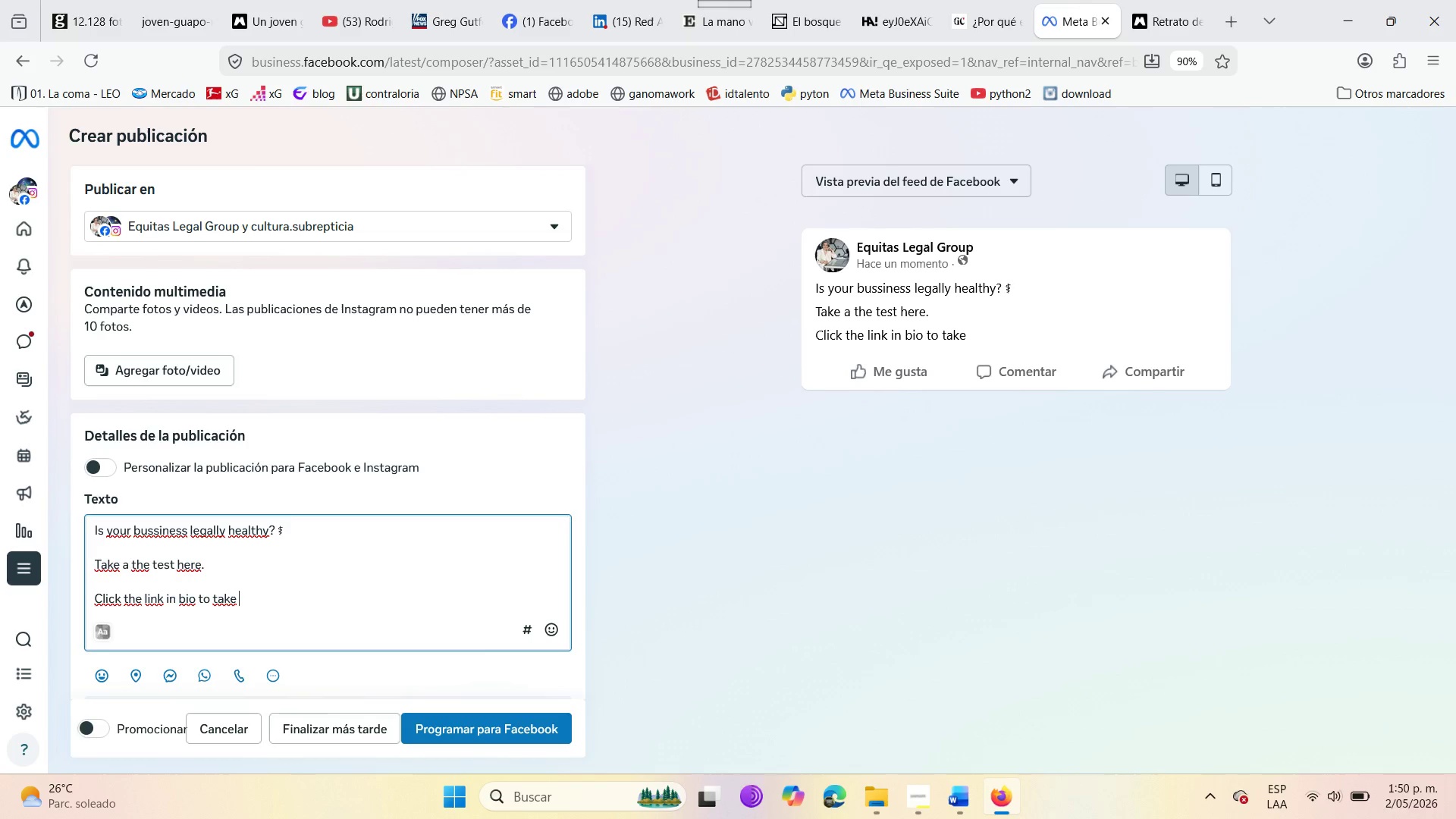 
type(our 2-minute legal quiz )
key(Backspace)
type(. )
 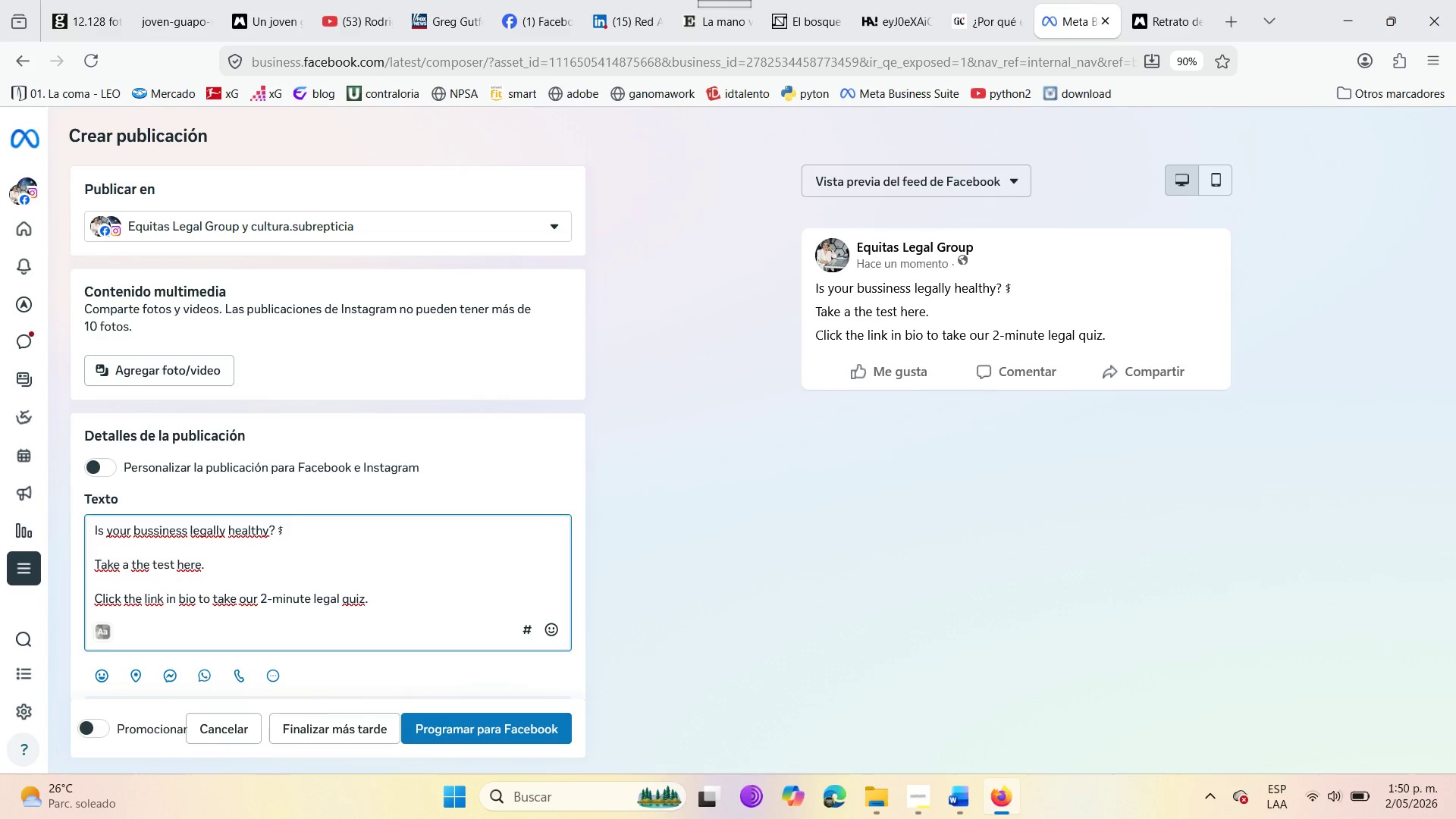 
key(Enter)
 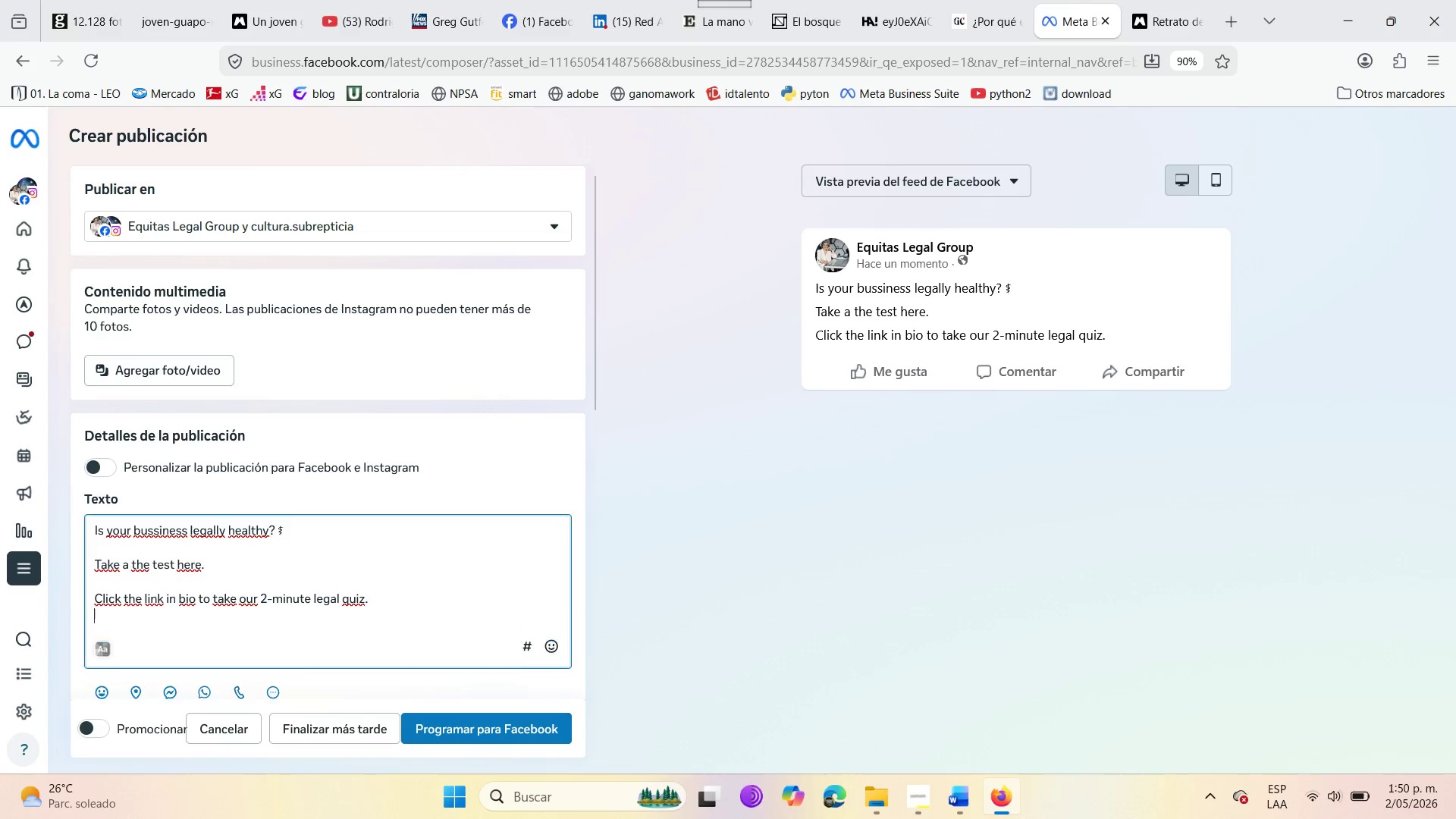 
key(Enter)
 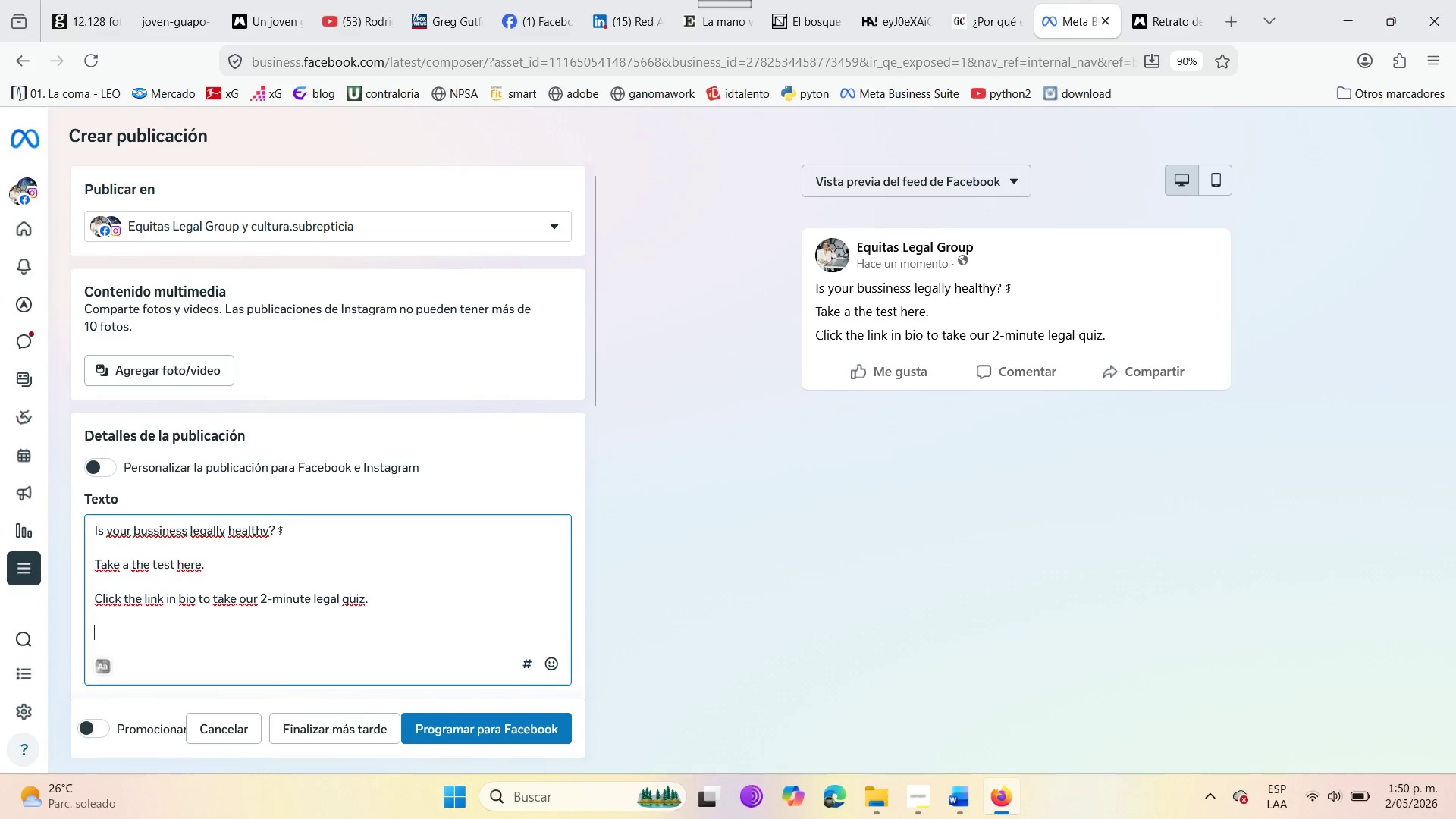 
key(Enter)
 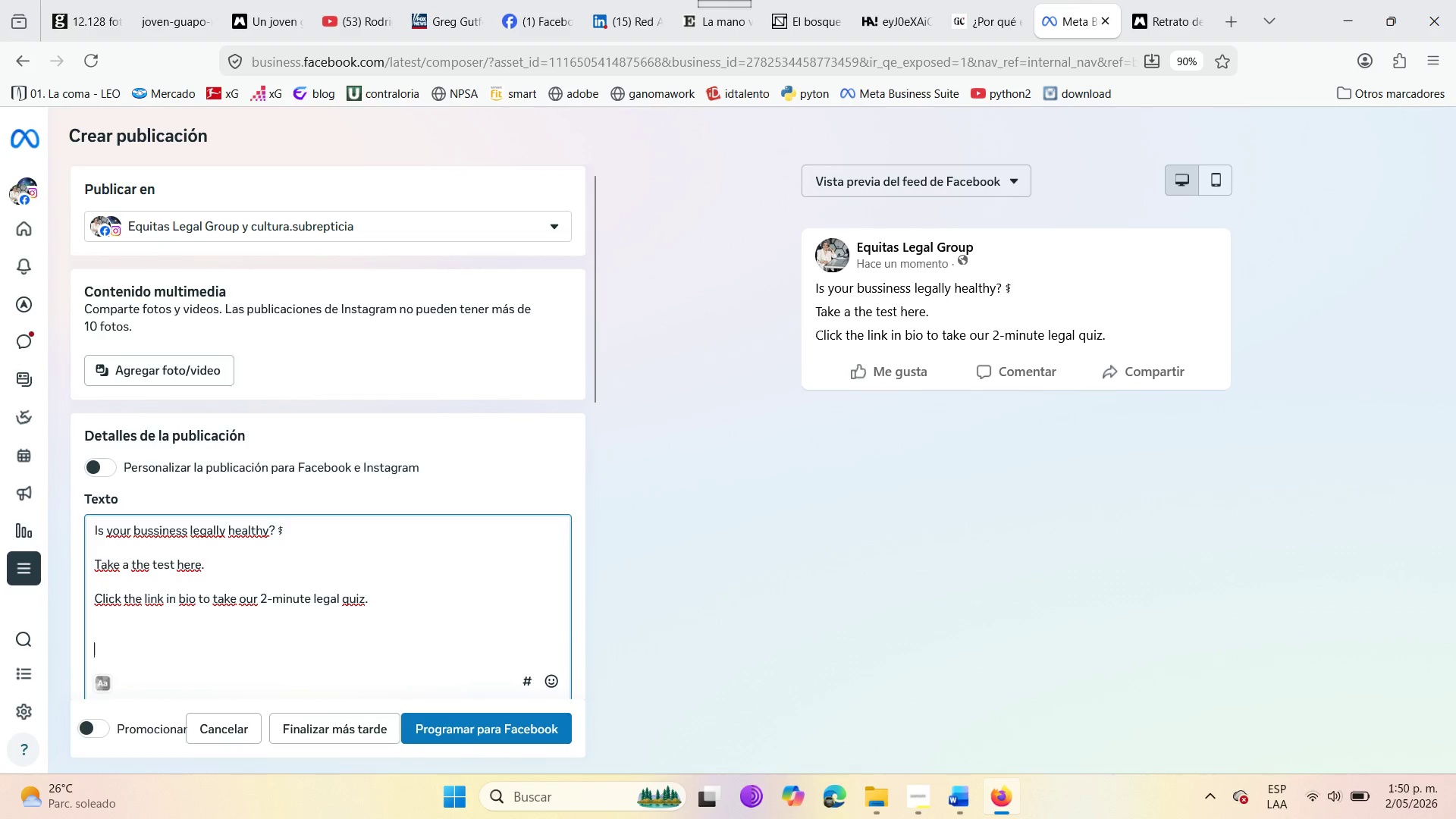 
key(ArrowUp)
 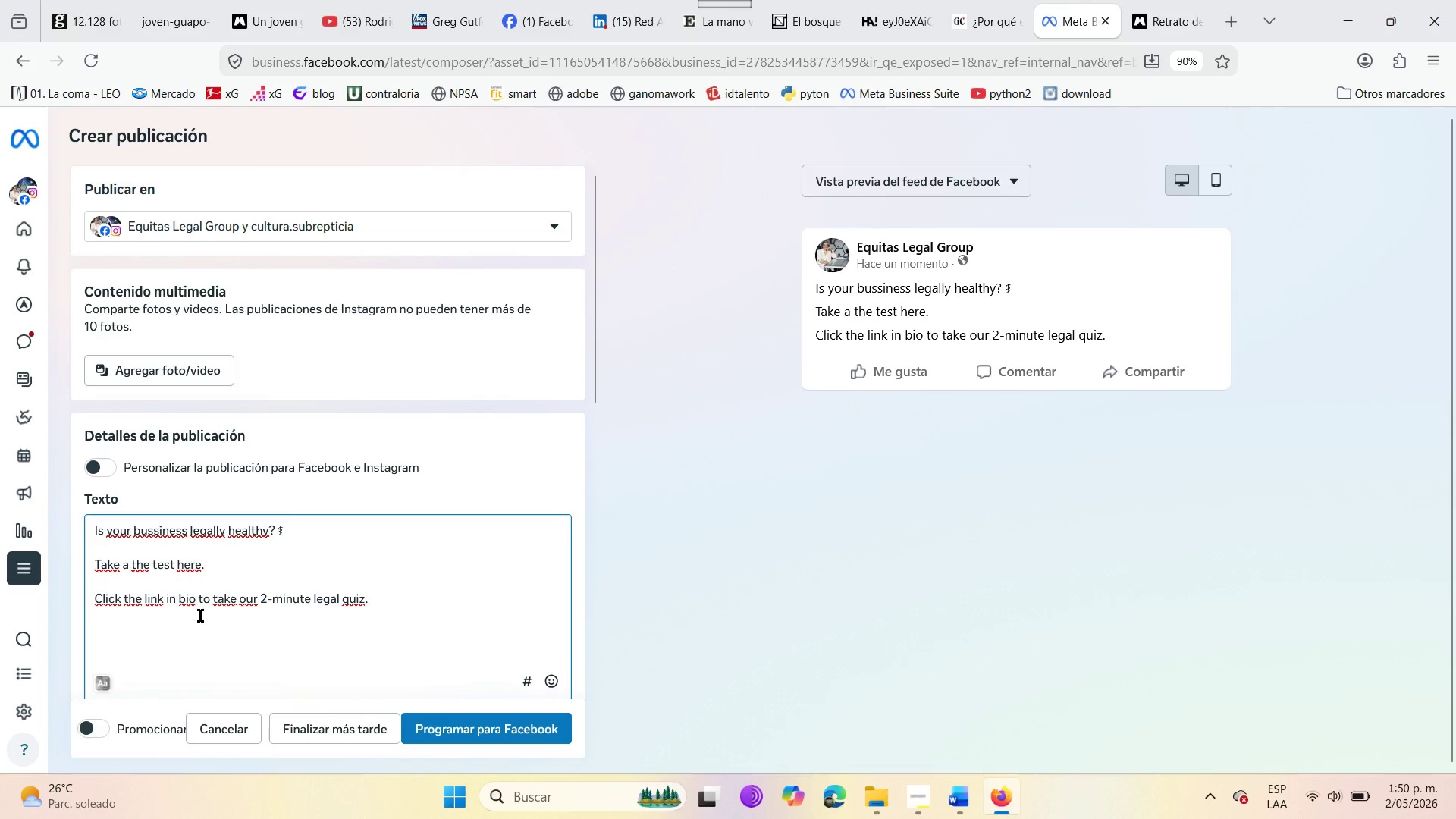 
wait(9.12)
 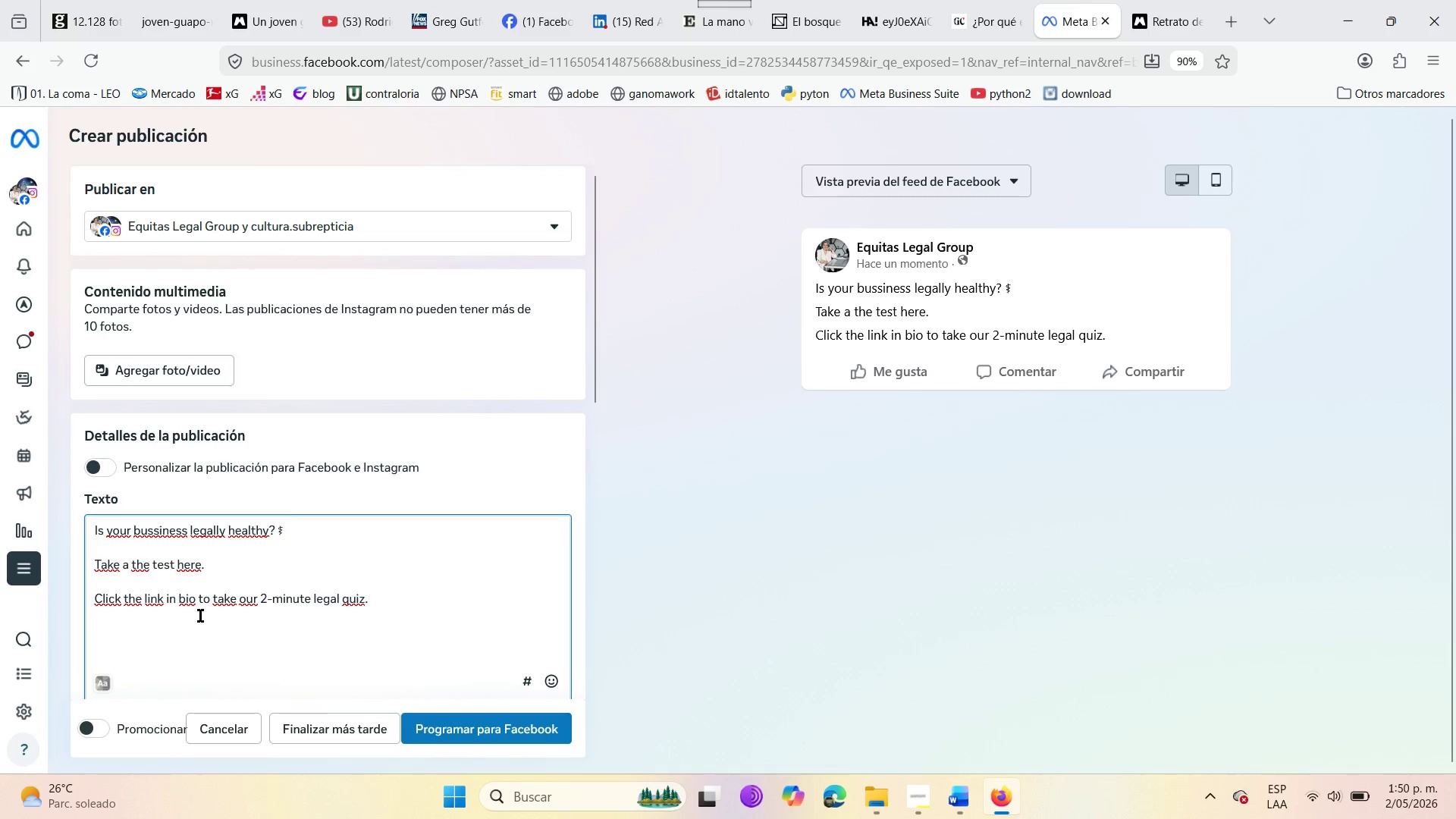 
type(#Legak)
key(Backspace)
type(lHealth)
 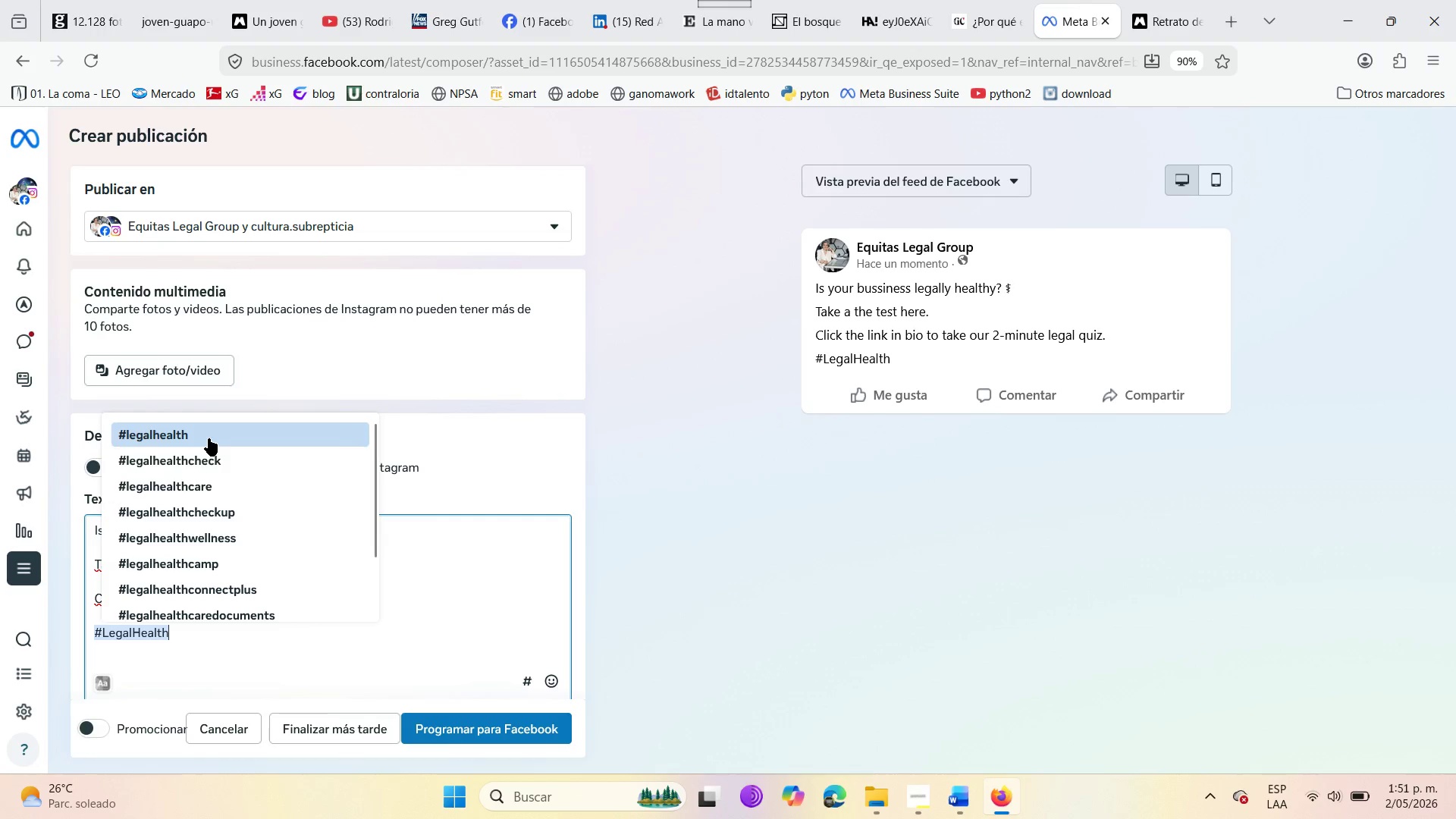 
key(Backspace)
 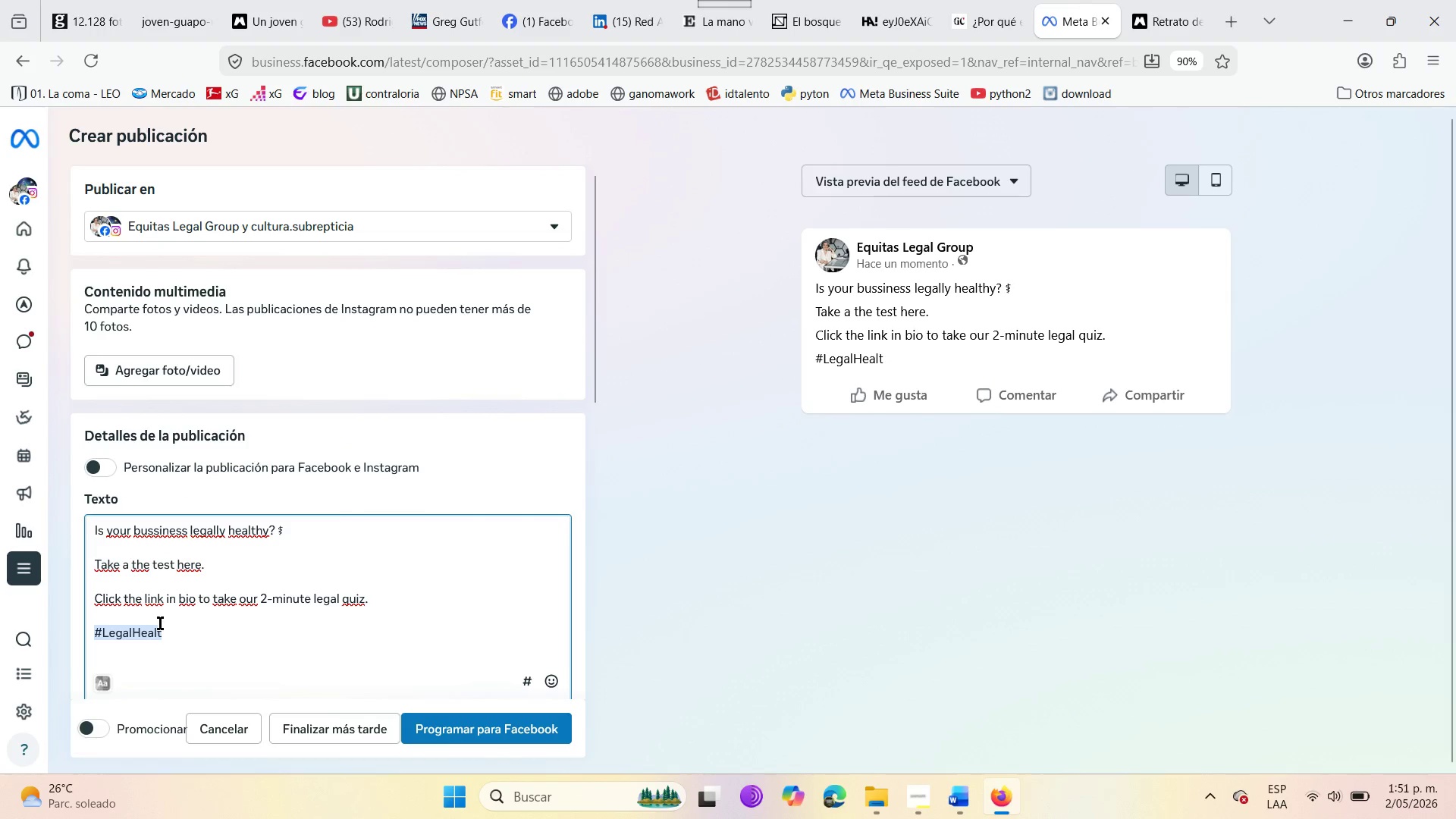 
mouse_move([174, 609])
 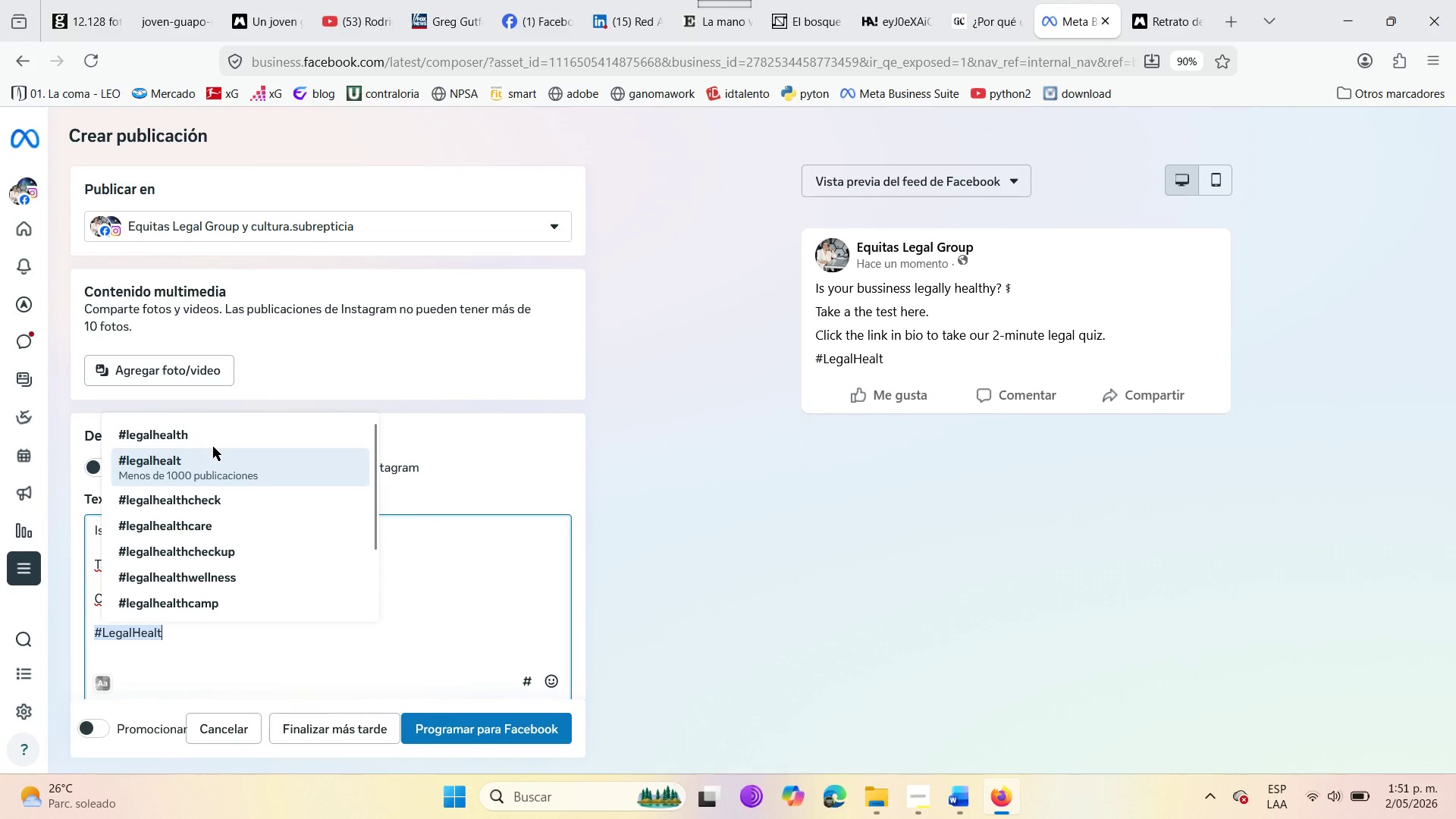 
wait(6.54)
 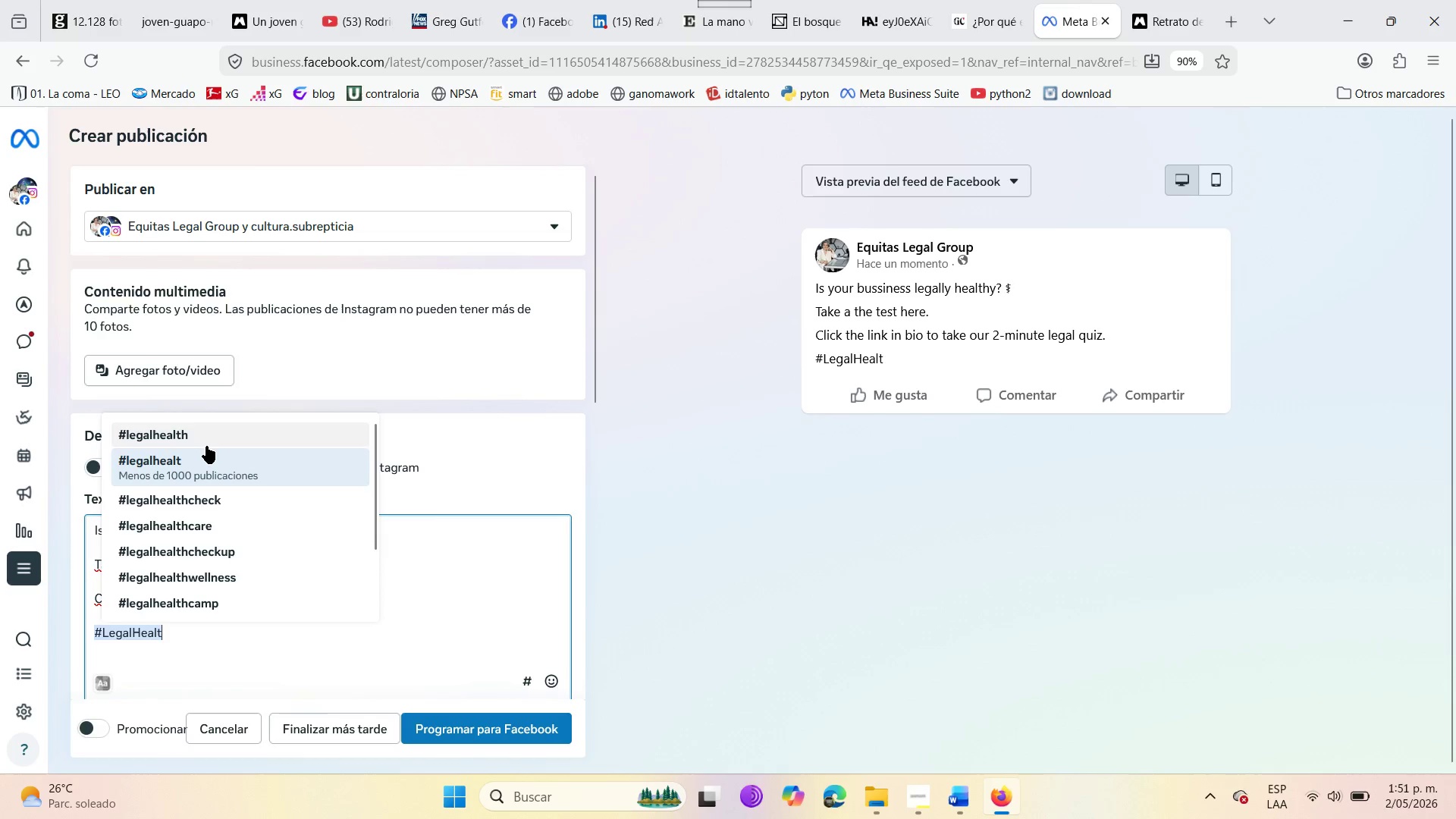 
left_click([211, 444])
 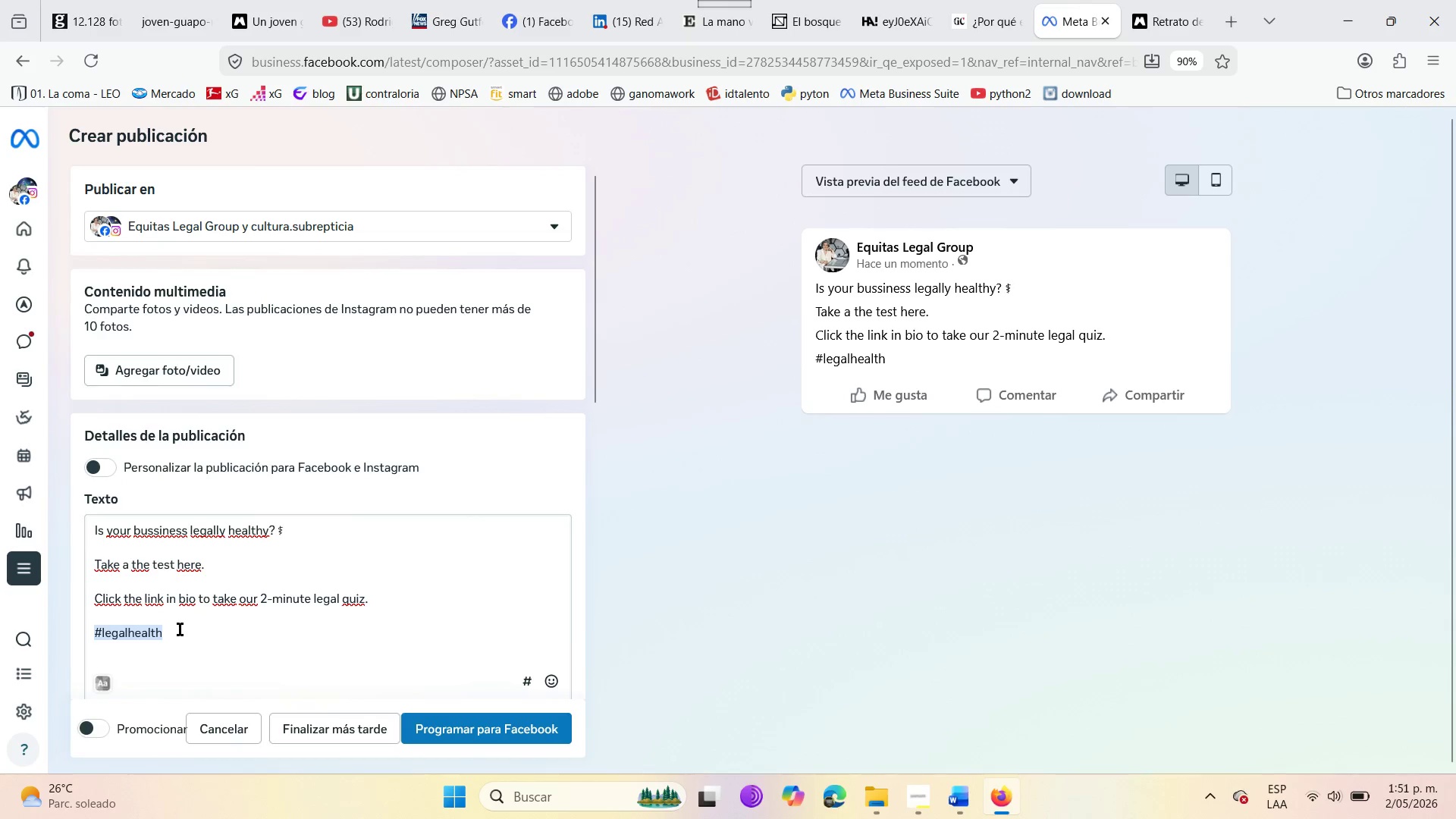 
left_click([180, 635])
 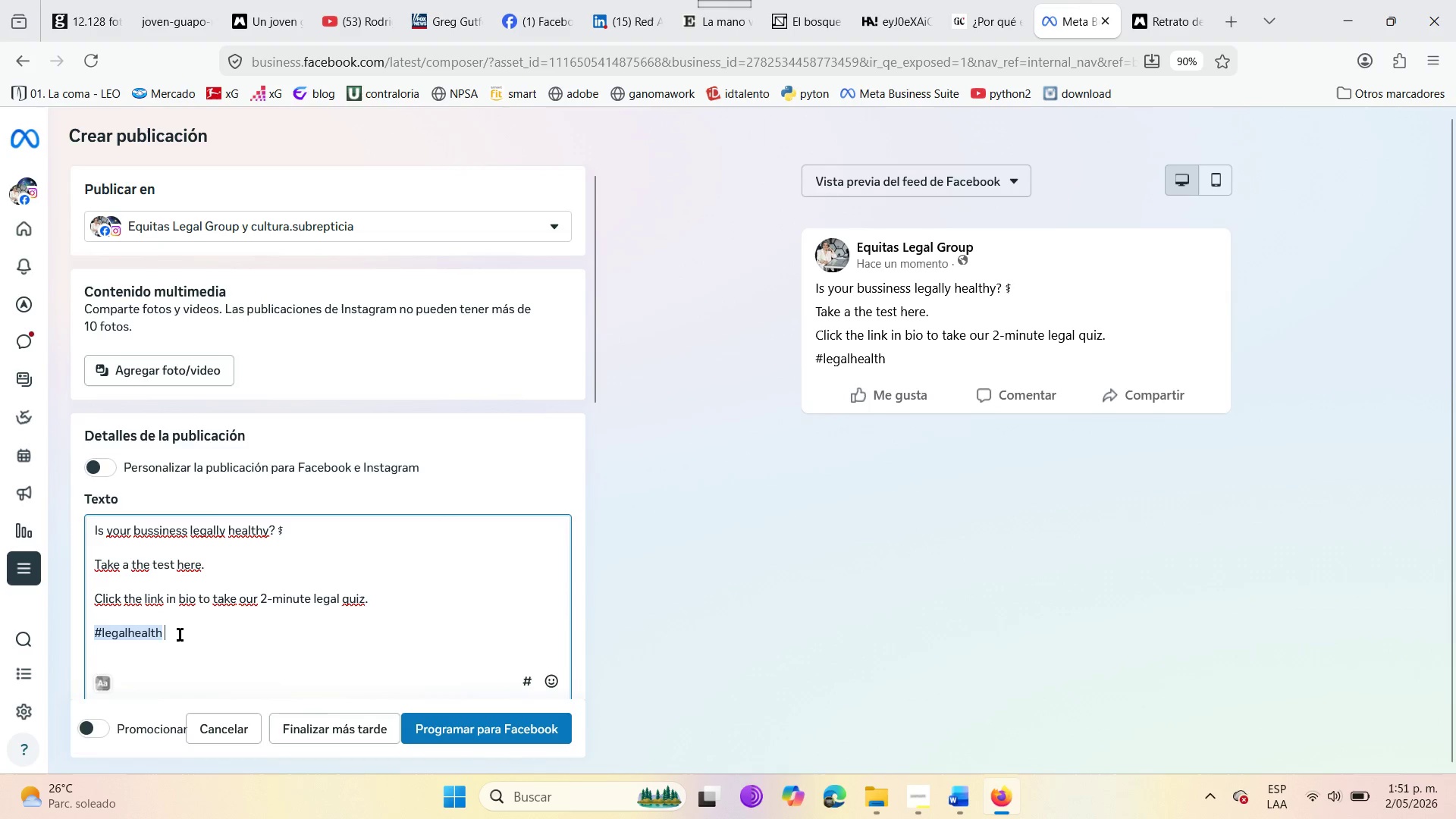 
key(Enter)
 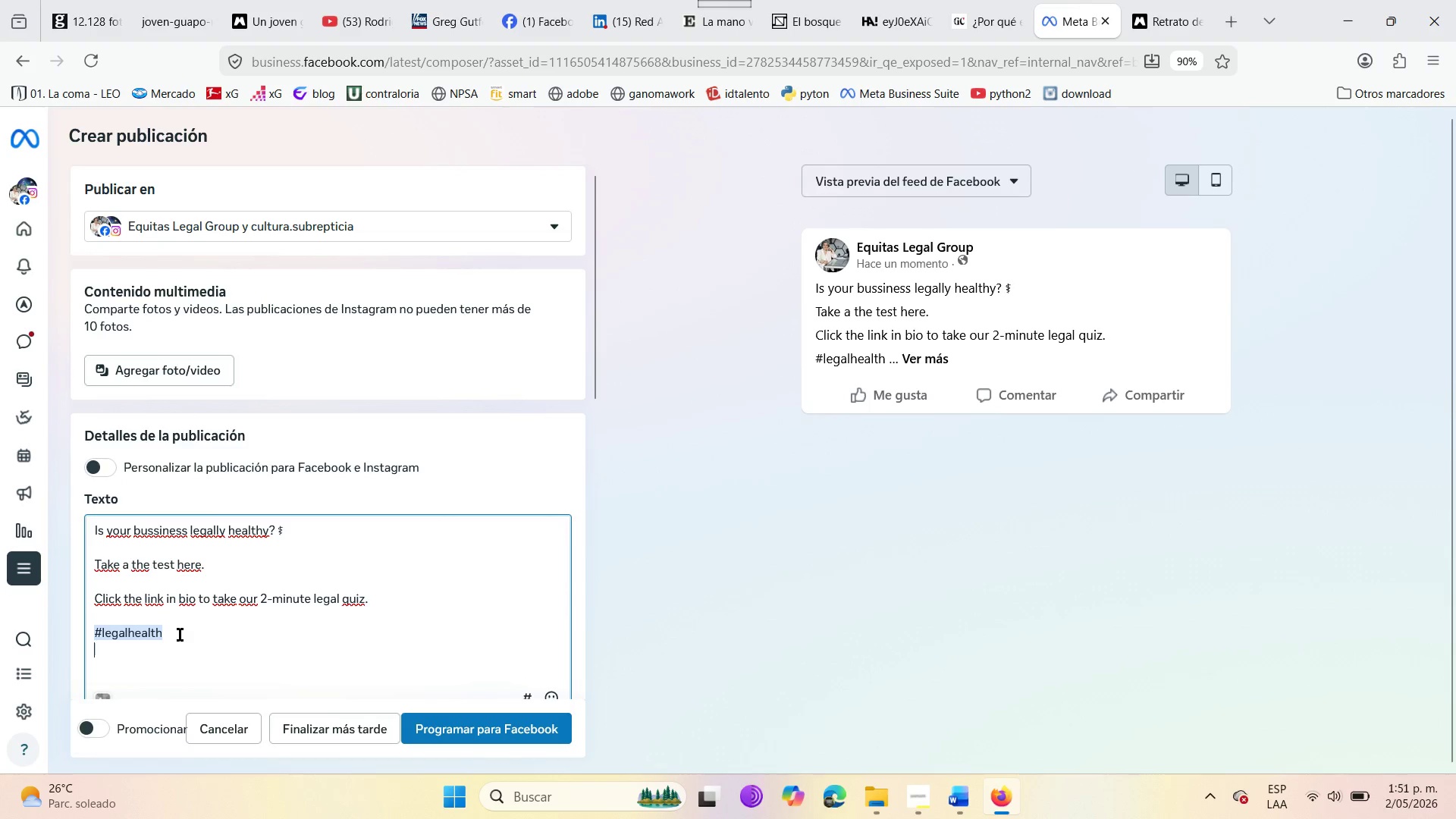 
type(#Star)
 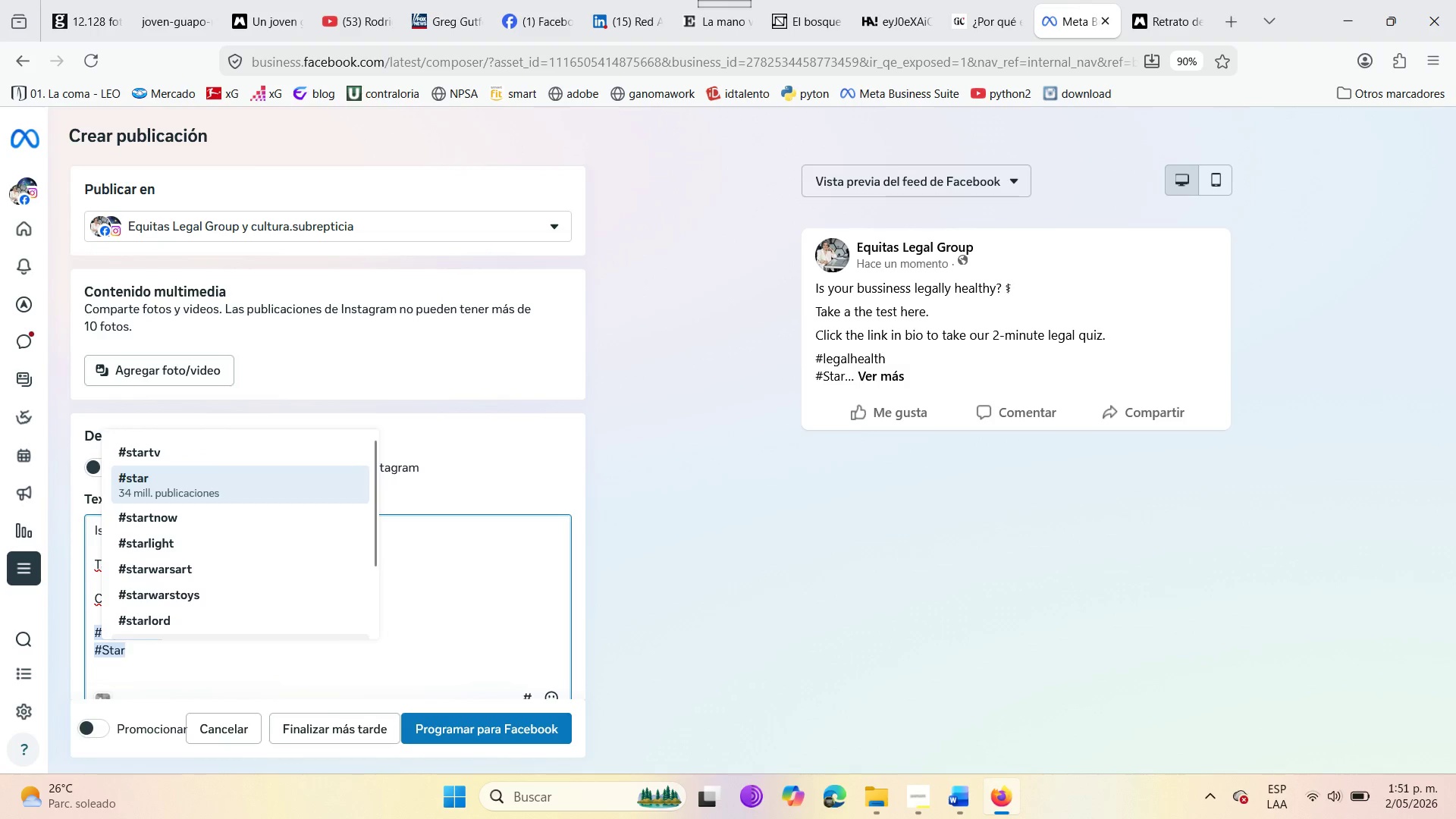 
key(Backspace)
key(Backspace)
key(Backspace)
key(Backspace)
type(BussinessStra)
 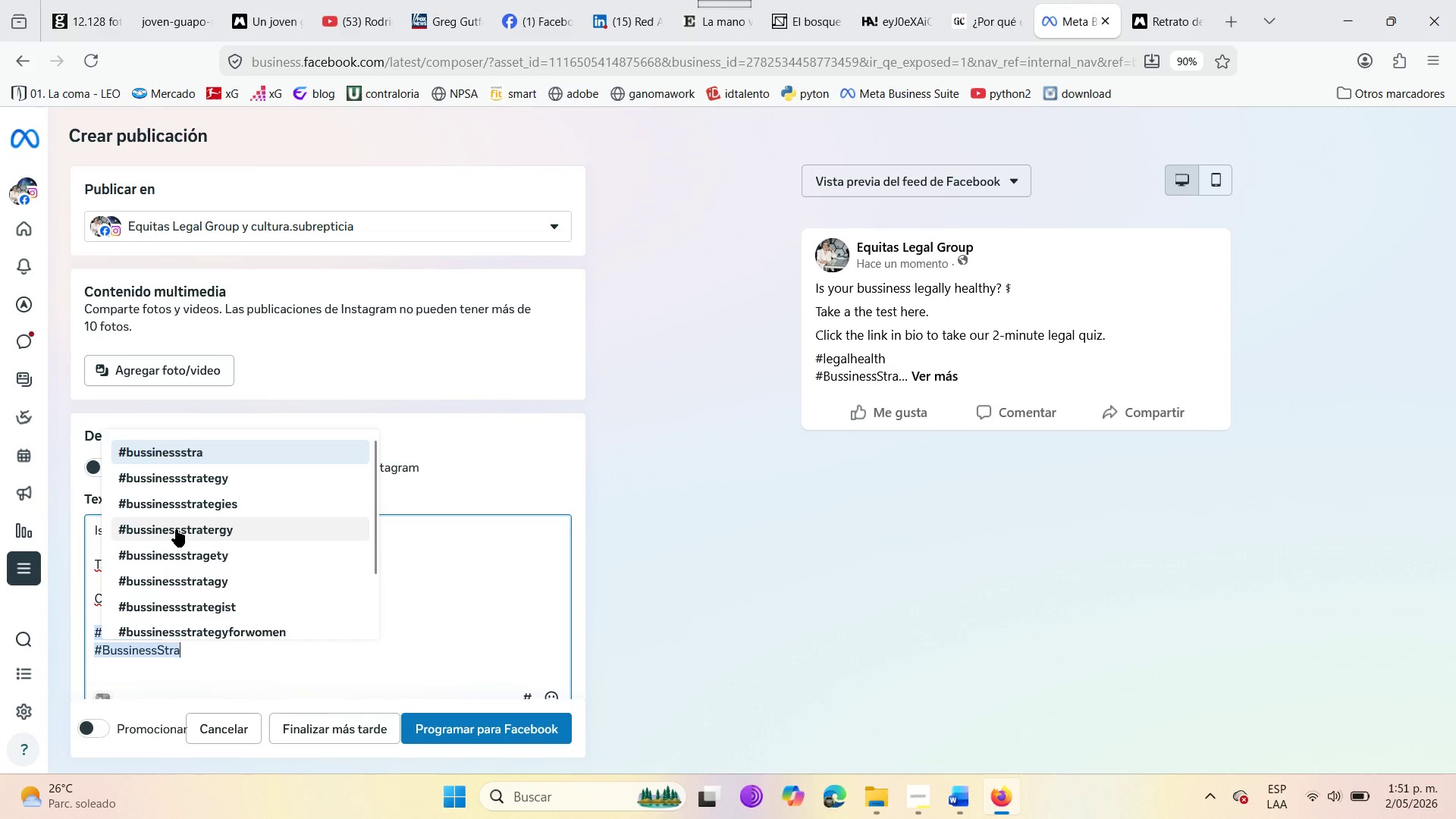 
wait(21.23)
 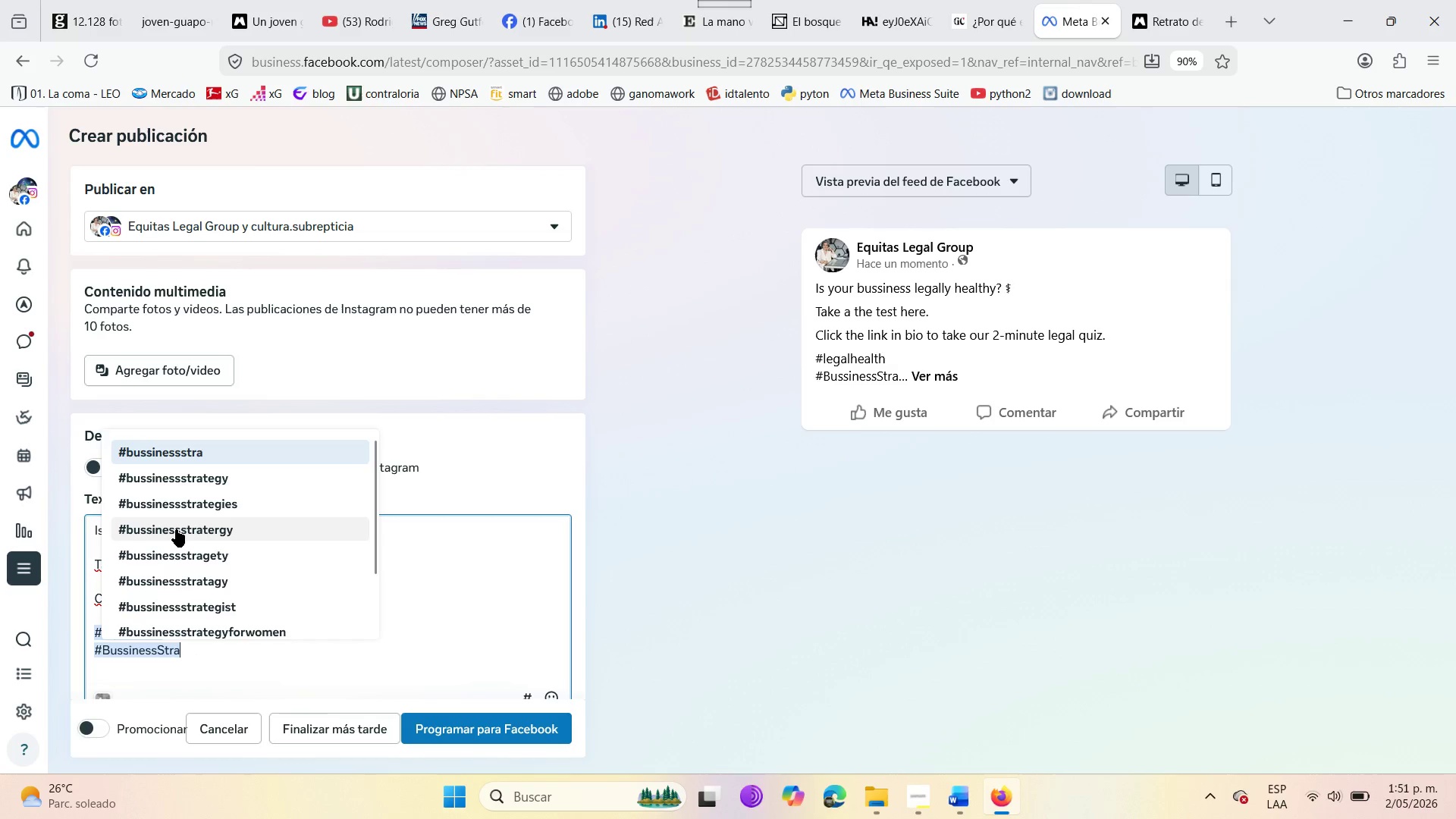 
left_click([176, 529])
 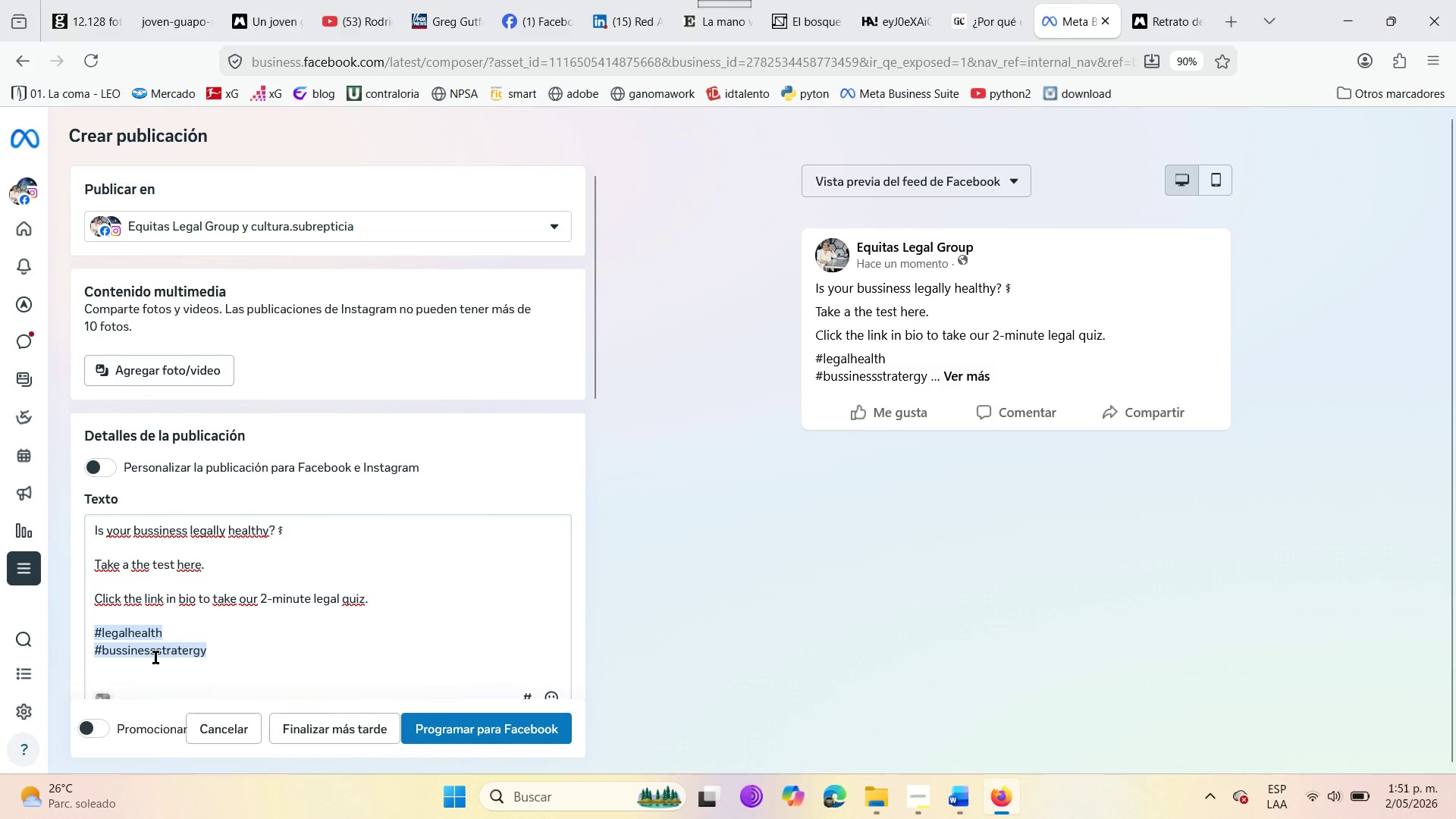 
left_click([216, 654])
 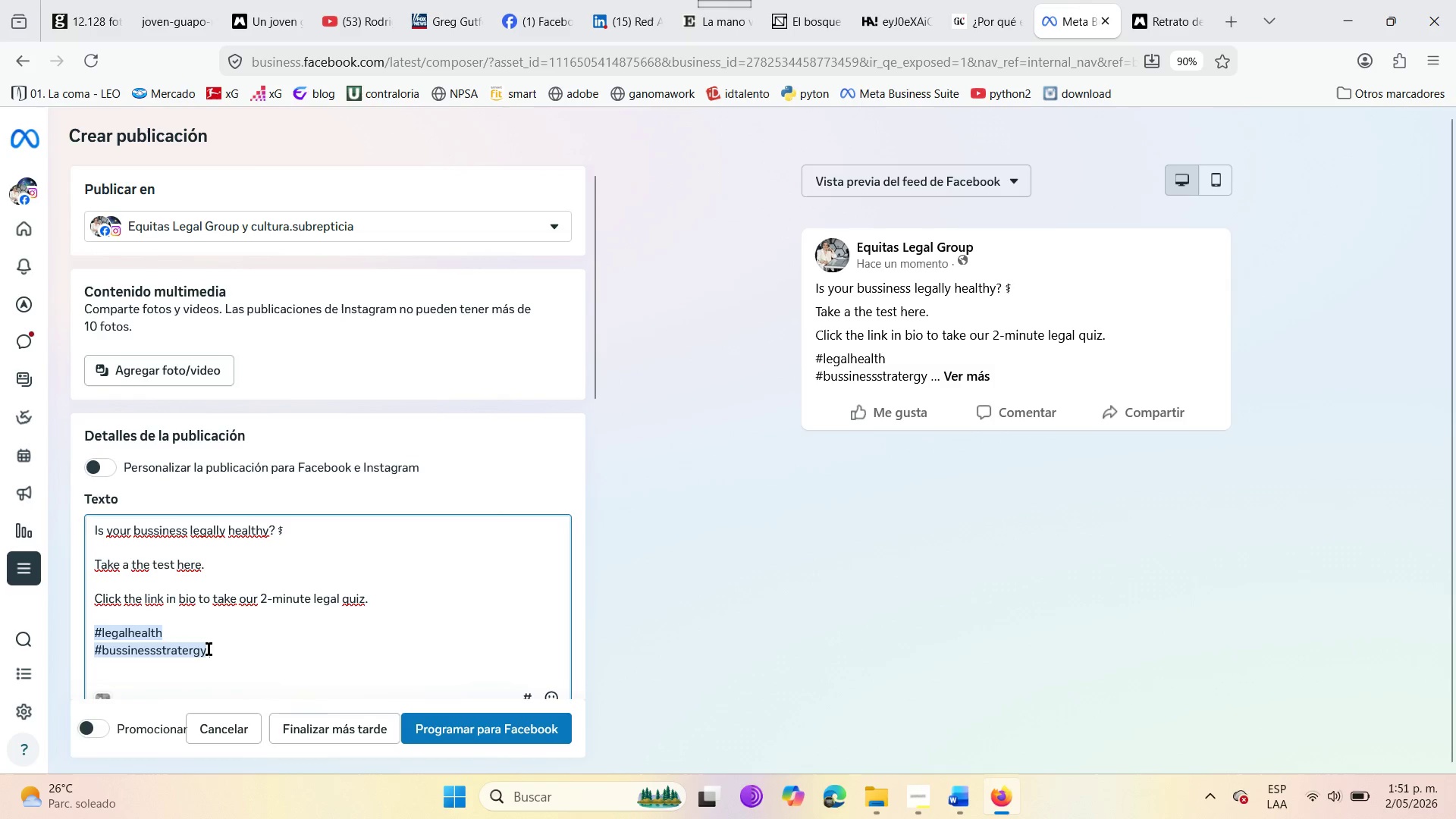 
left_click([195, 653])
 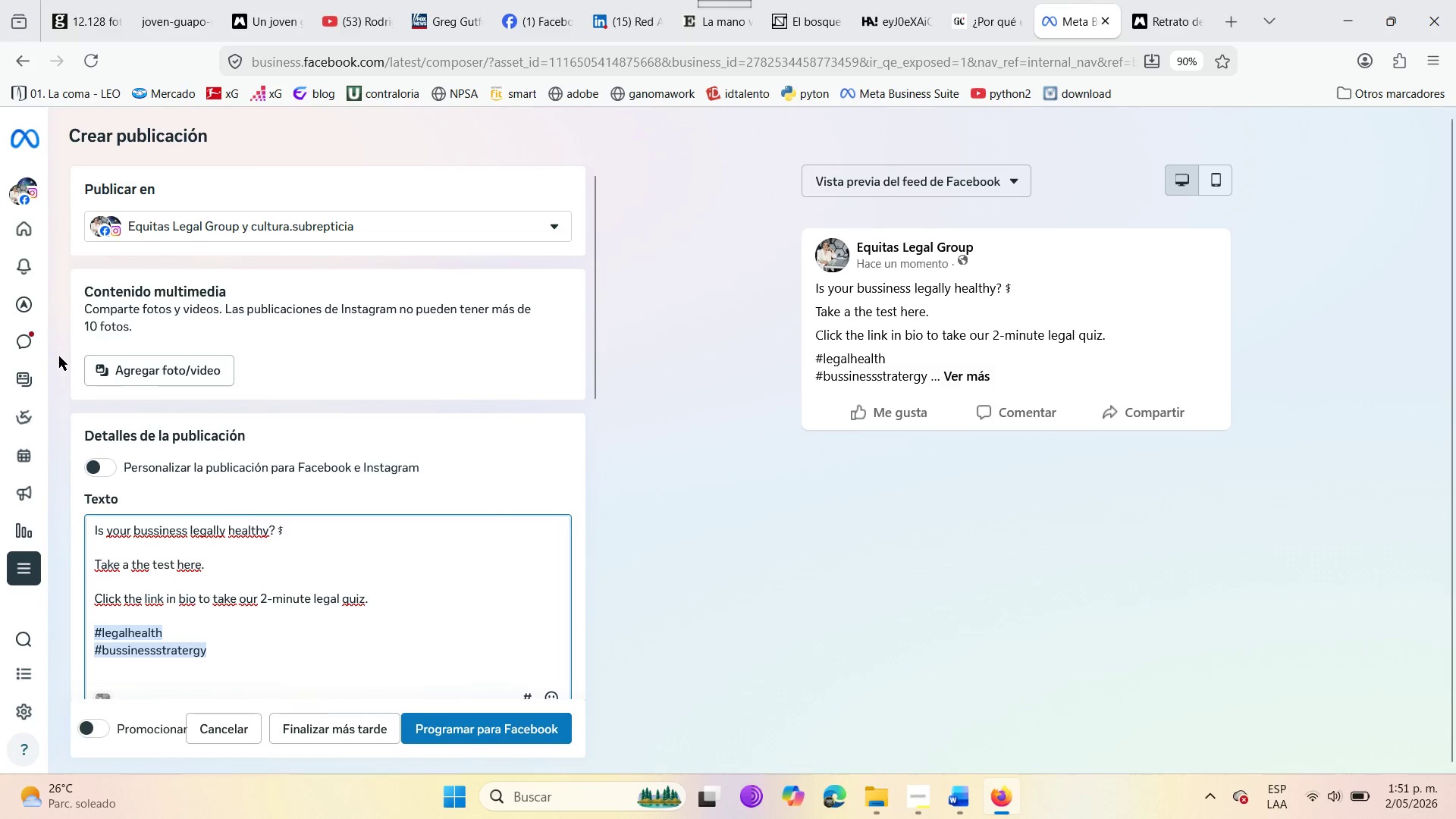 
key(Backspace)
 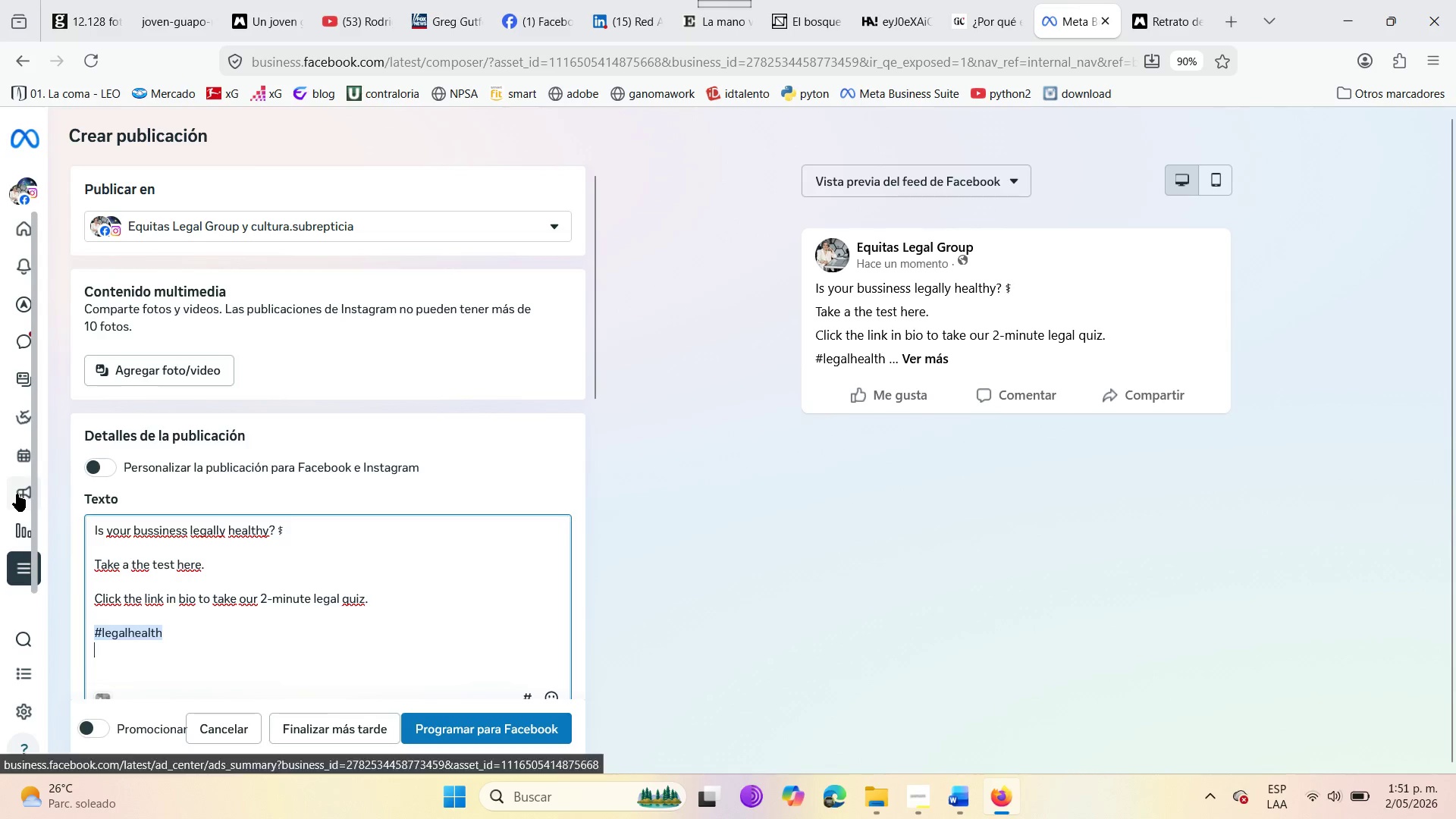 
key(Enter)
 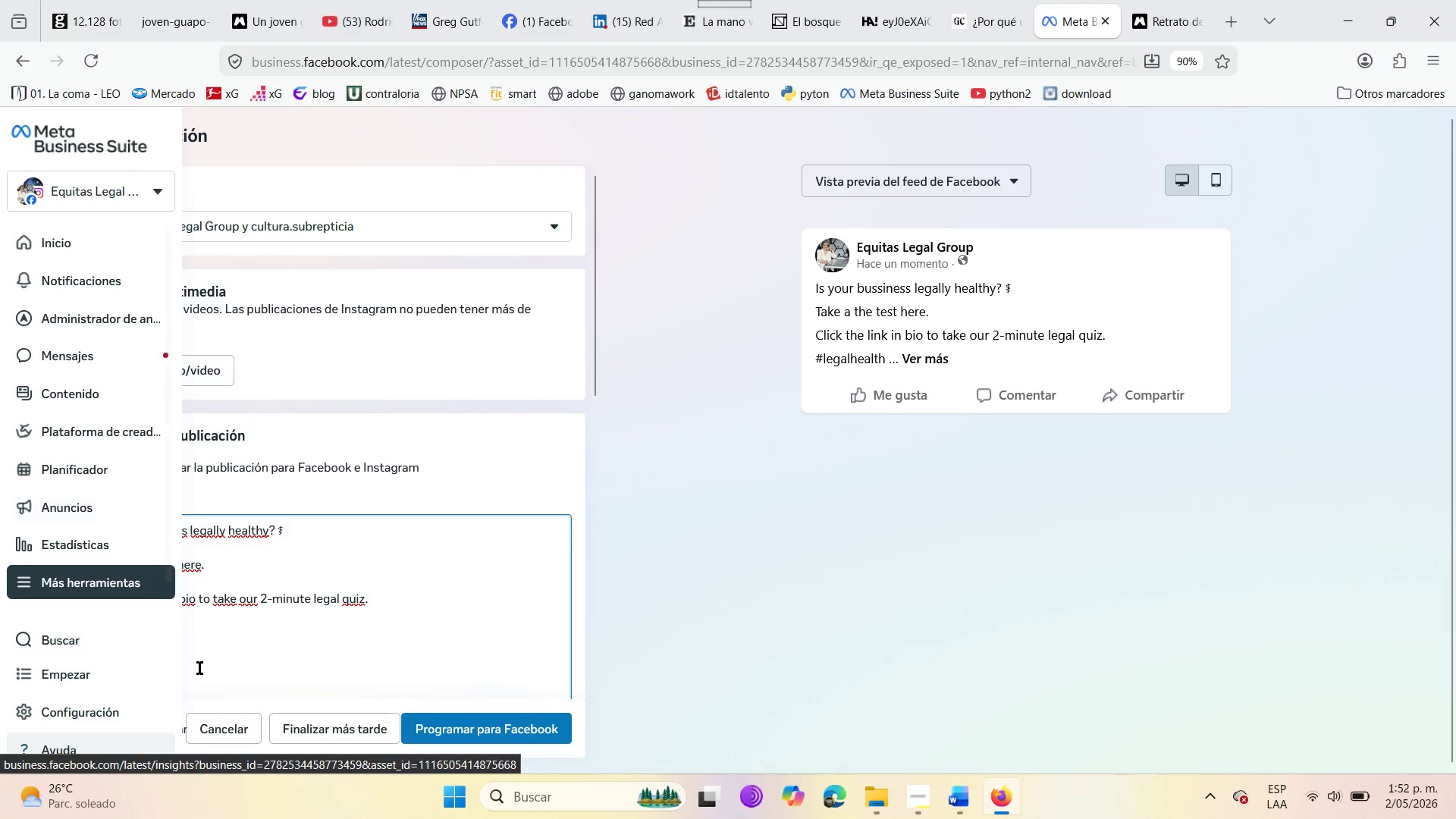 
left_click([199, 668])
 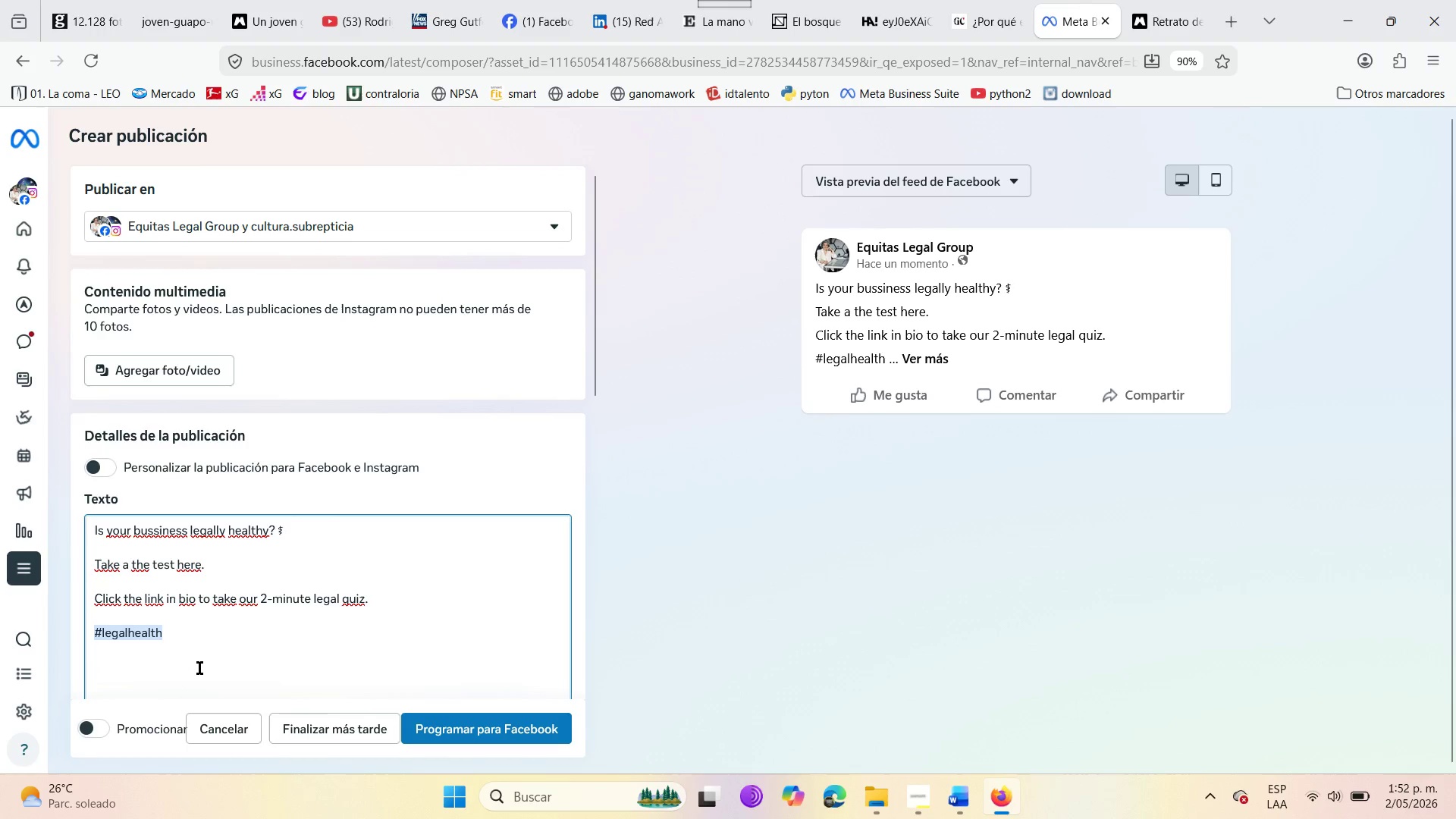 
type(#Bussinesss)
key(Backspace)
type(Stra)
 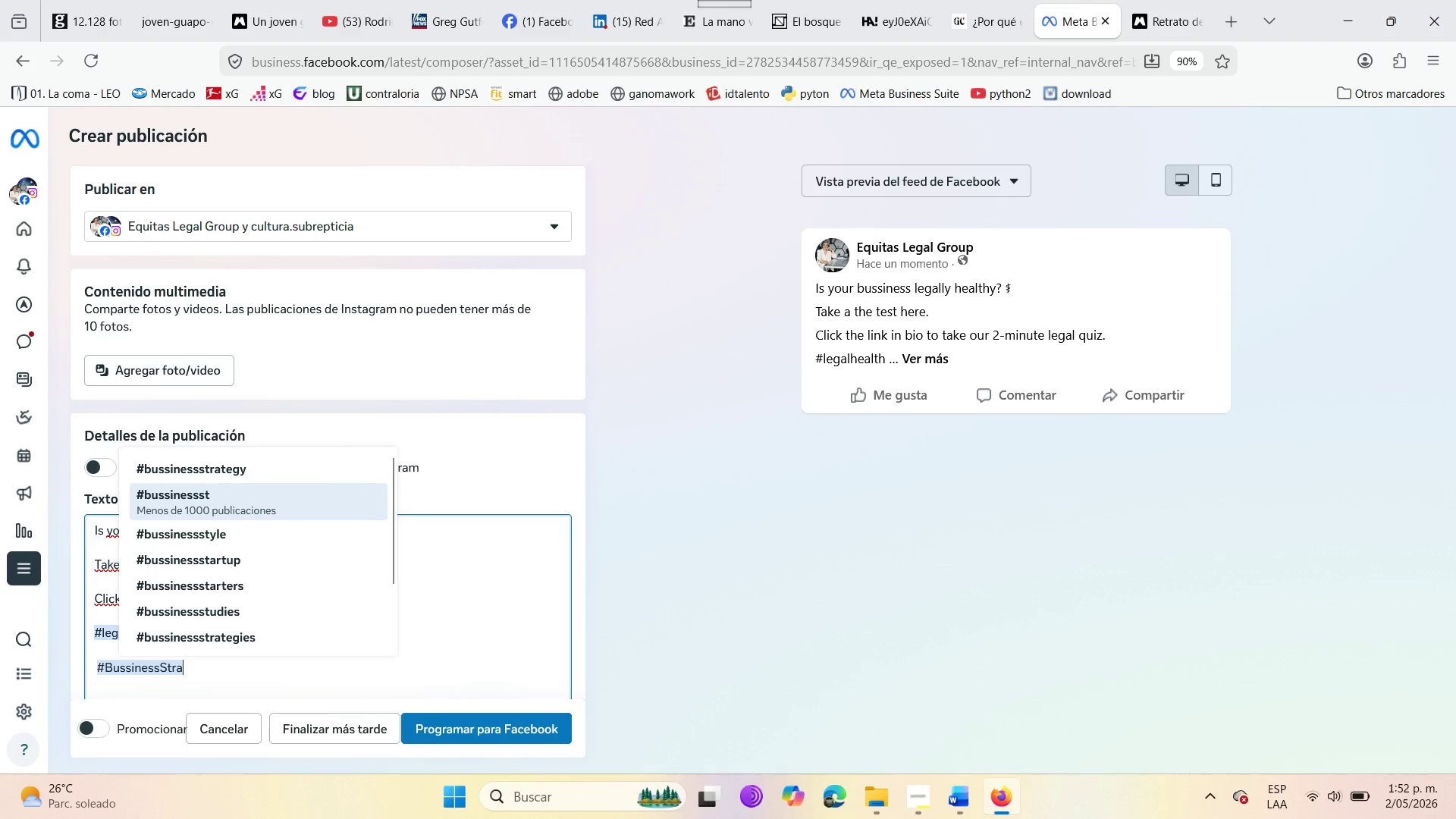 
type(tegy)
 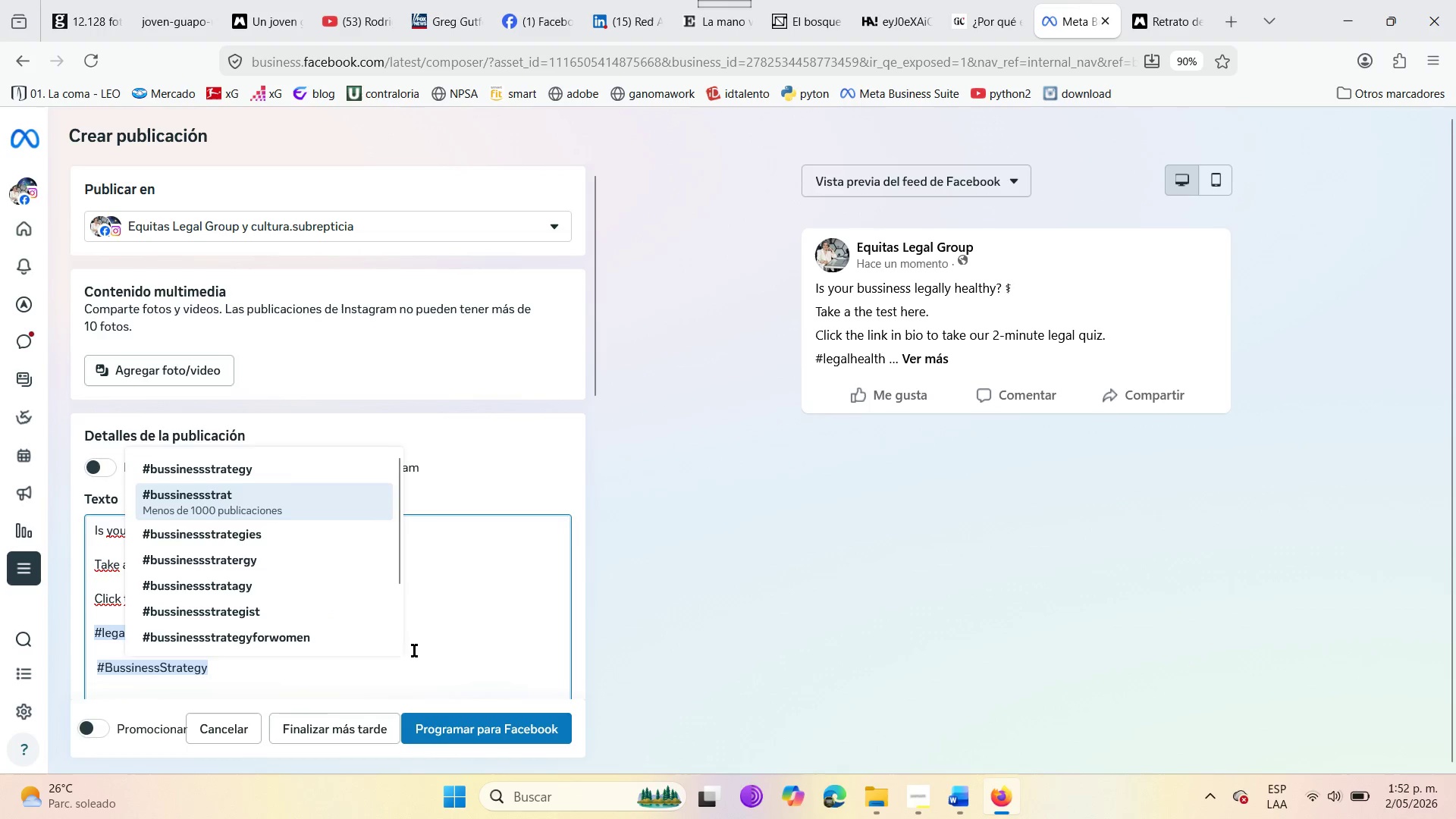 
left_click([472, 632])
 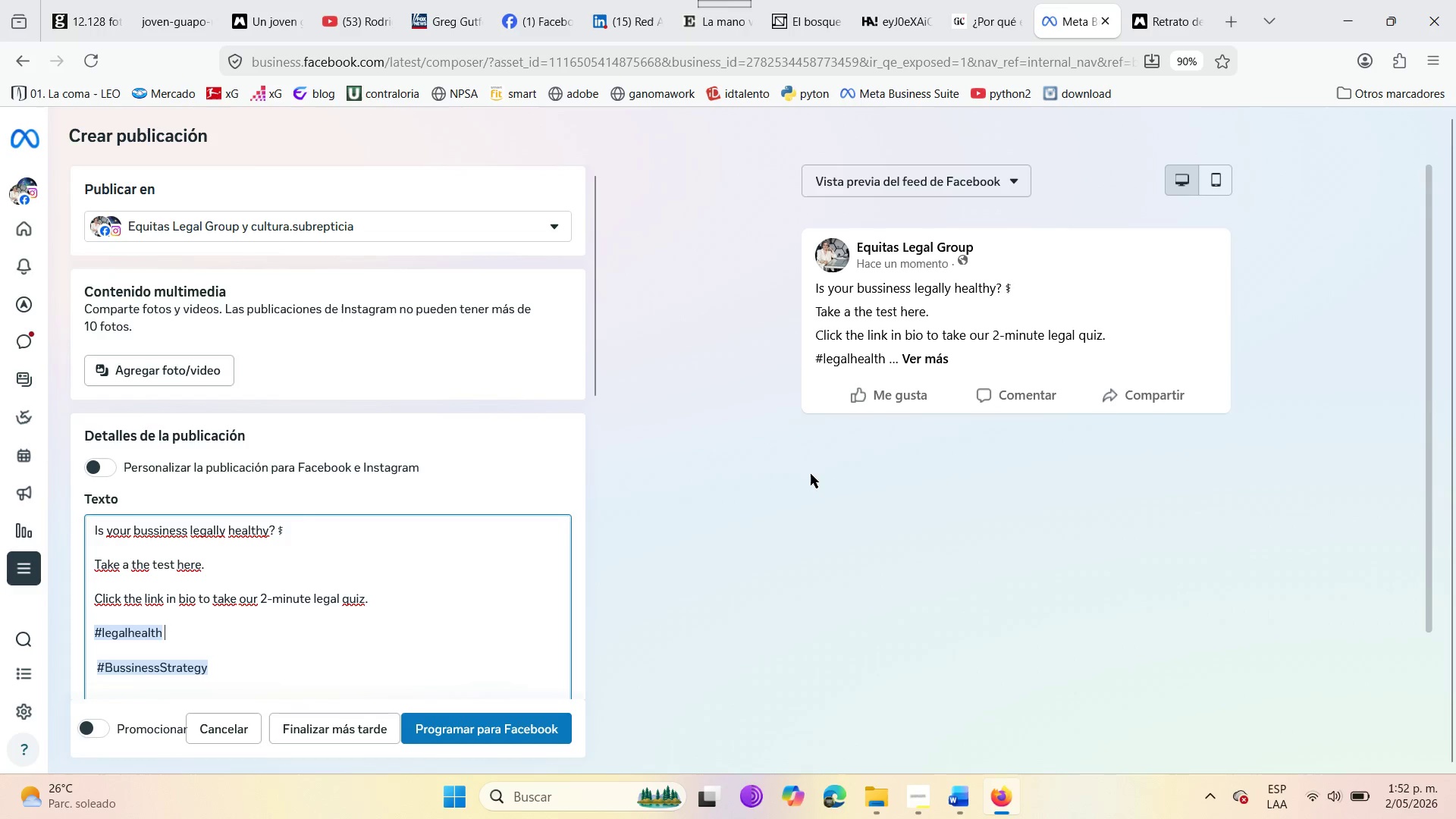 
scroll: coordinate [774, 425], scroll_direction: up, amount: 3.0
 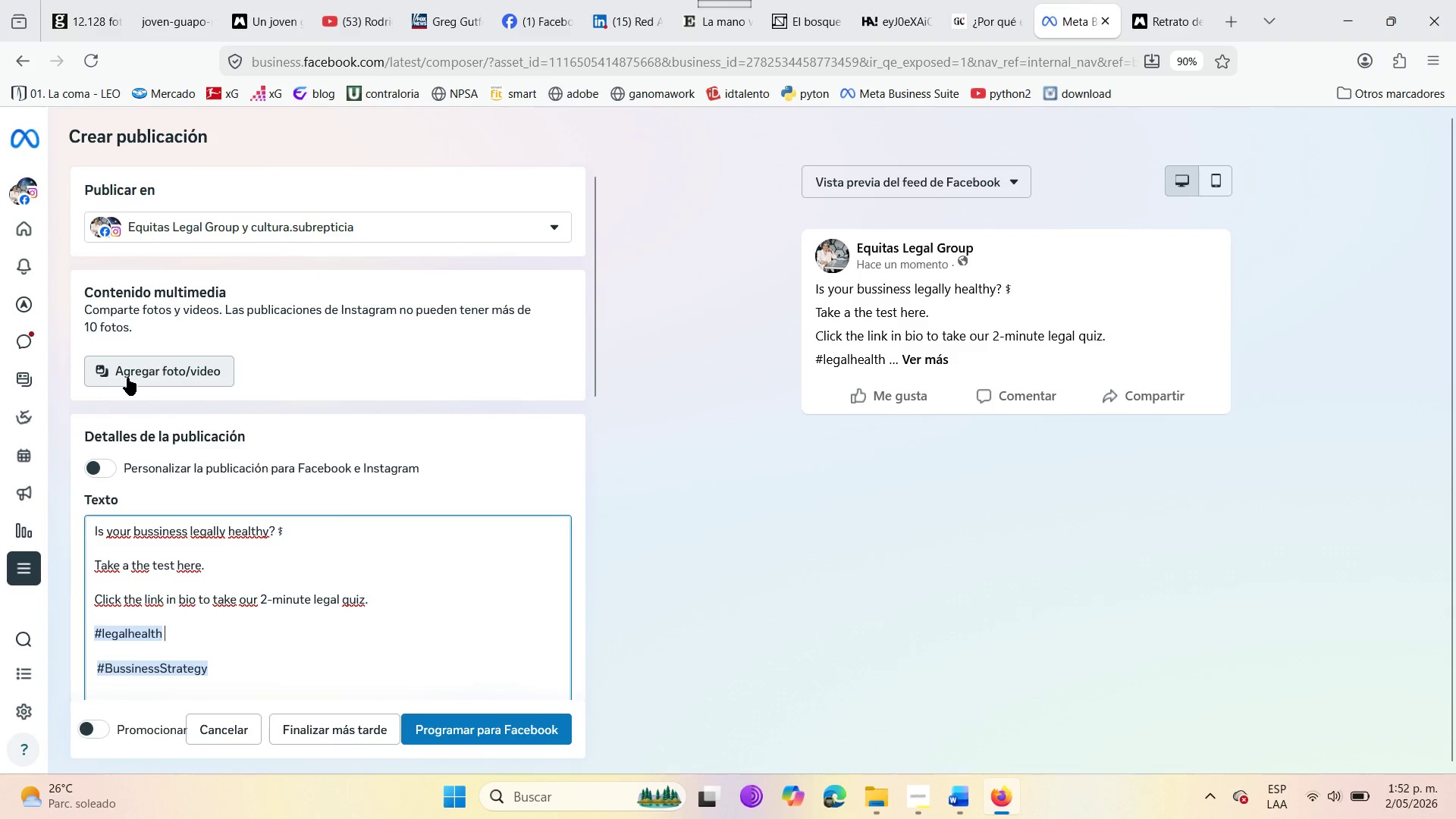 
left_click([127, 378])
 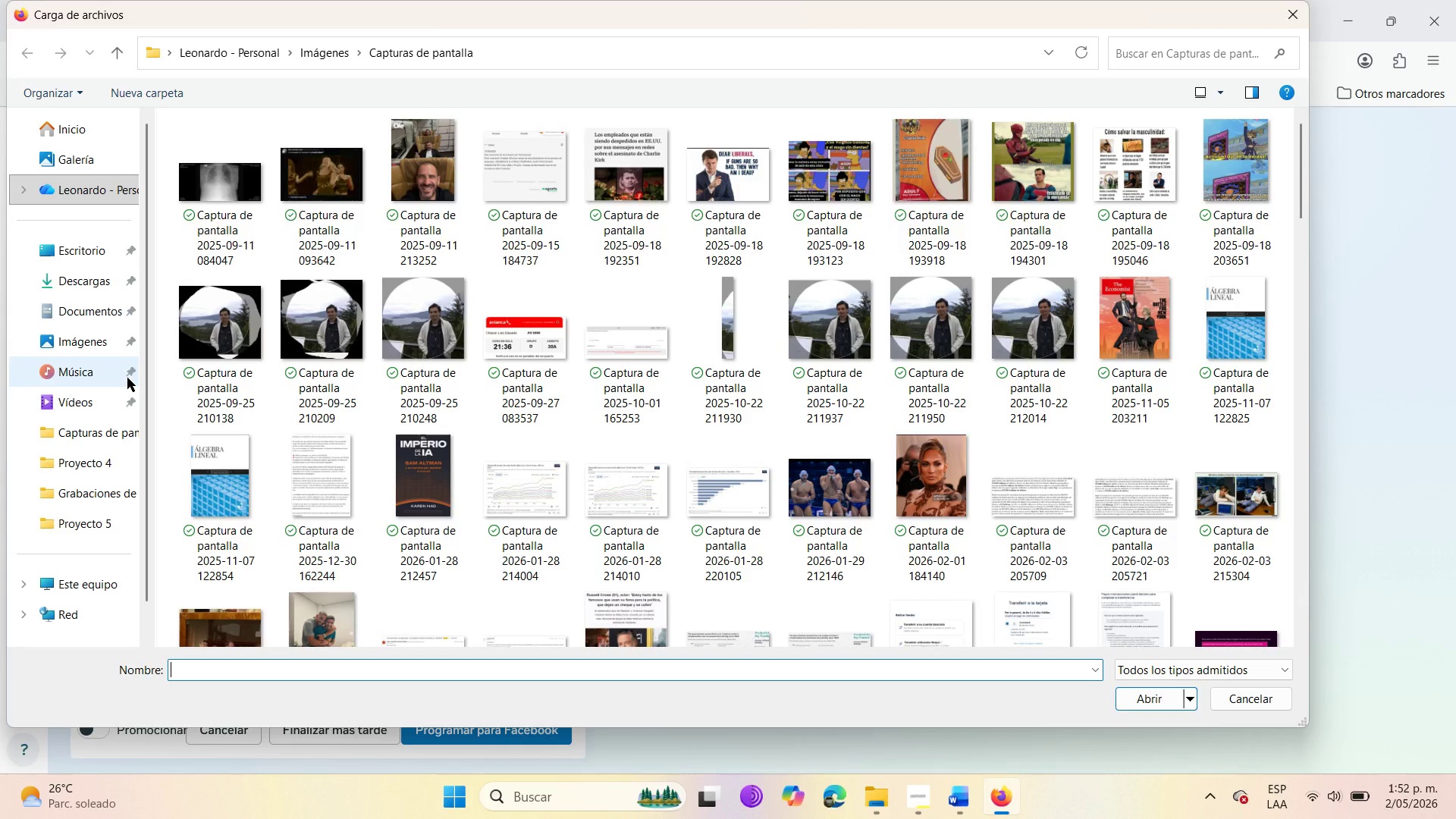 
wait(7.52)
 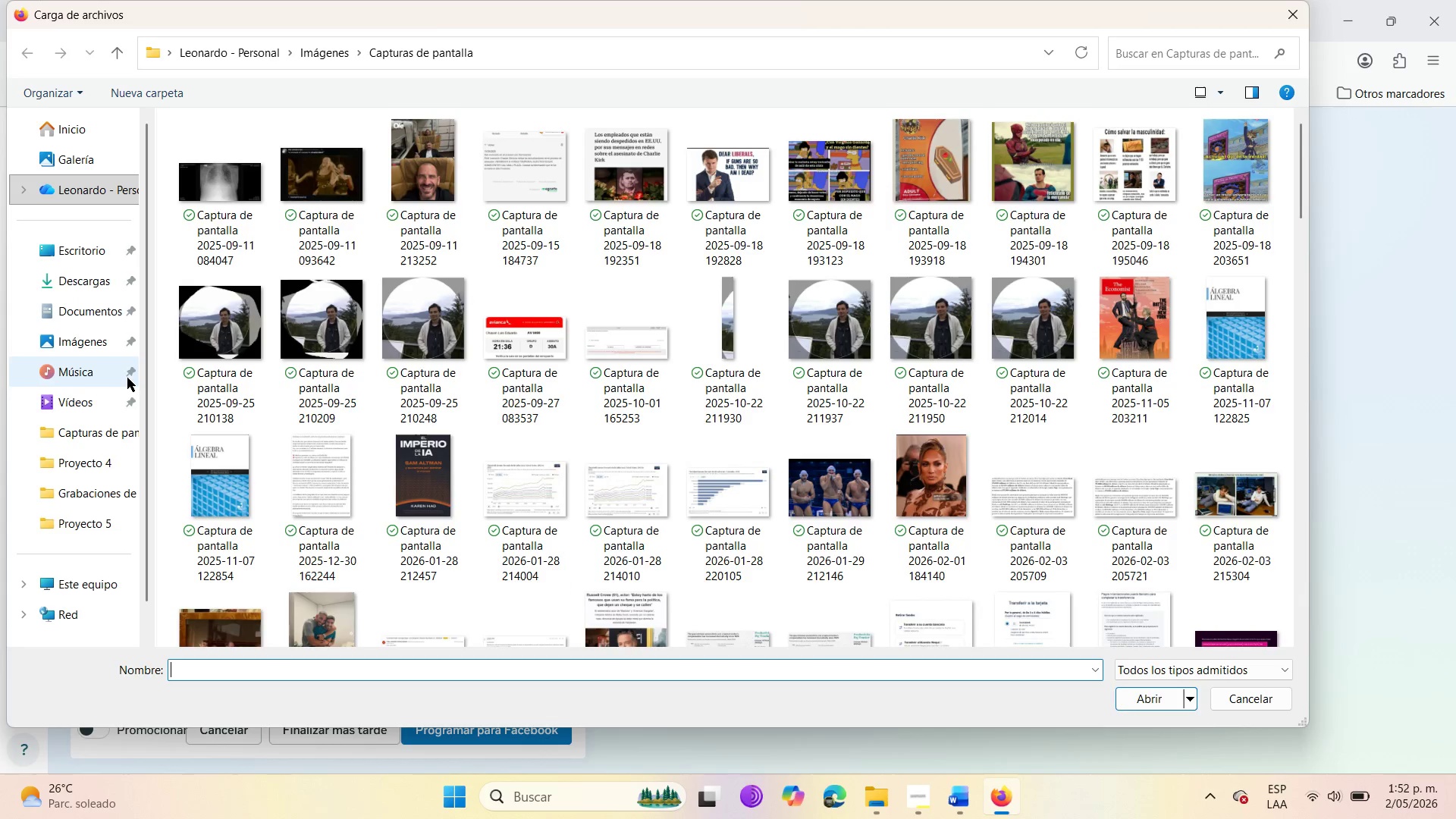 
left_click([1279, 12])
 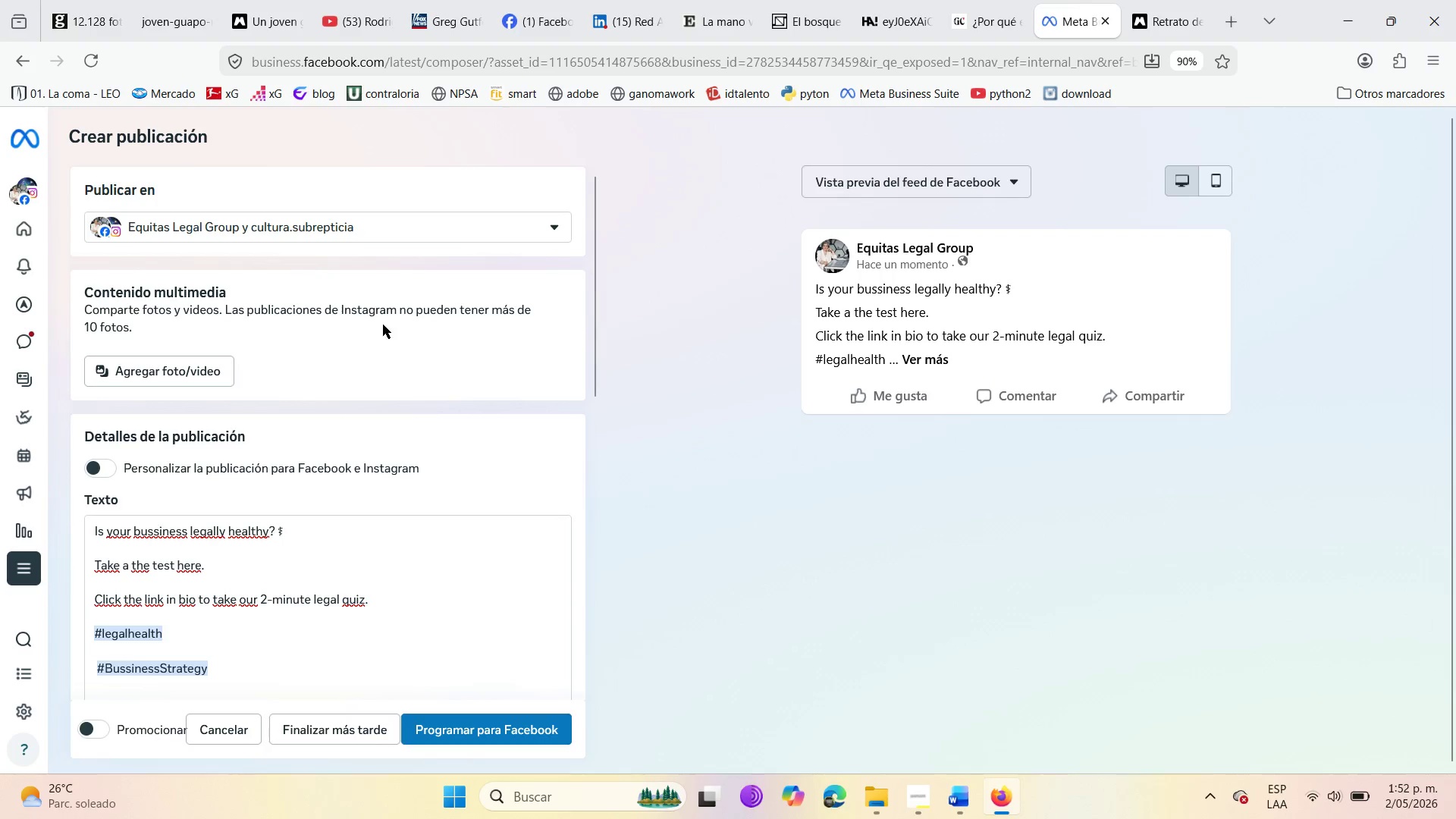 
left_click([1145, 0])
 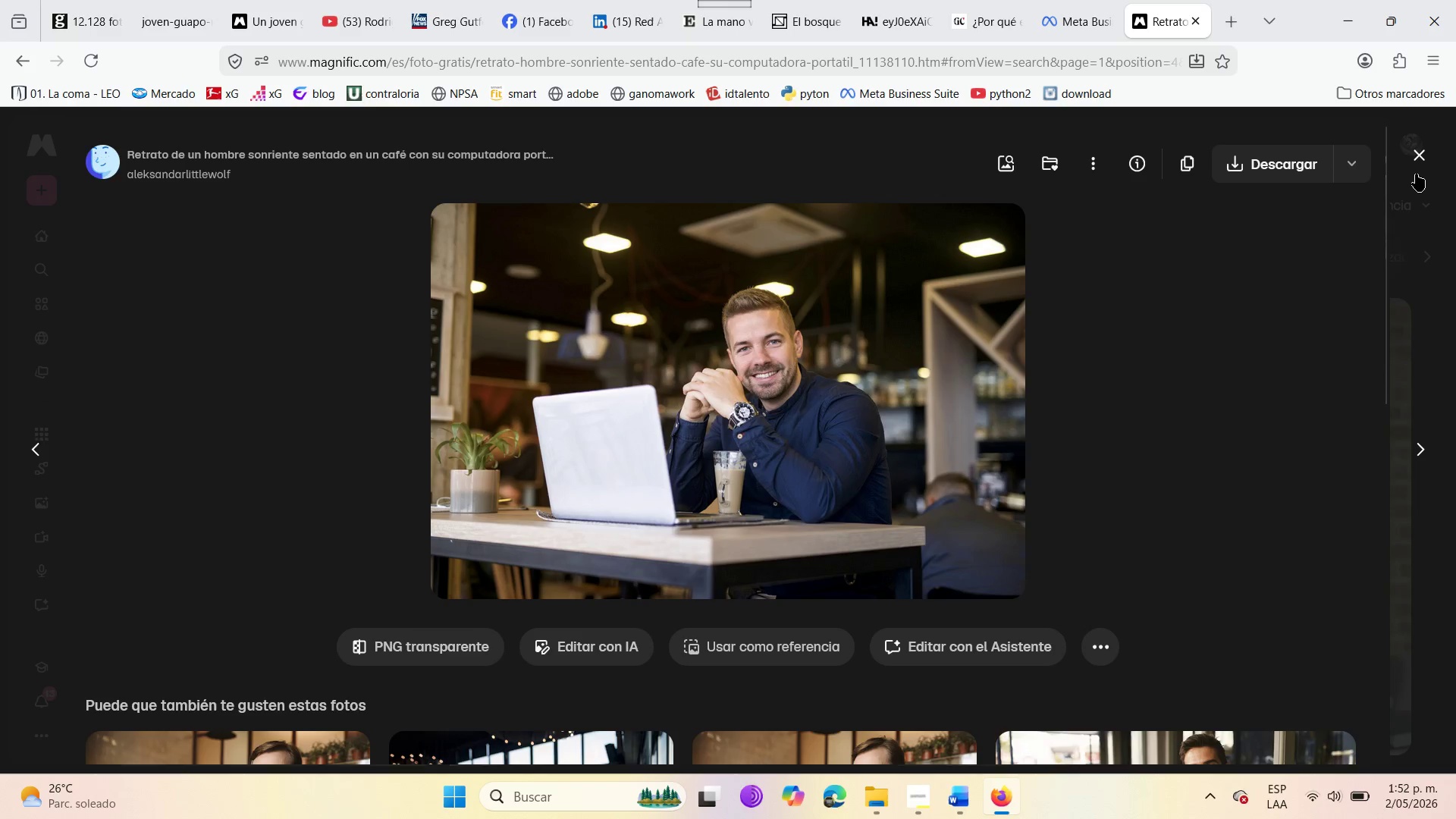 
left_click([1416, 162])
 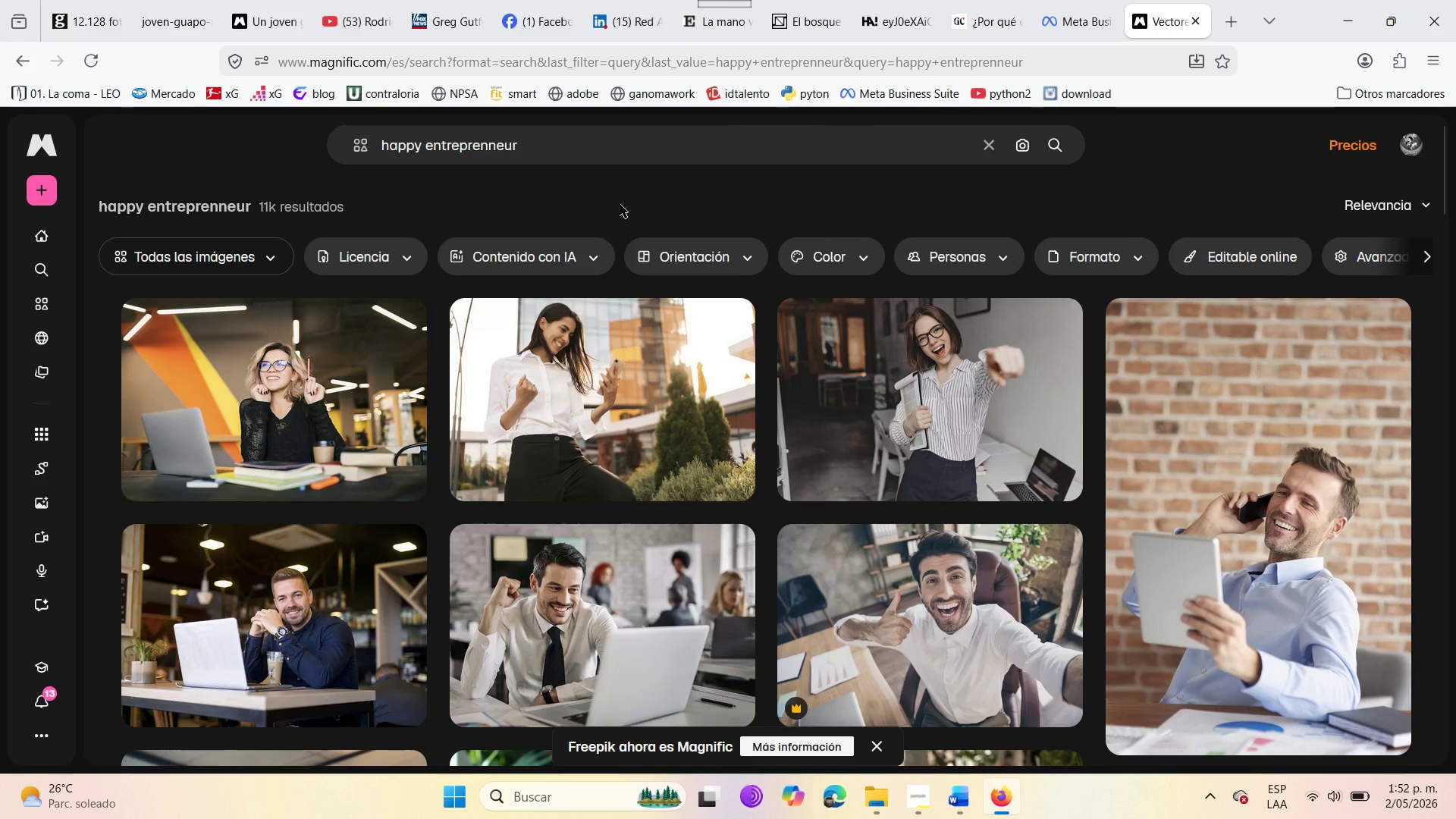 
left_click_drag(start_coordinate=[560, 163], to_coordinate=[363, 162])
 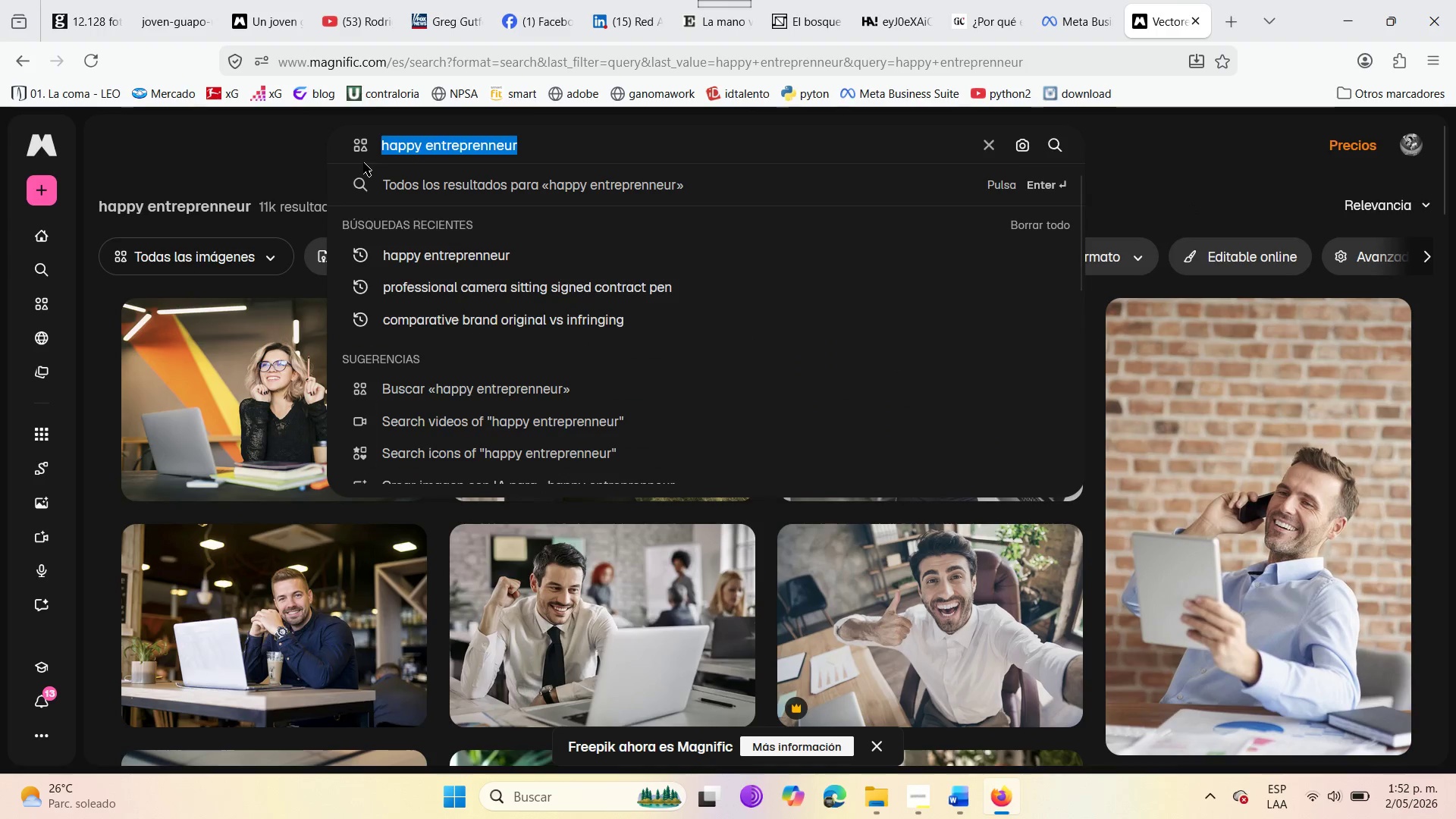 
key(Backspace)
 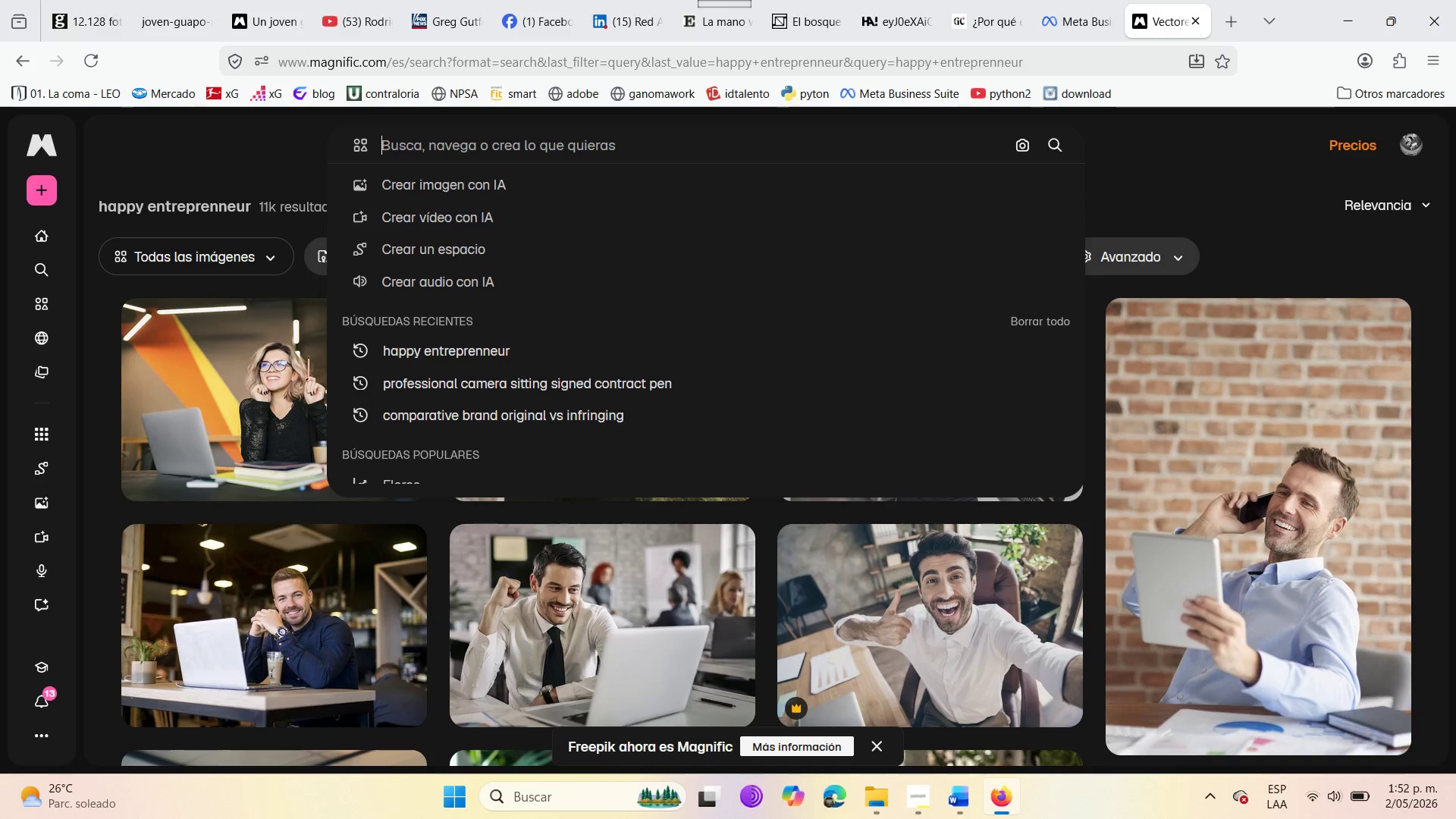 
wait(6.16)
 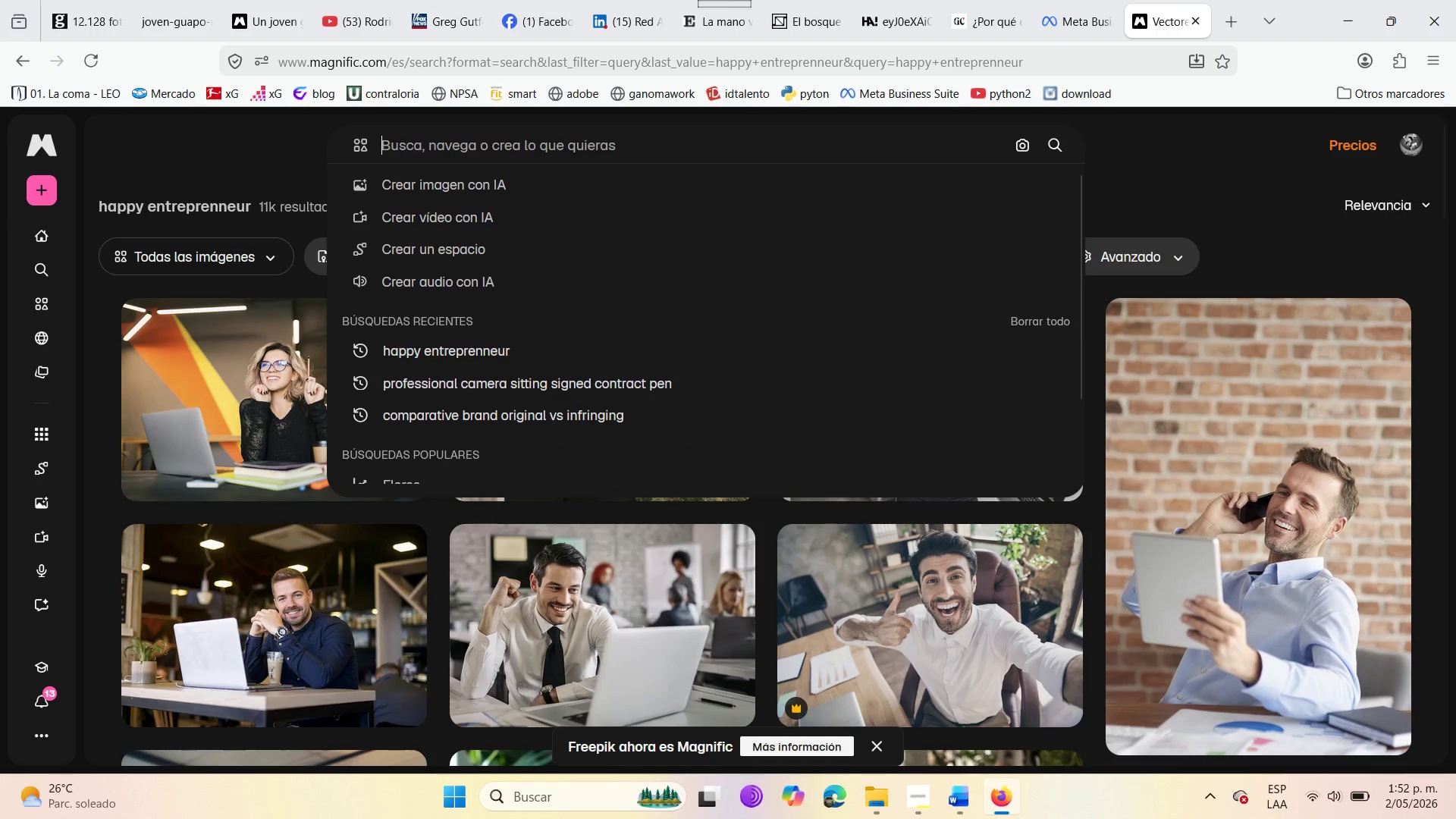 
type(steth)
 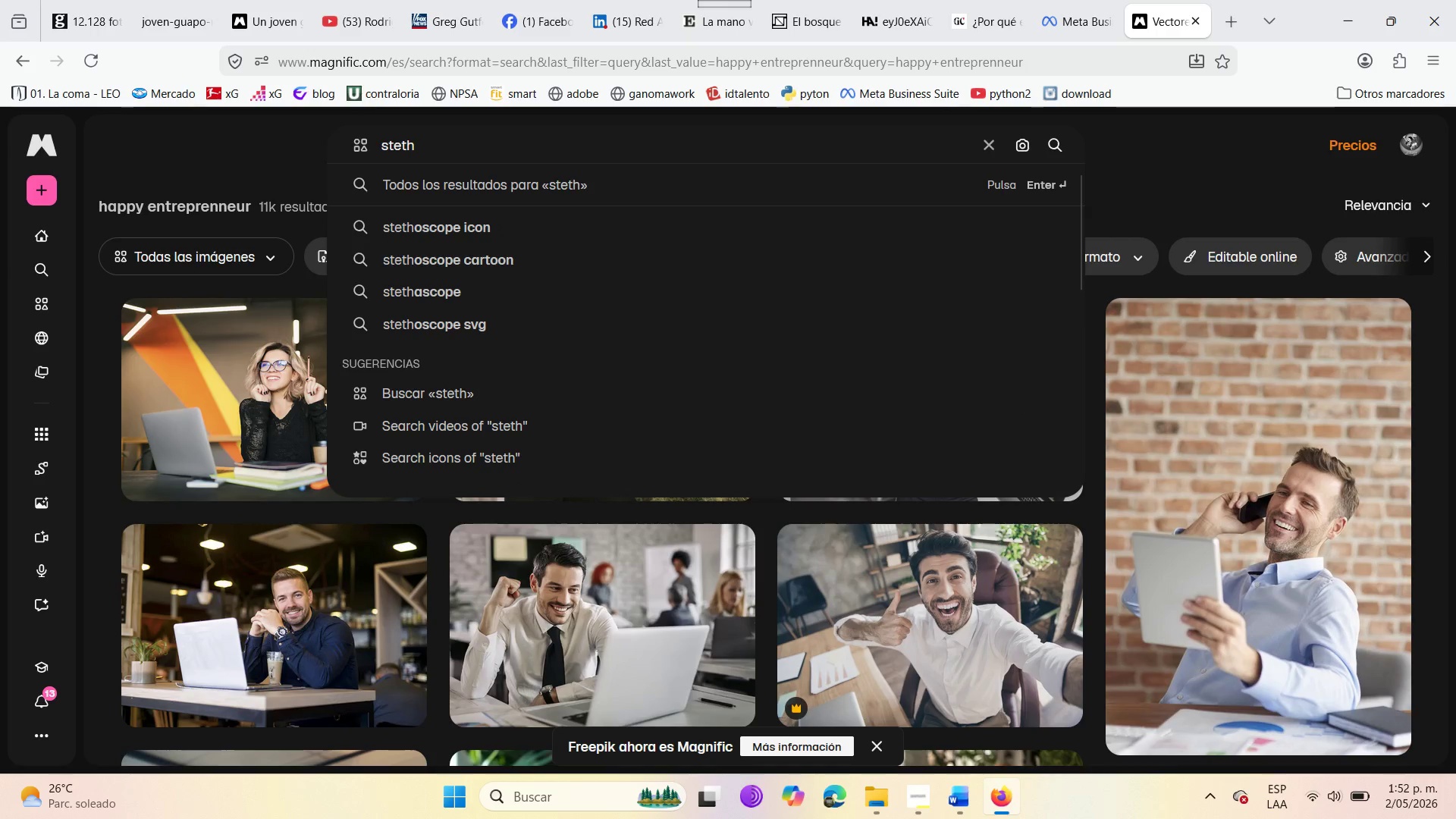 
type(scope icon we)
key(Backspace)
type(rapped raound )
 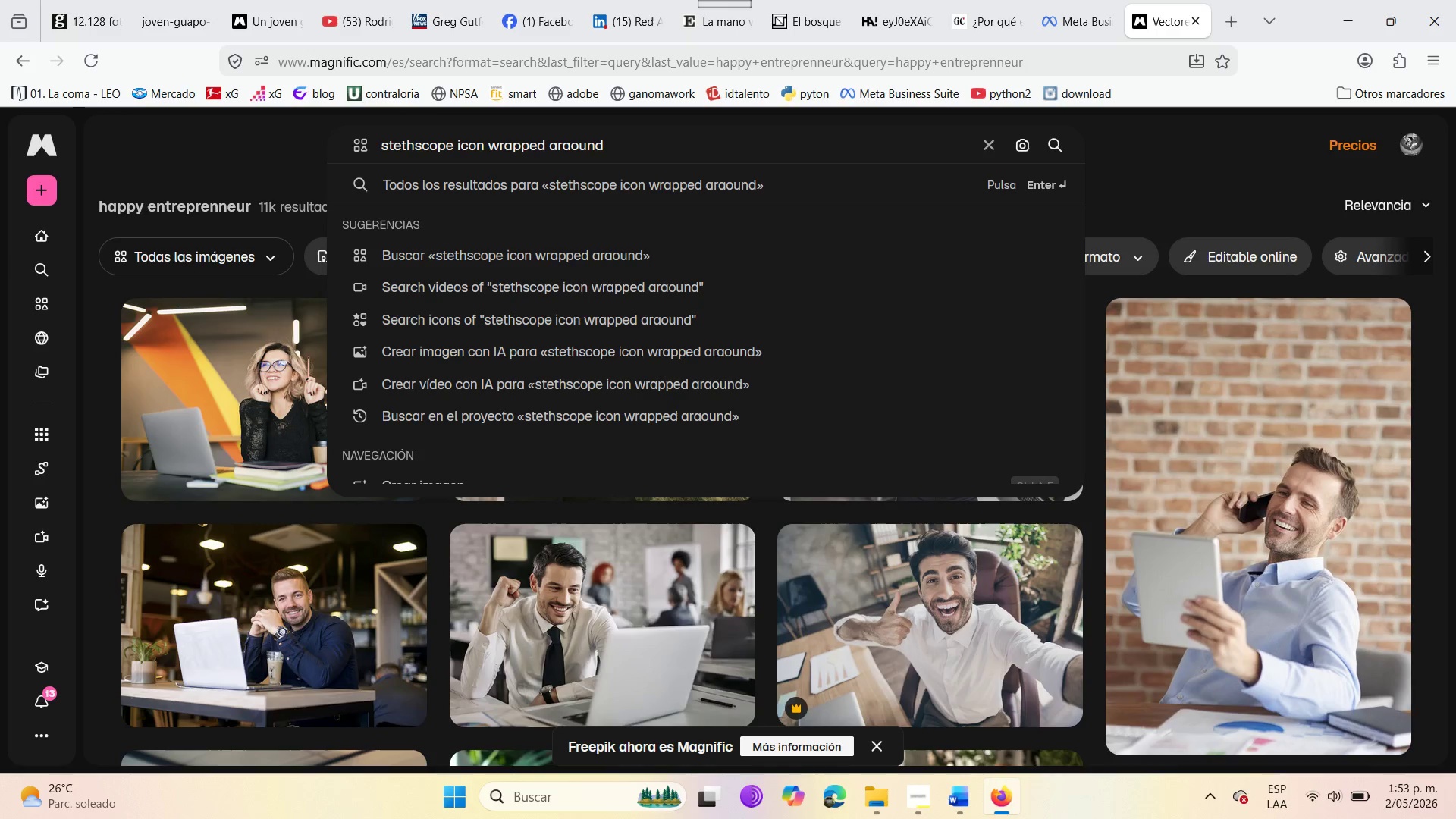 
type(bussin)
key(Backspace)
type(ness folder)
 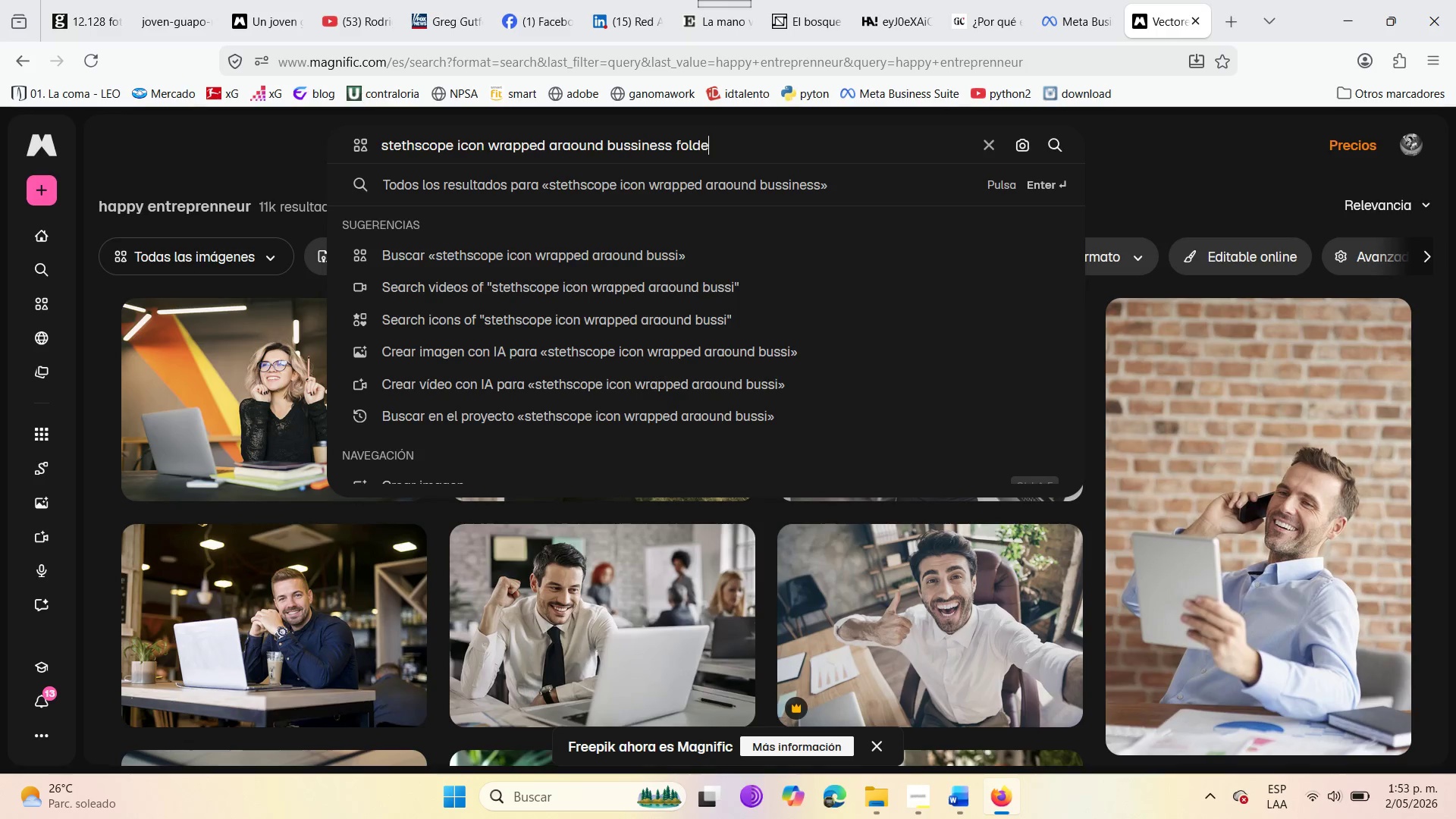 
key(Enter)
 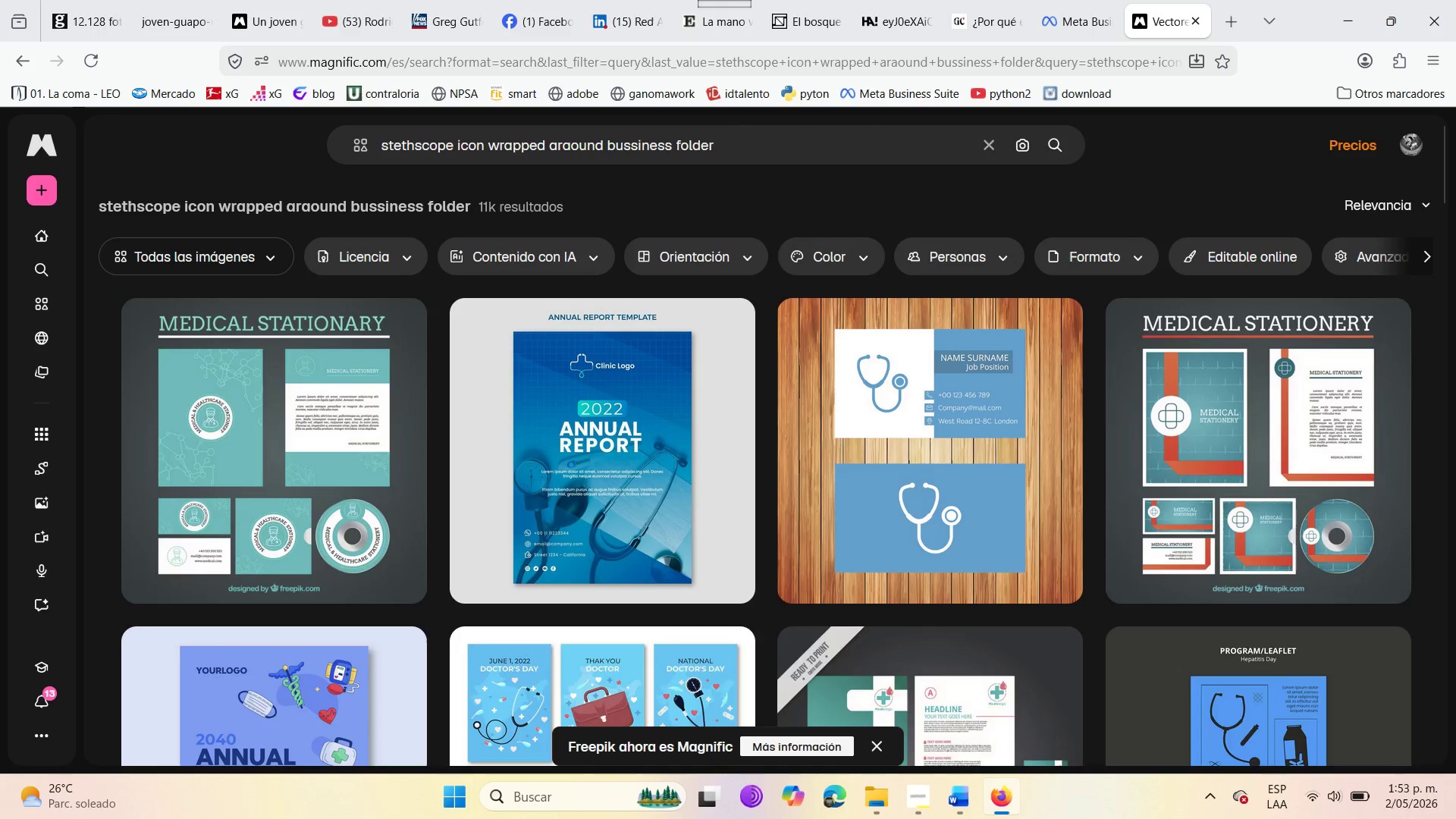 
mouse_move([340, 107])
 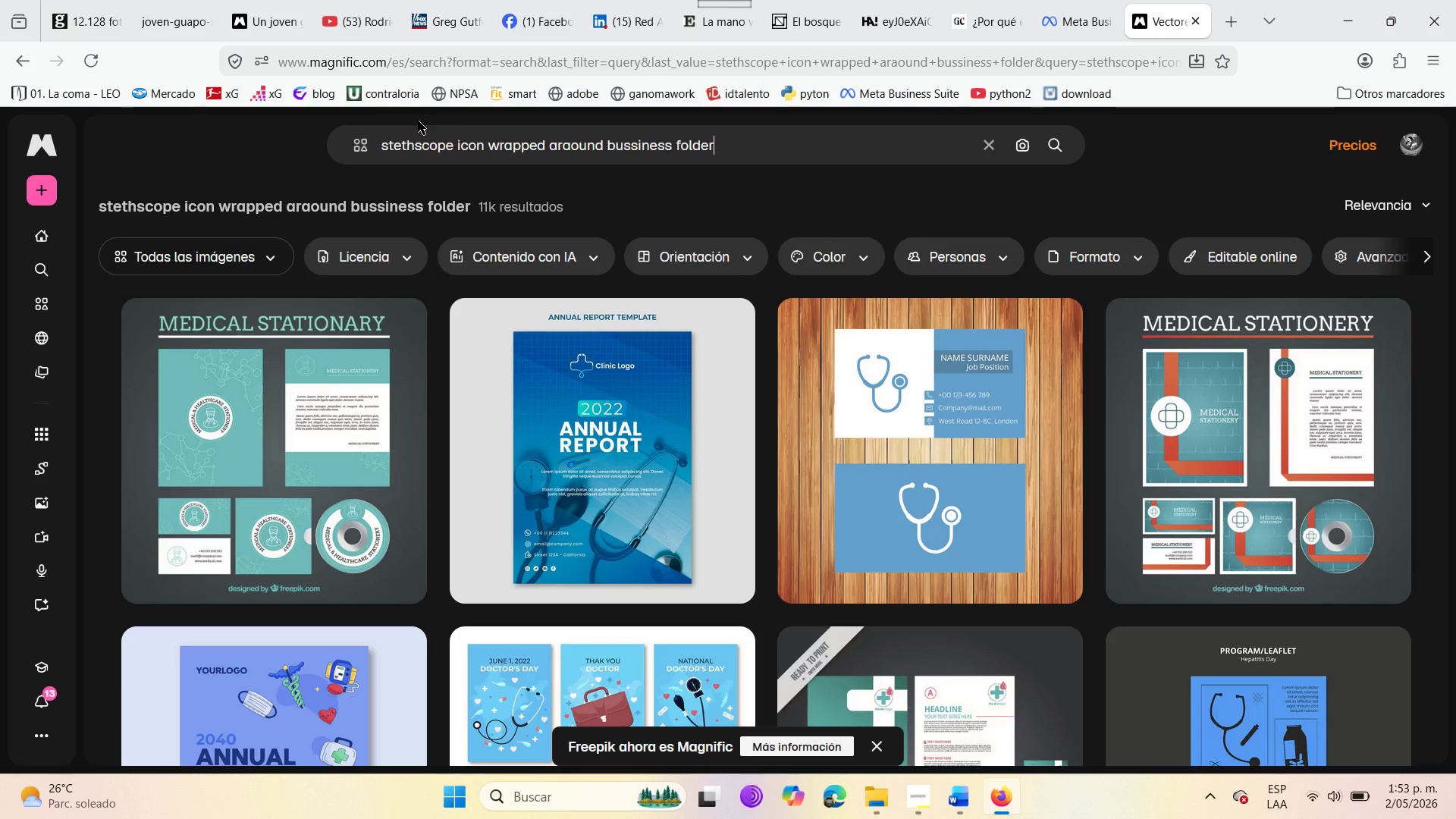 
wait(5.87)
 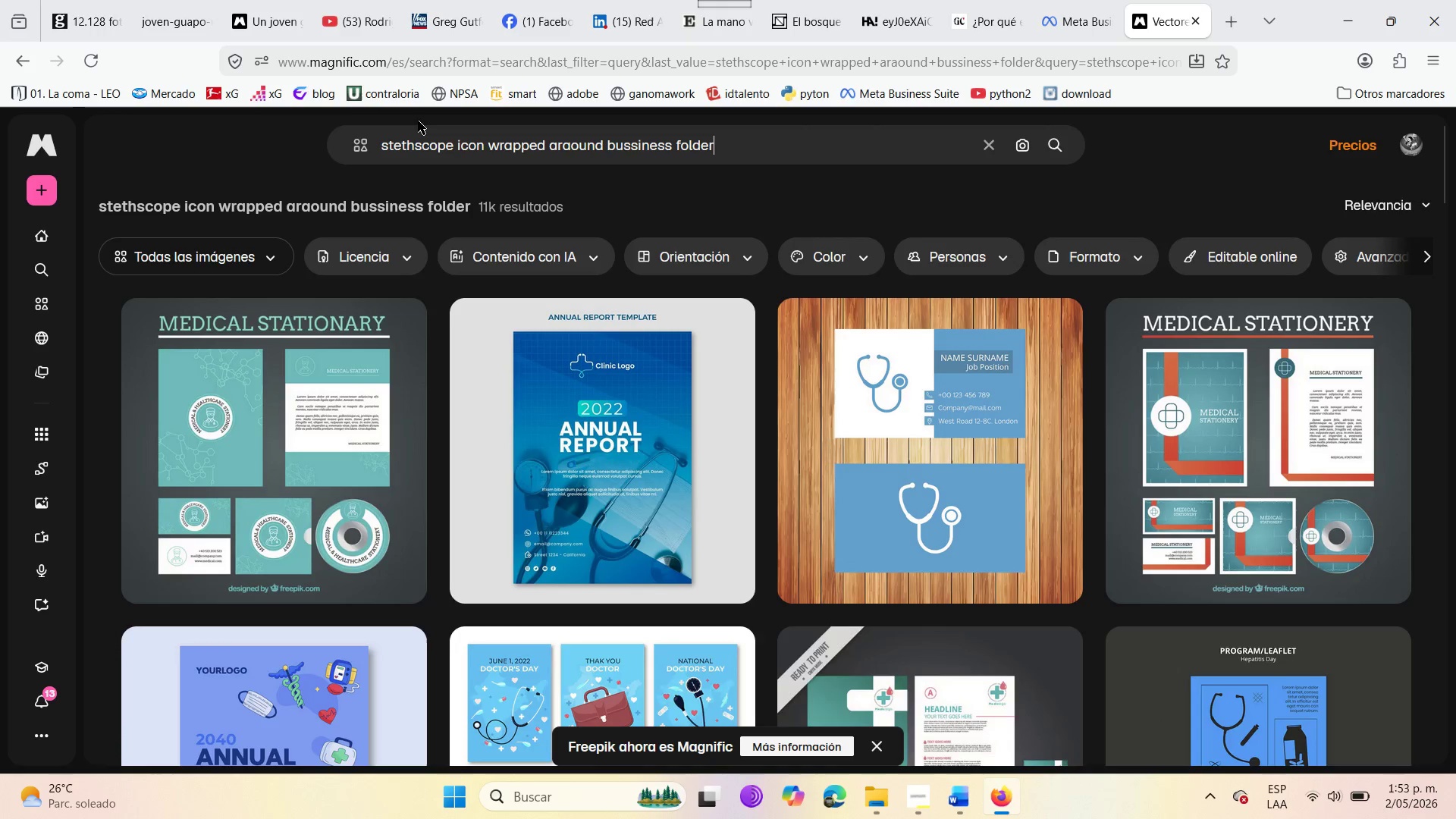 
scroll: coordinate [419, 212], scroll_direction: down, amount: 5.0
 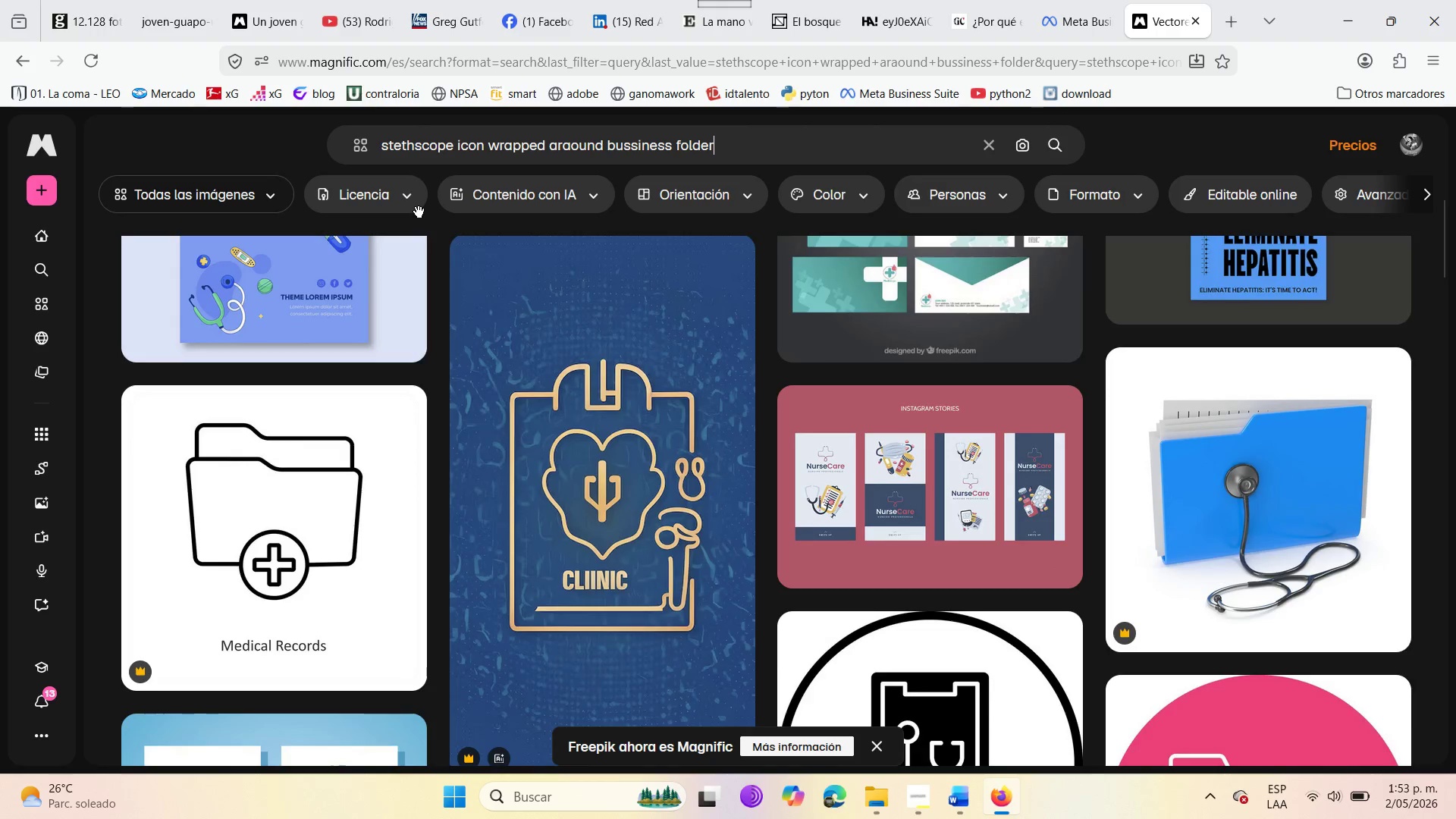 
scroll: coordinate [419, 212], scroll_direction: up, amount: 2.0
 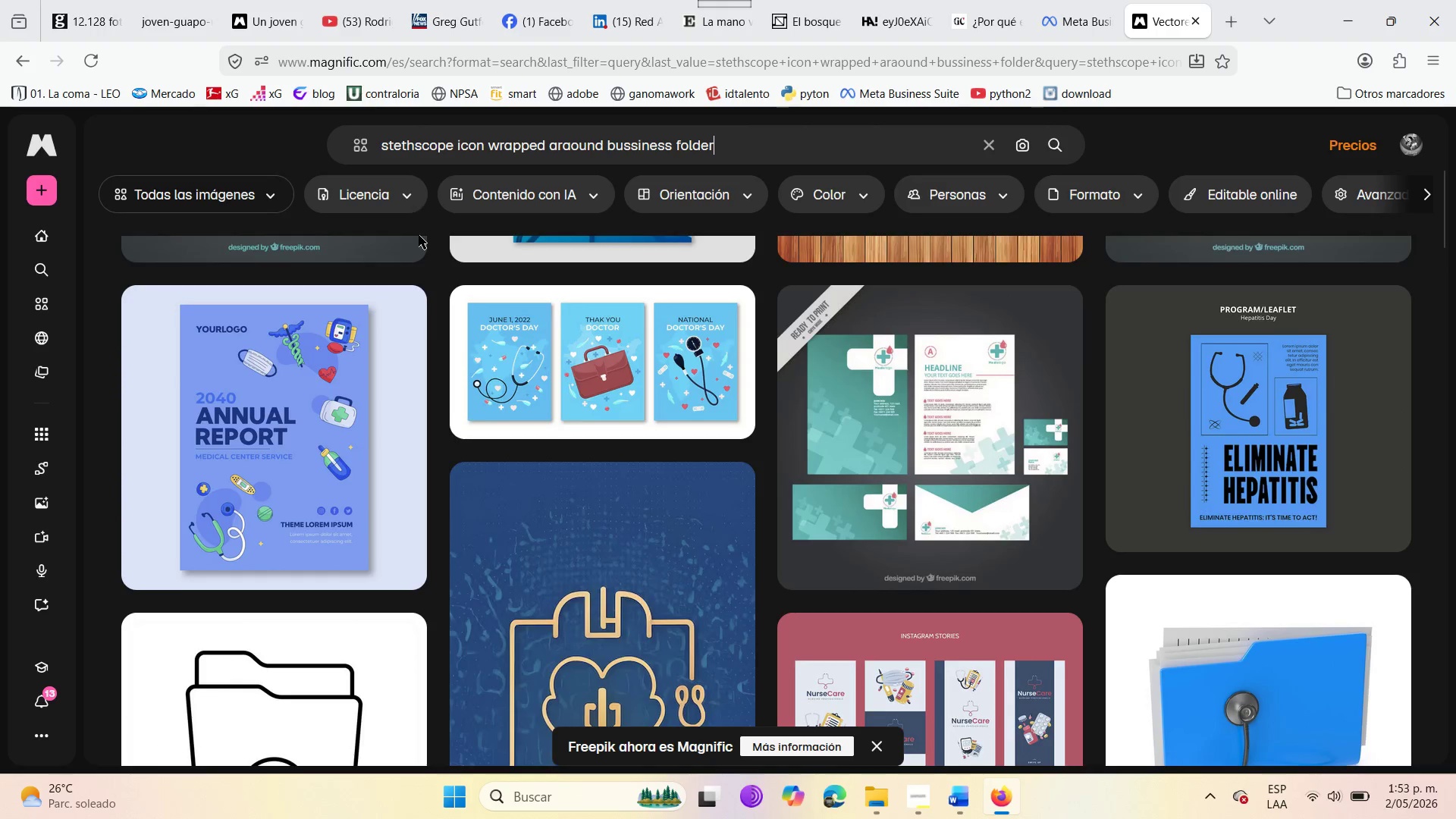 
scroll: coordinate [419, 235], scroll_direction: down, amount: 3.0
 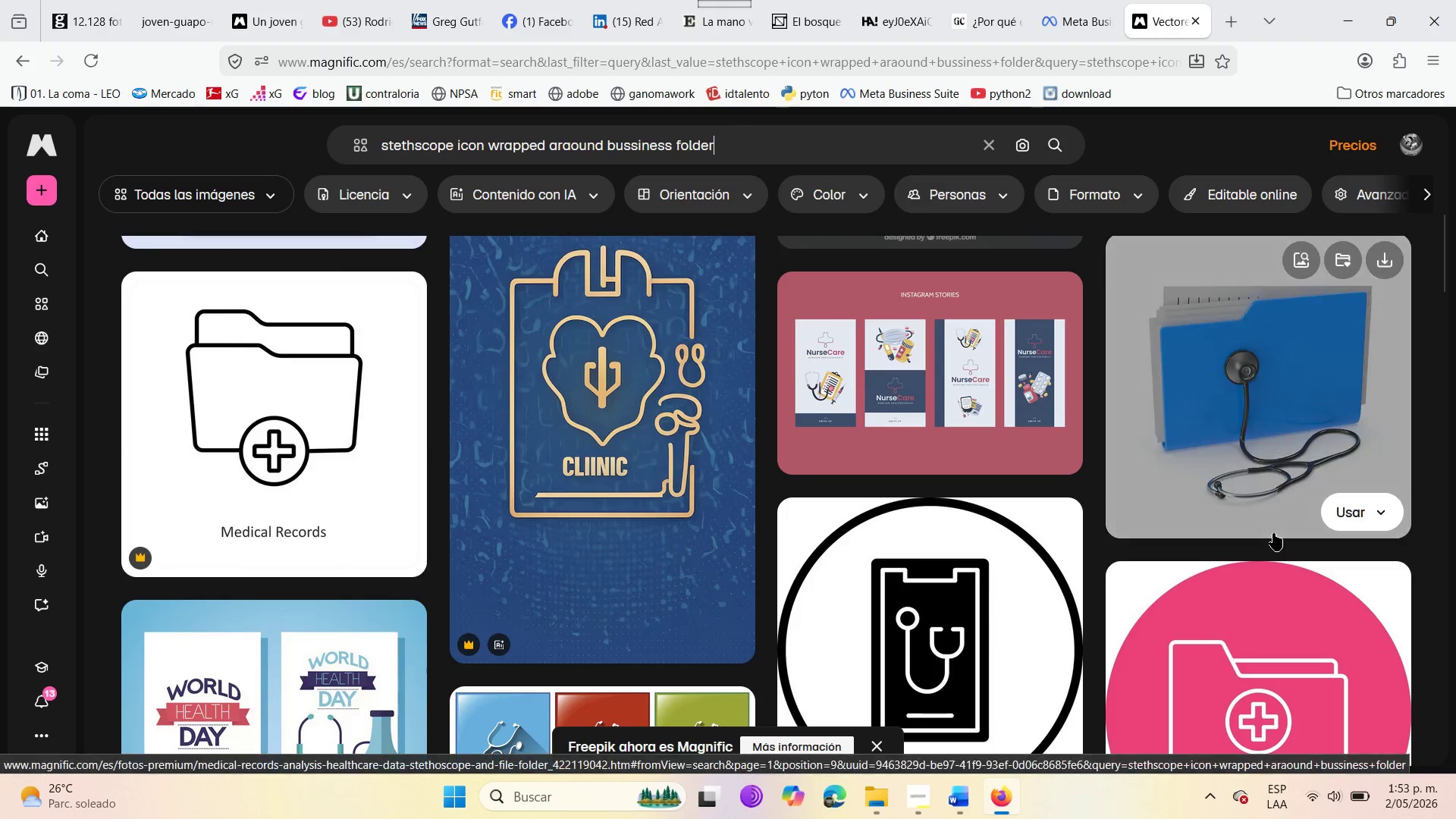 
mouse_move([1453, 805])
 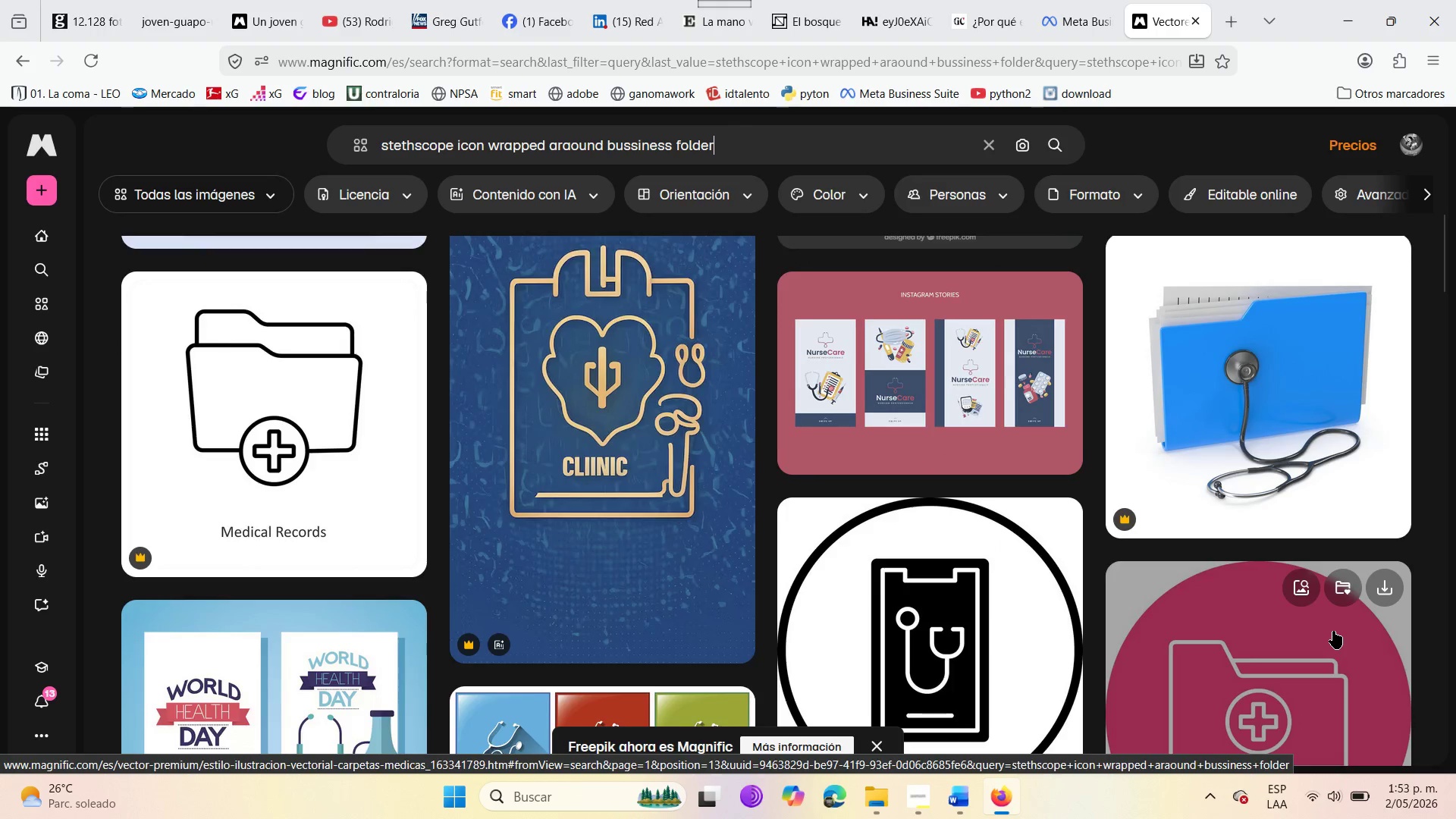 
scroll: coordinate [1259, 531], scroll_direction: down, amount: 5.0
 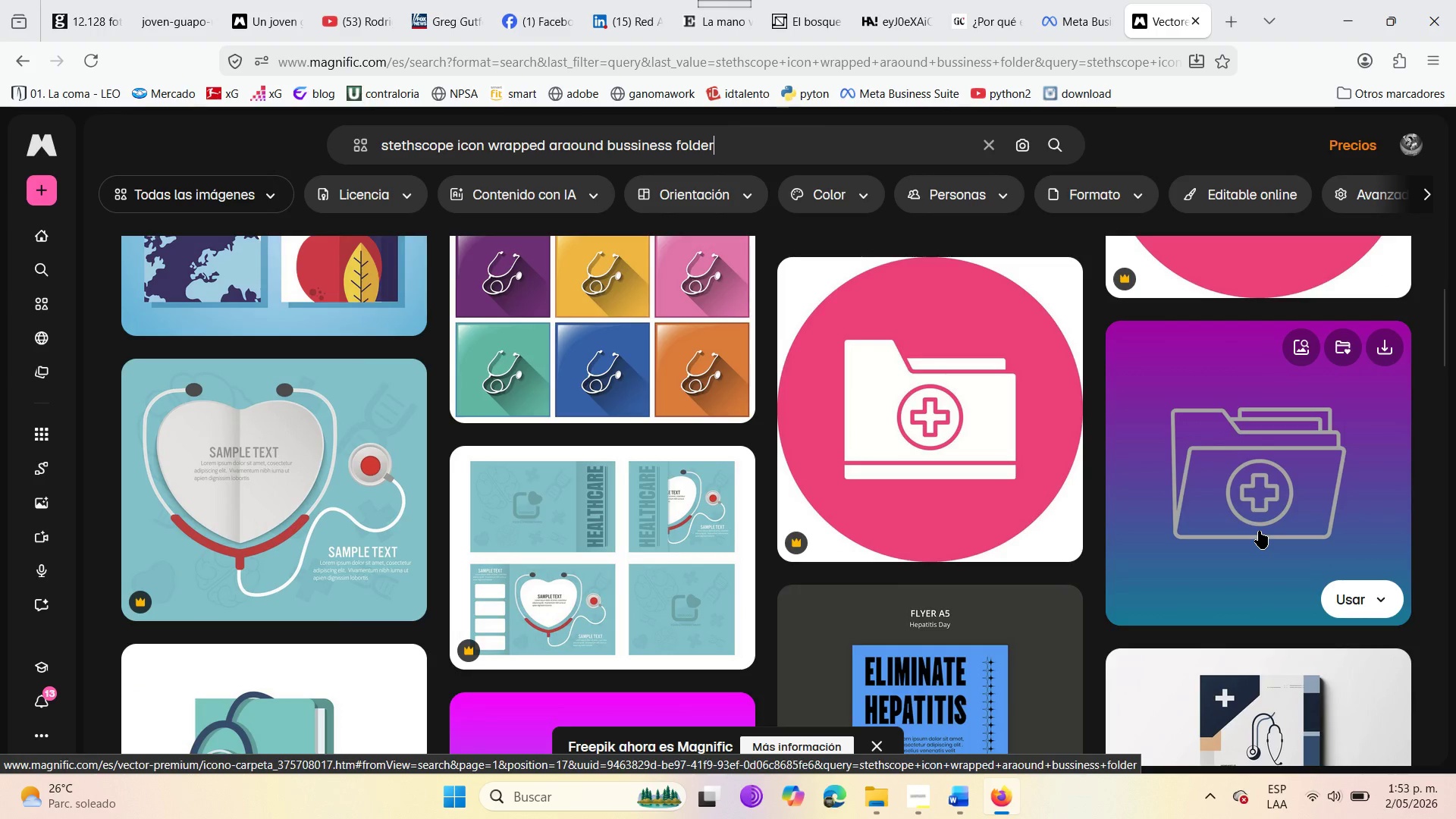 
scroll: coordinate [1257, 532], scroll_direction: up, amount: 6.0
 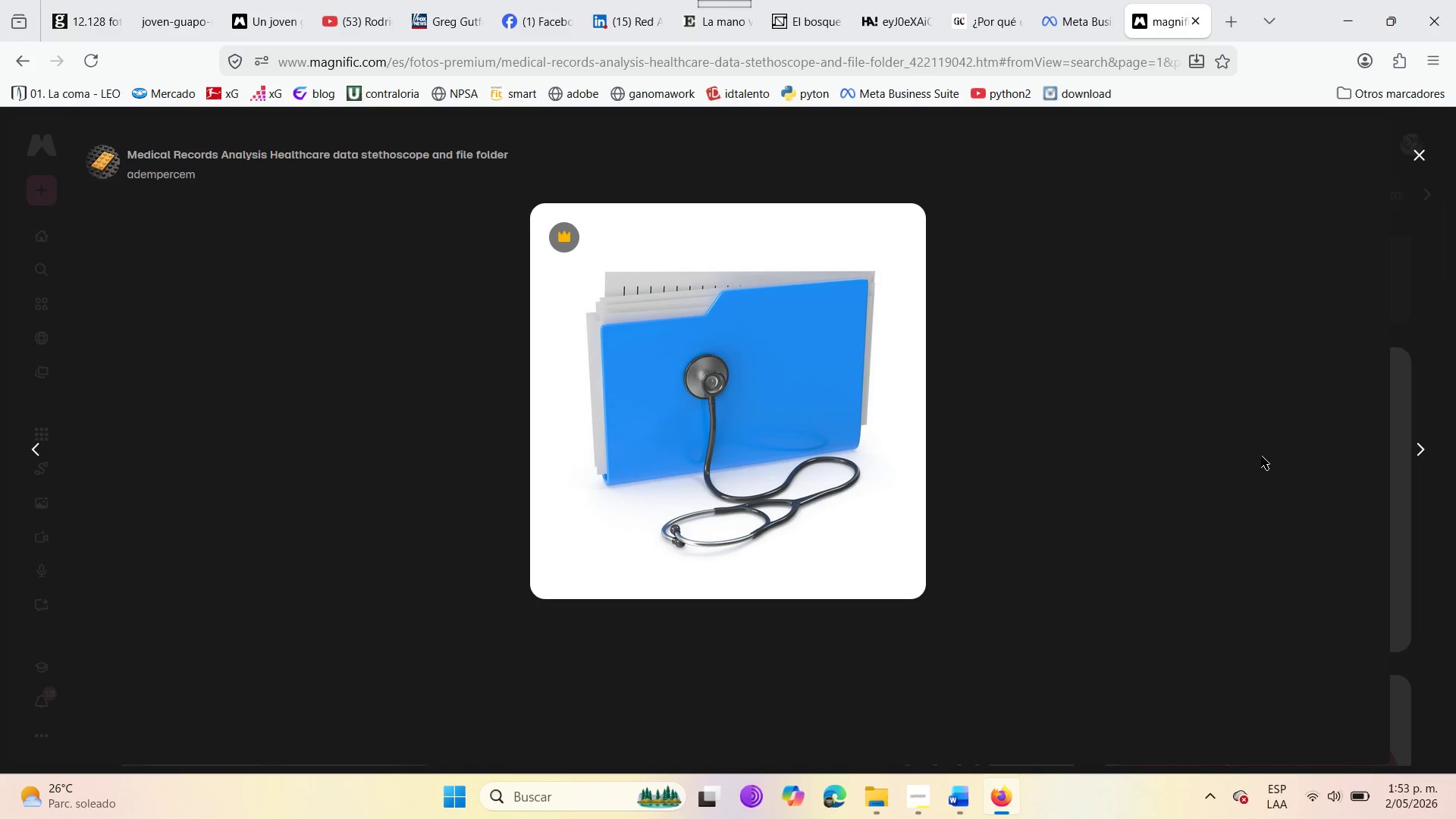 
key(PrintScreen)
 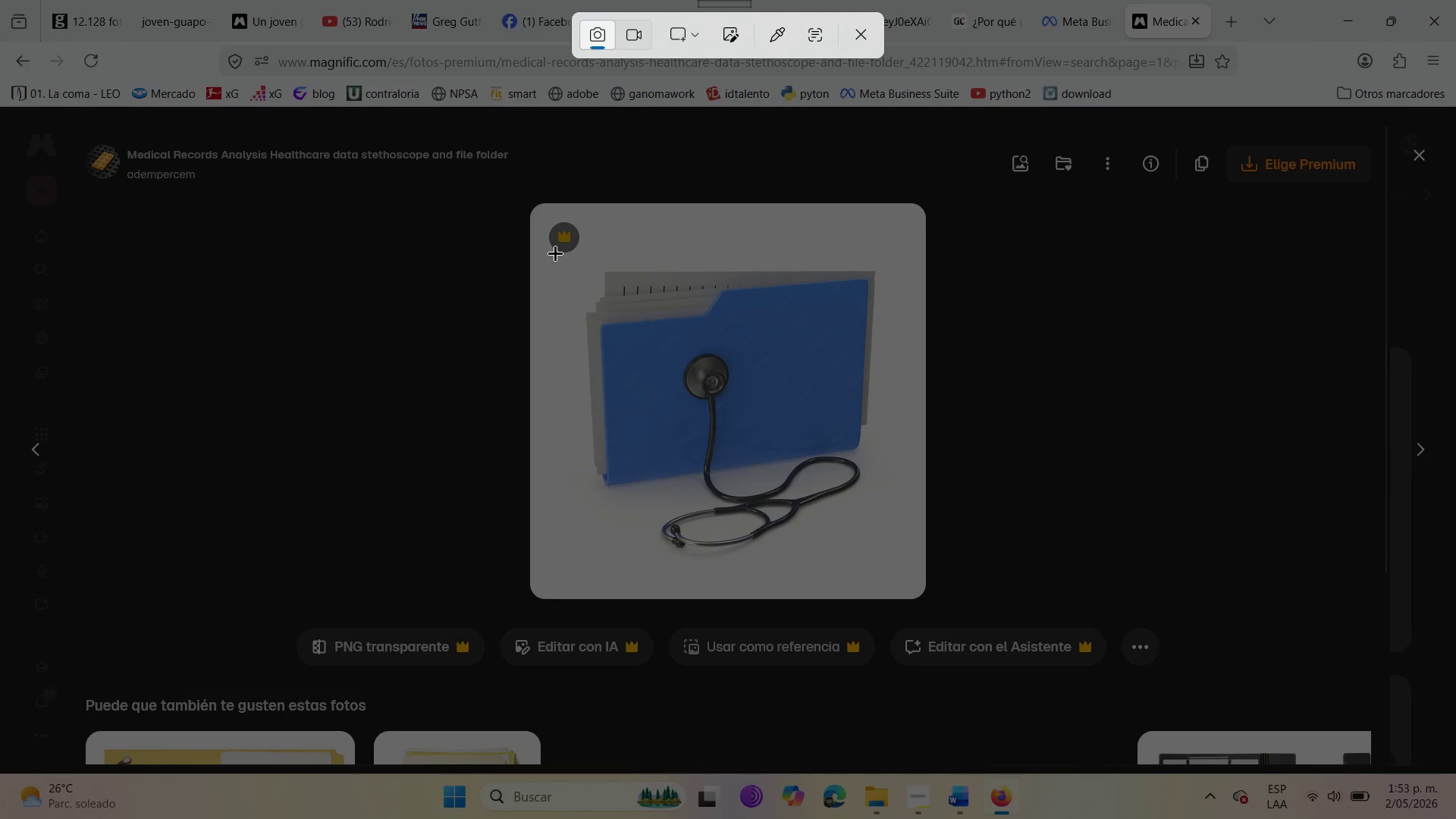 
left_click_drag(start_coordinate=[549, 257], to_coordinate=[912, 560])
 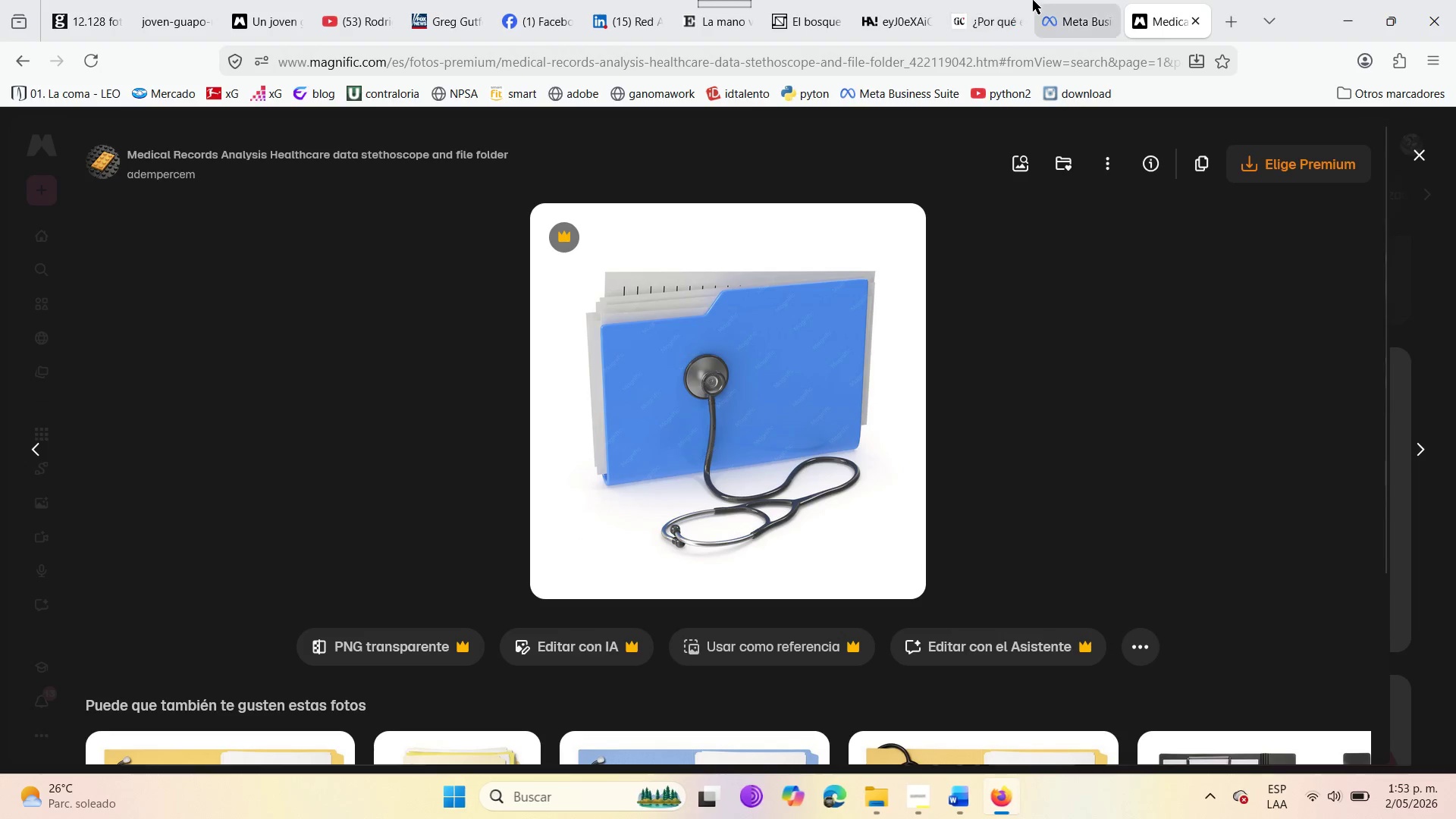 
left_click([1035, 0])
 